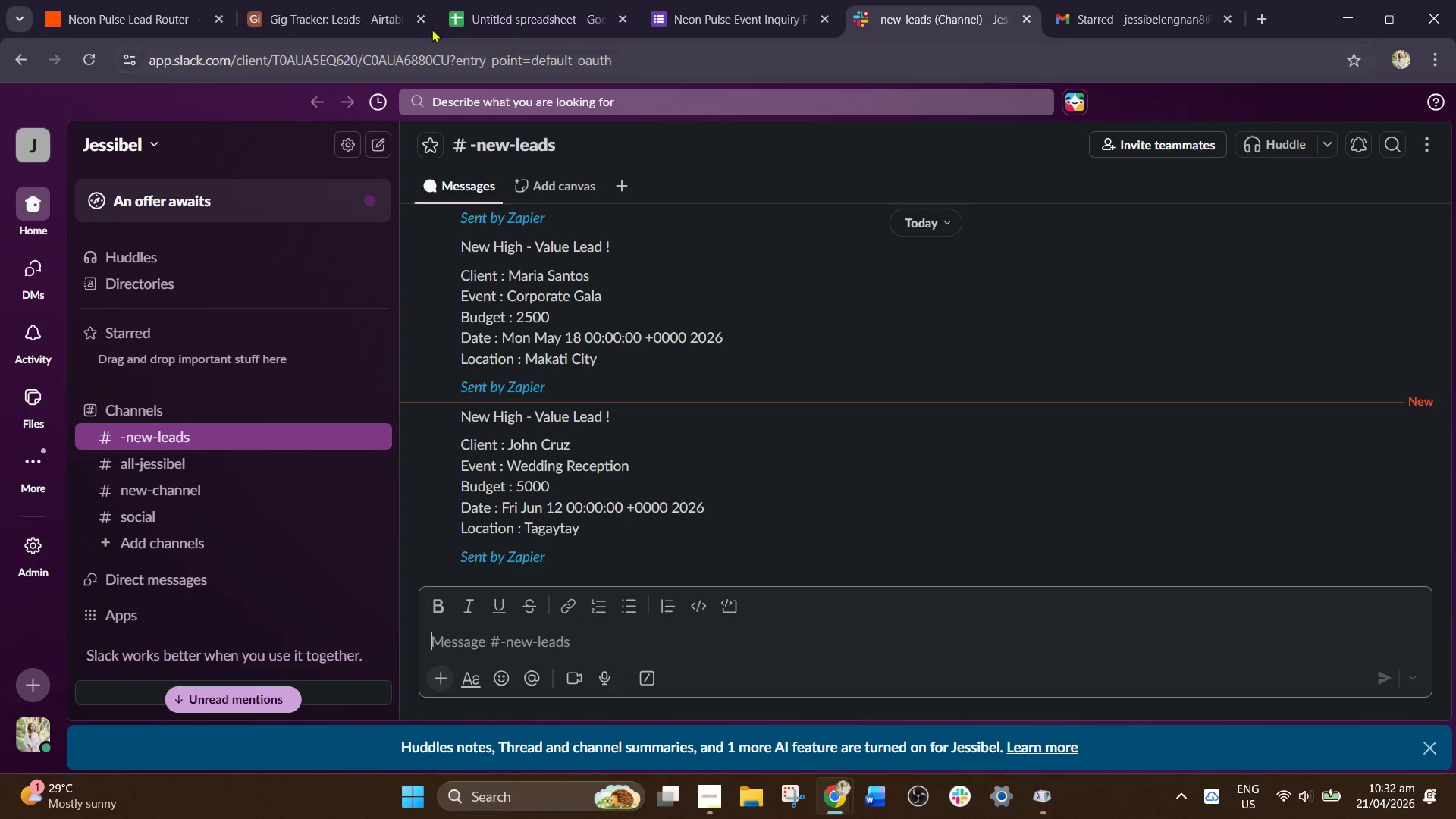 
left_click([350, 14])
 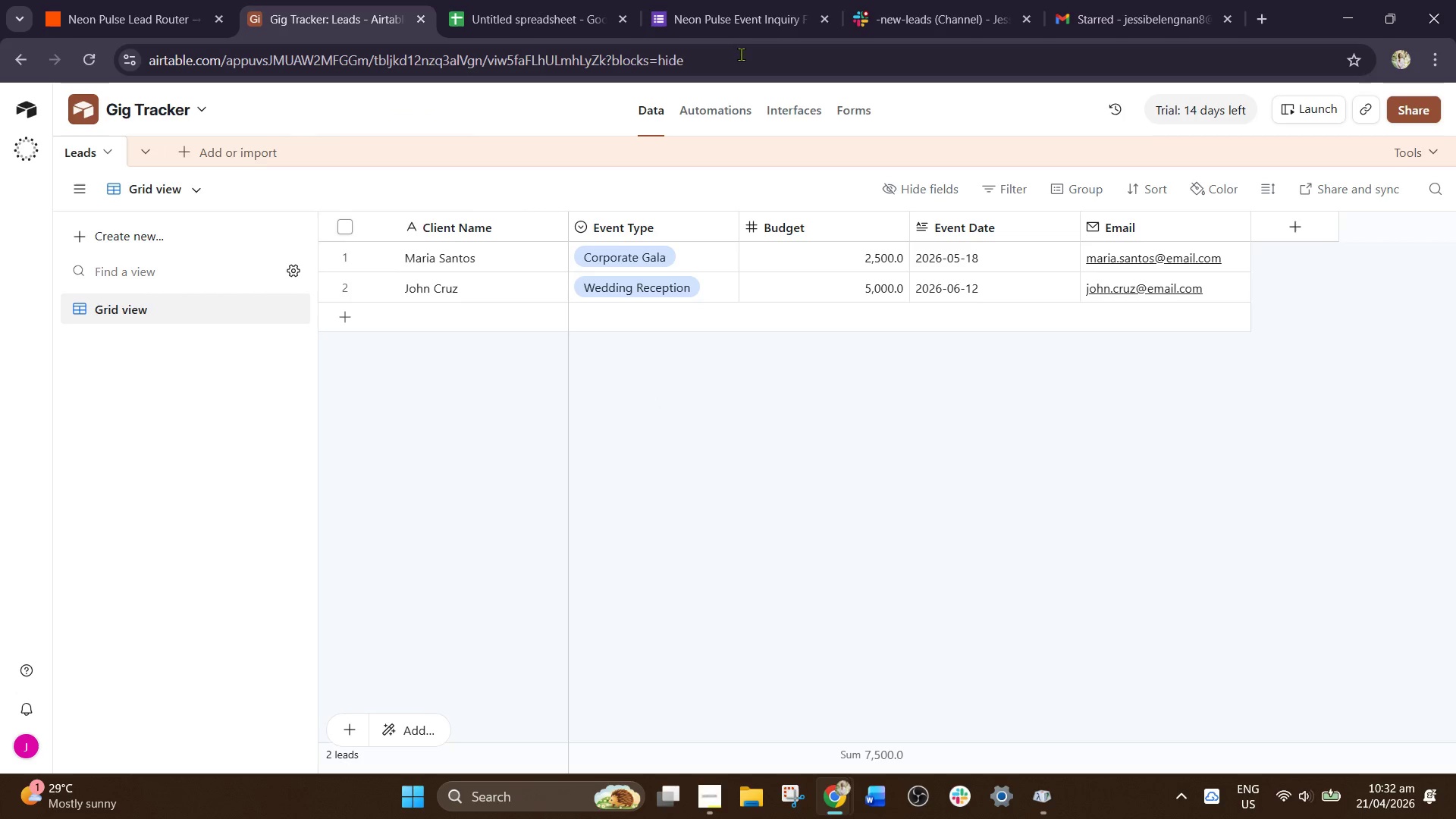 
wait(7.36)
 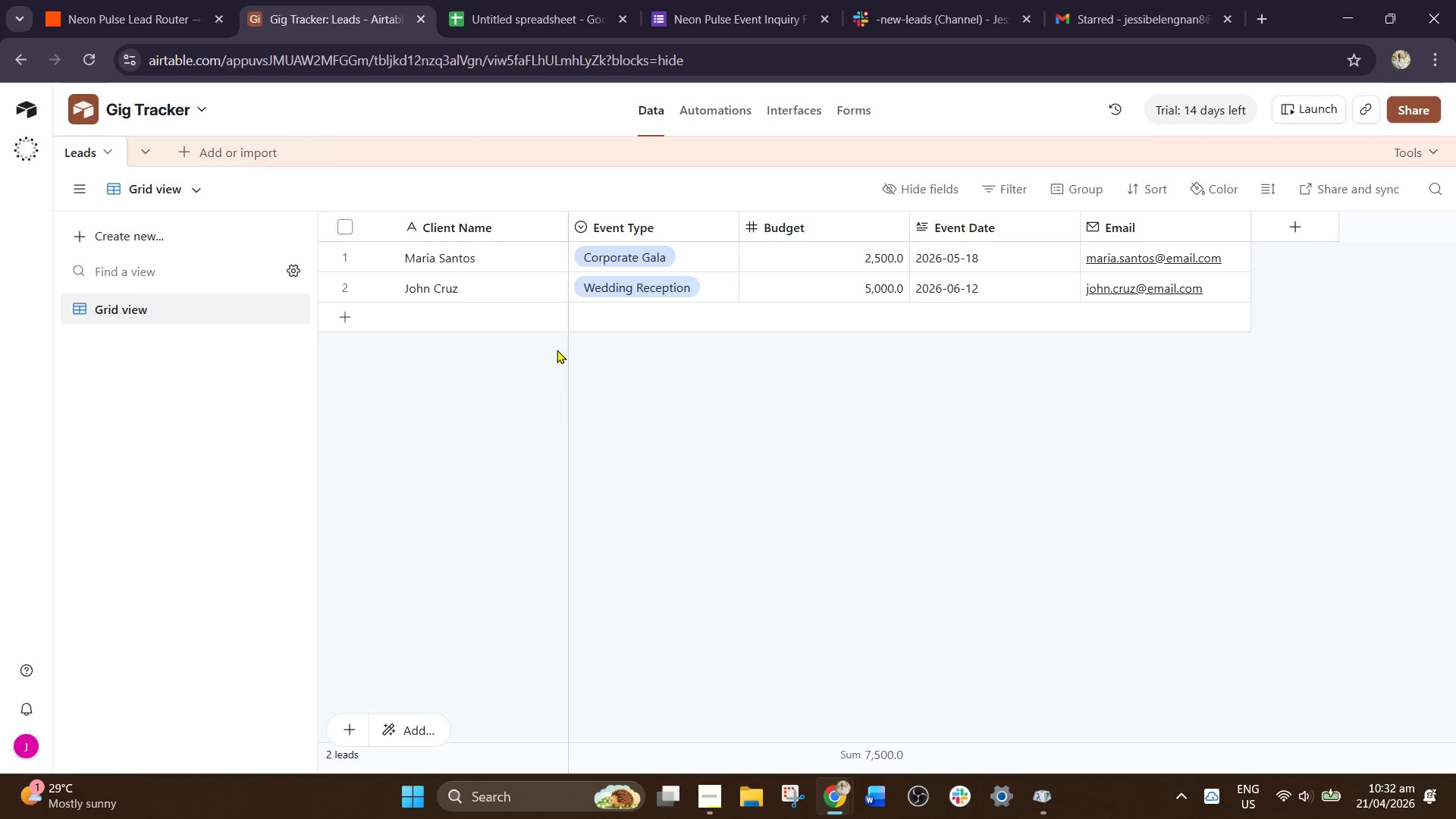 
left_click([682, 0])
 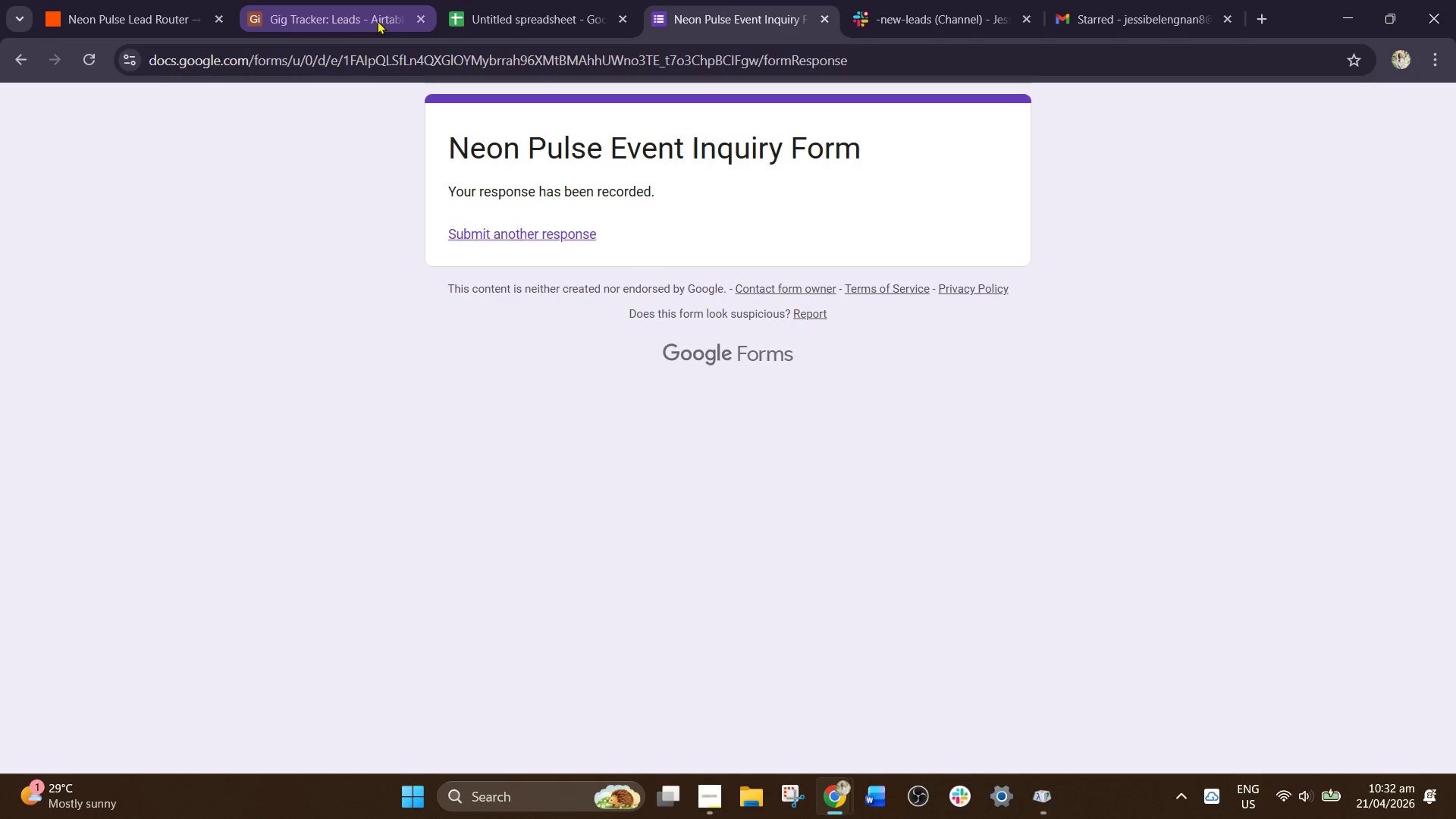 
left_click([165, 0])
 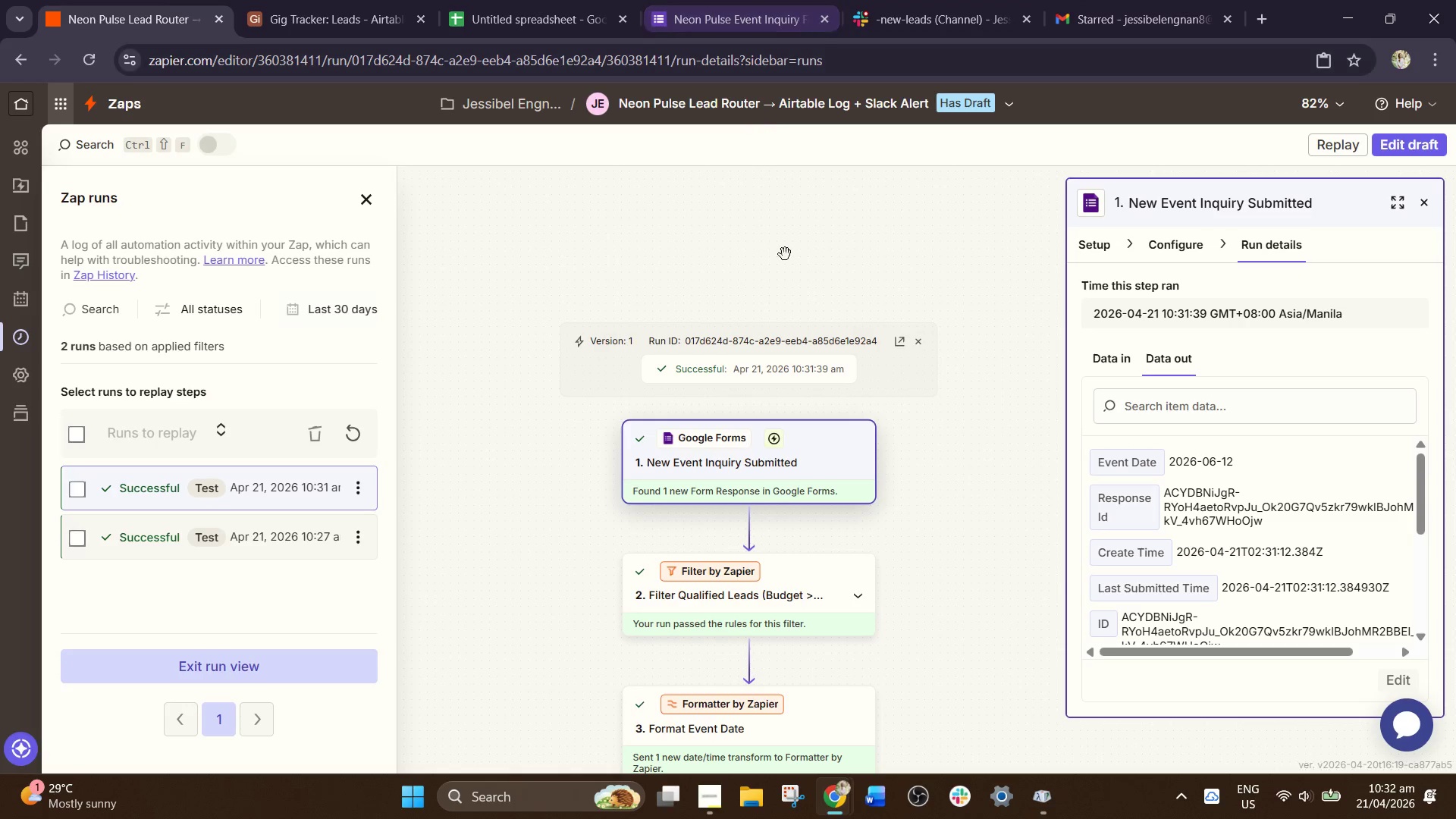 
scroll: coordinate [687, 428], scroll_direction: down, amount: 1.0
 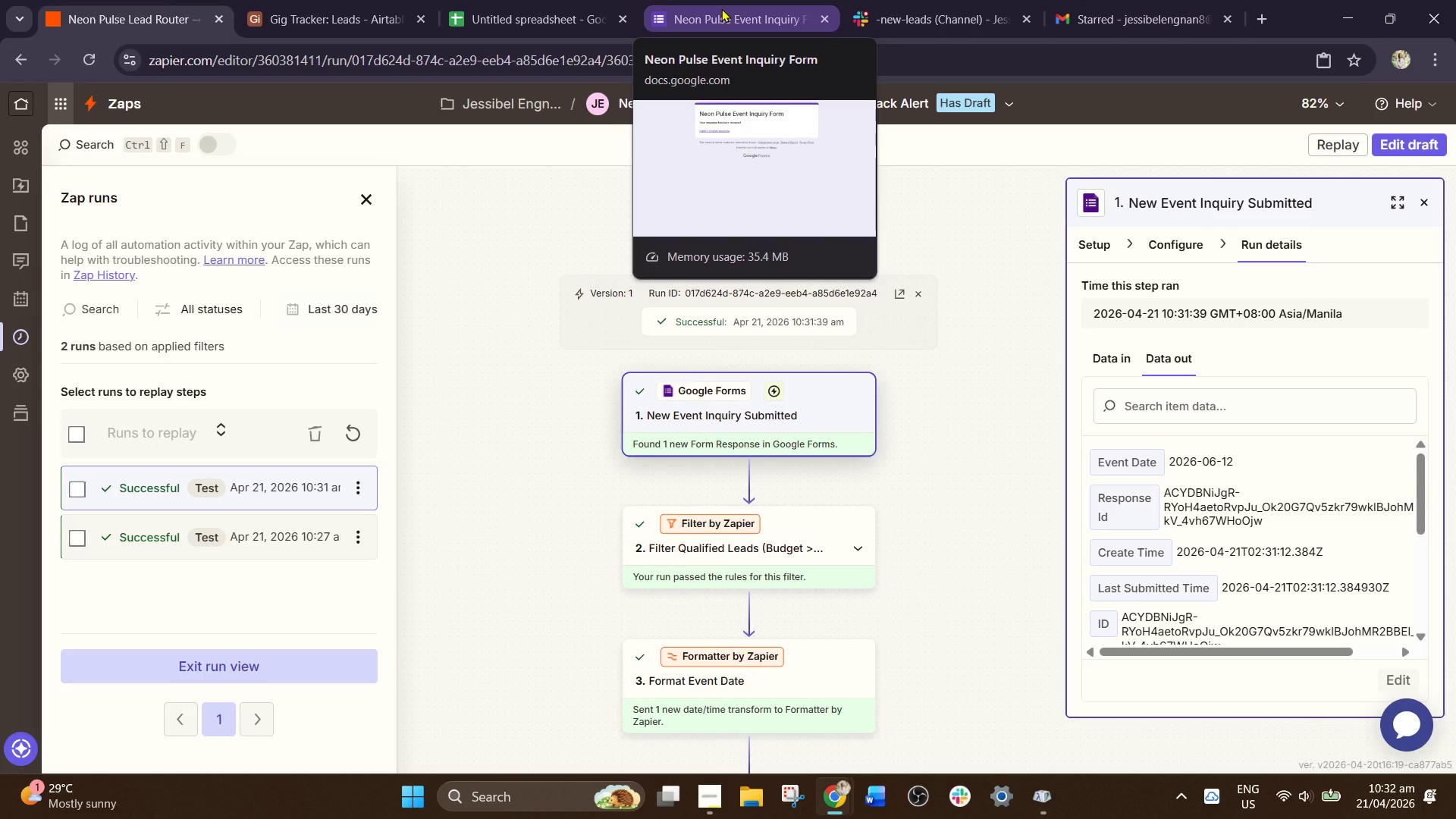 
left_click([721, 8])
 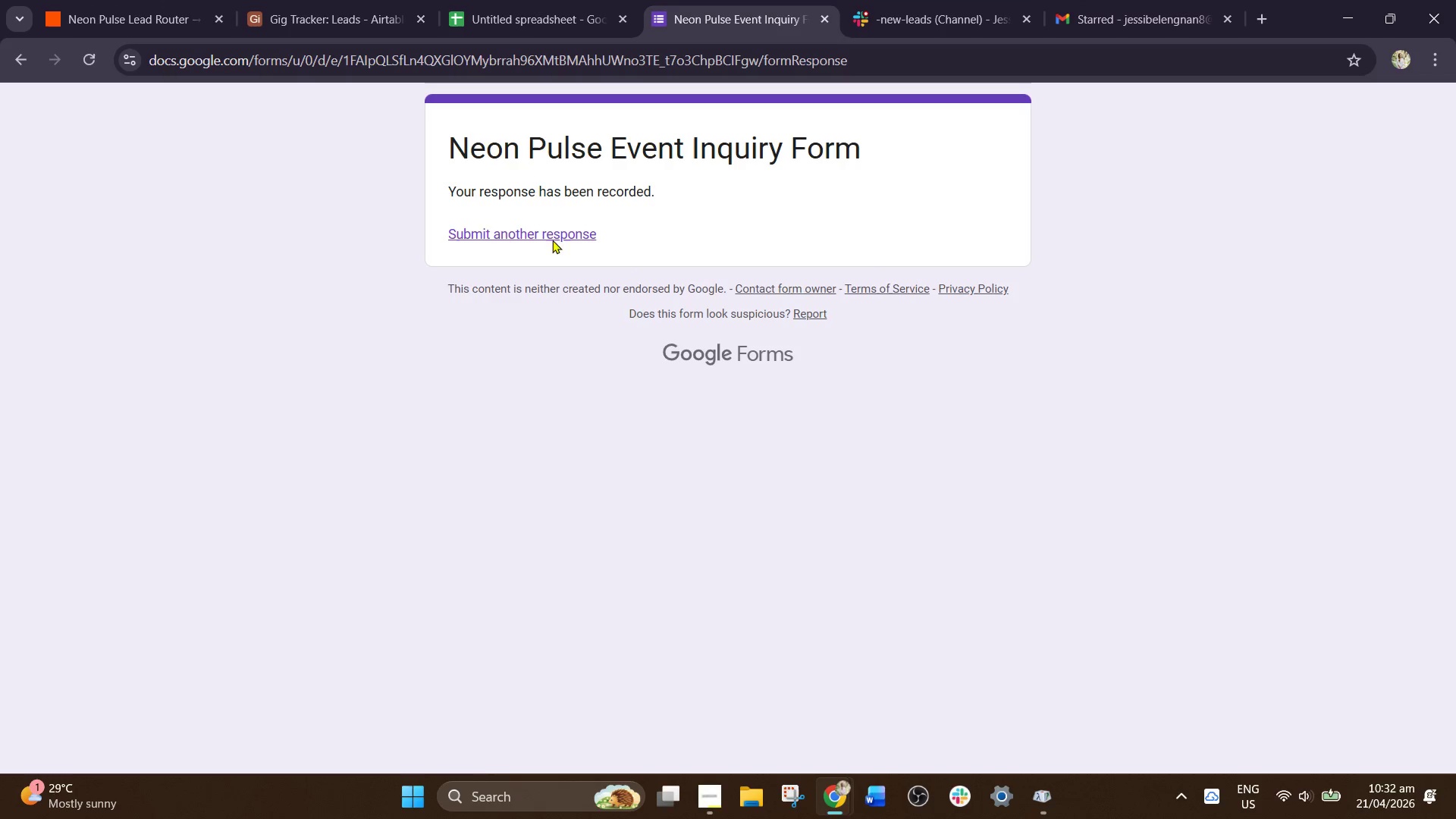 
left_click([554, 233])
 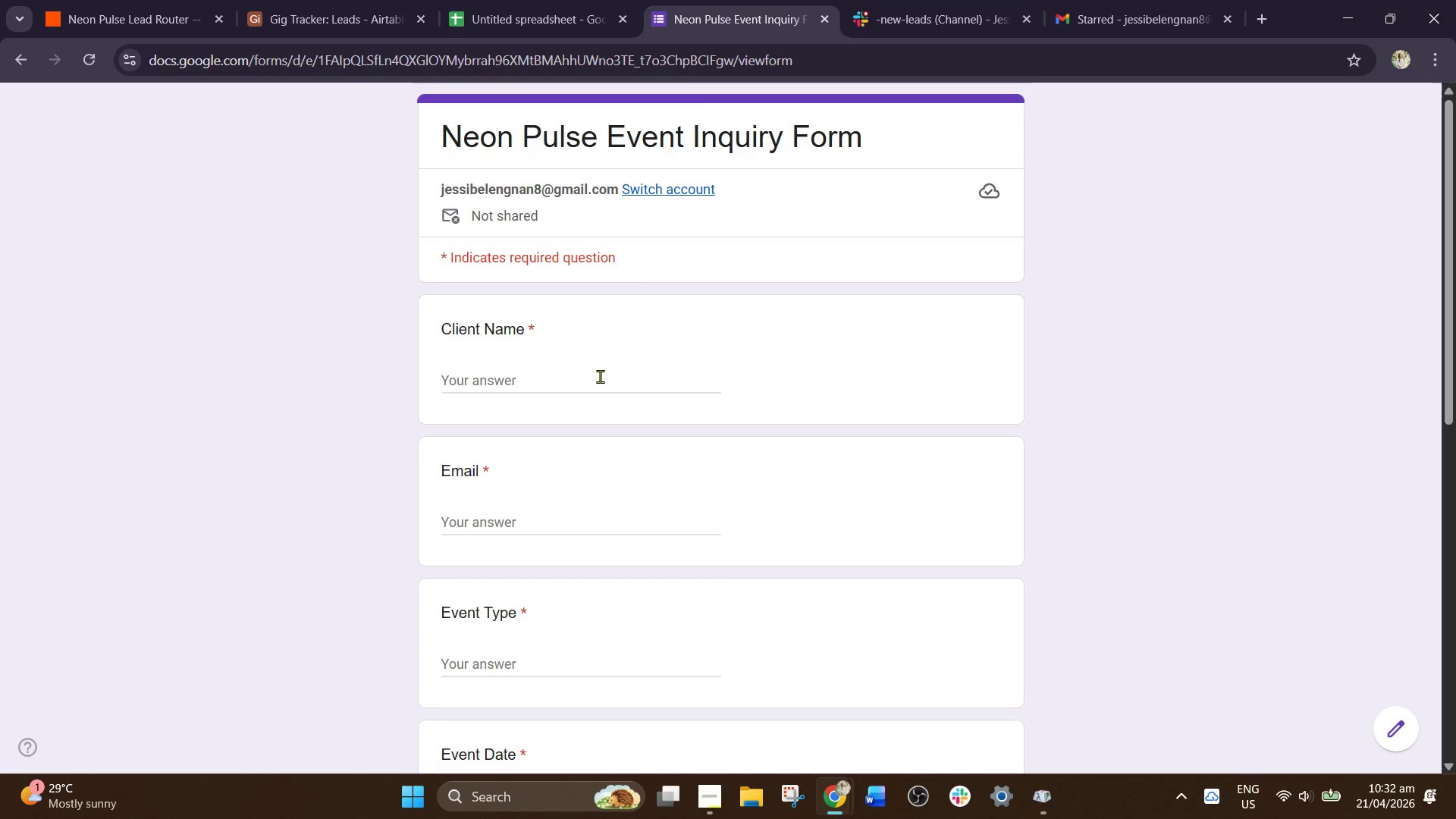 
left_click([600, 353])
 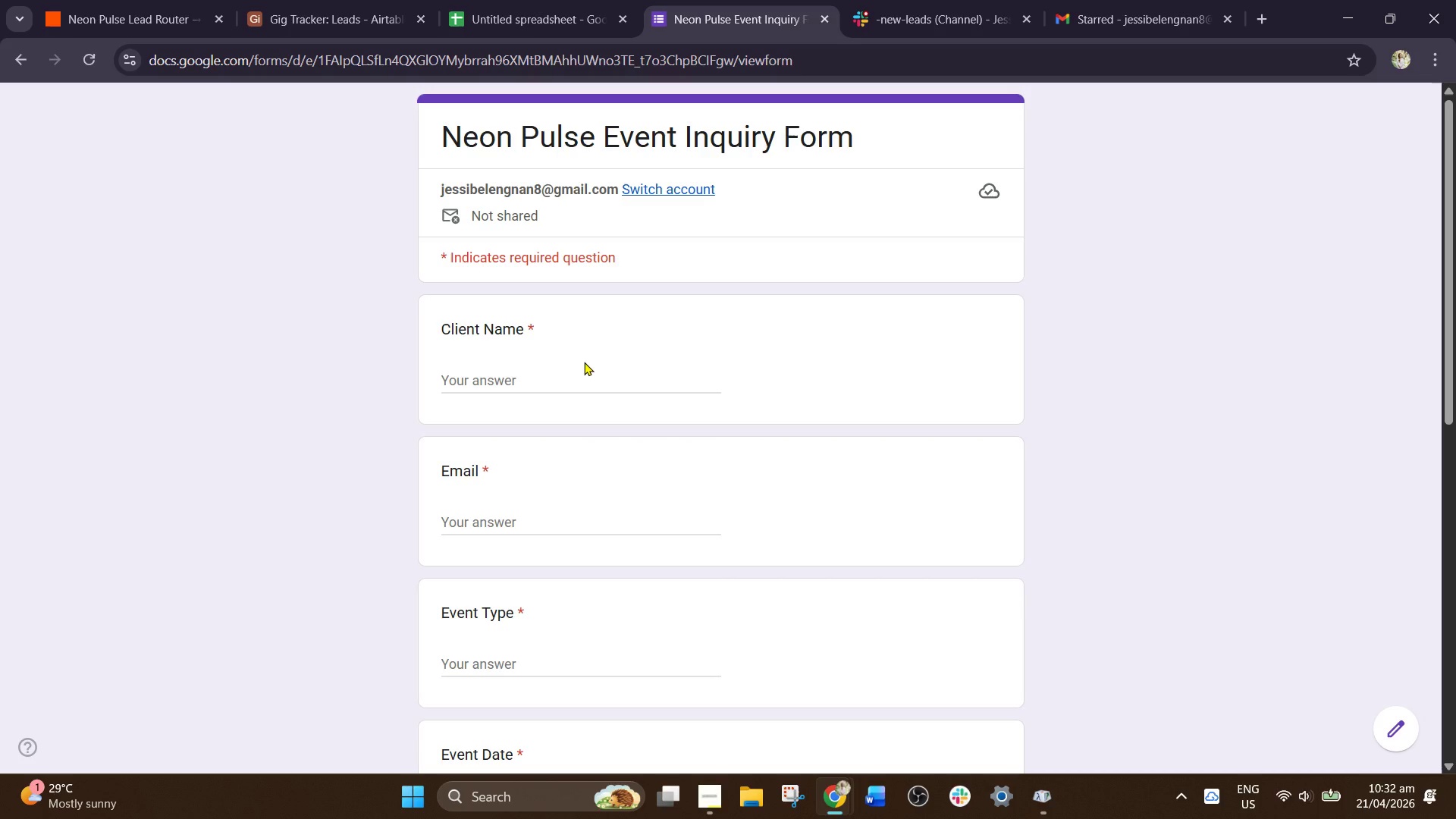 
left_click([584, 362])
 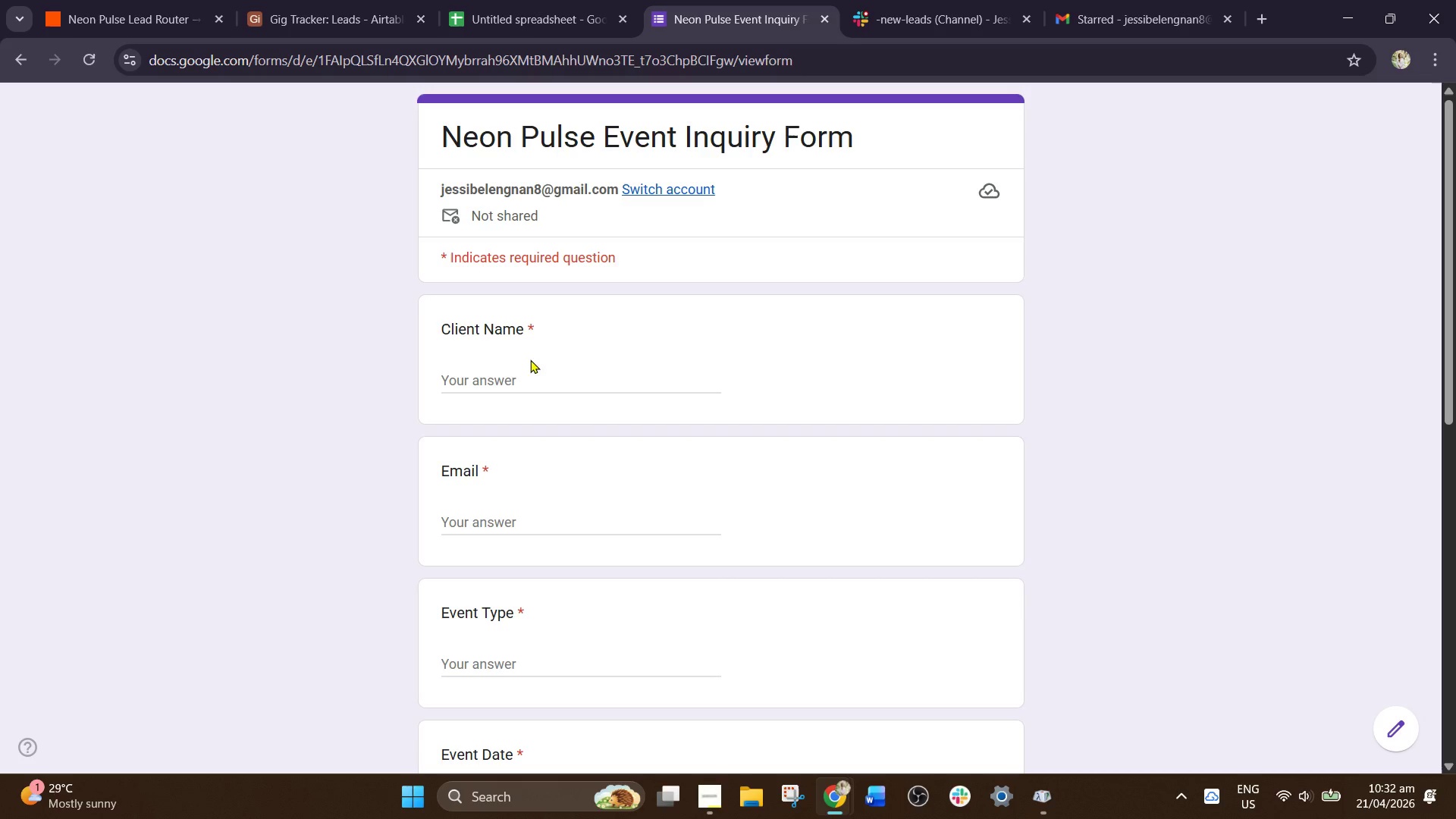 
left_click_drag(start_coordinate=[530, 369], to_coordinate=[529, 375])
 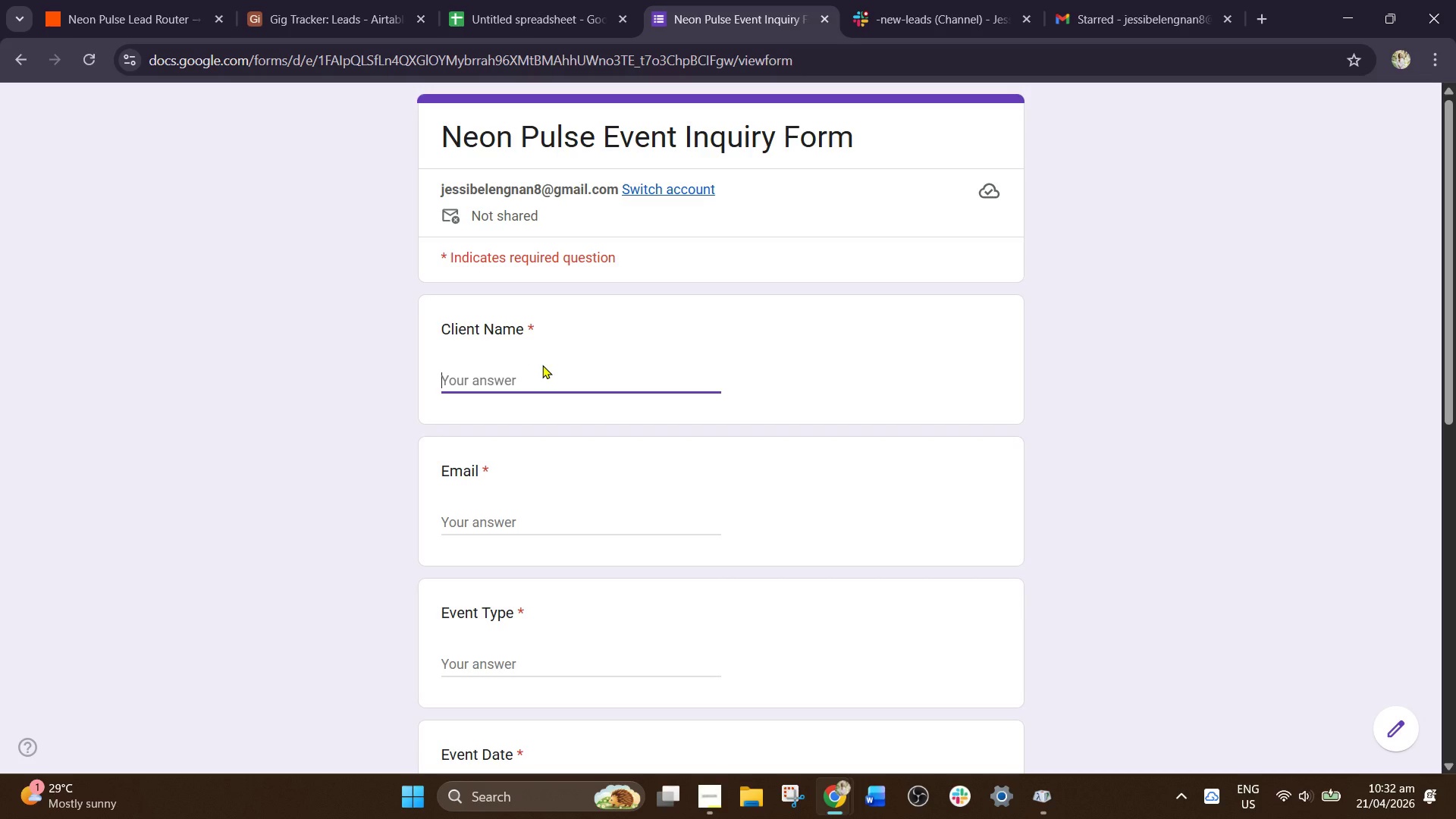 
wait(7.56)
 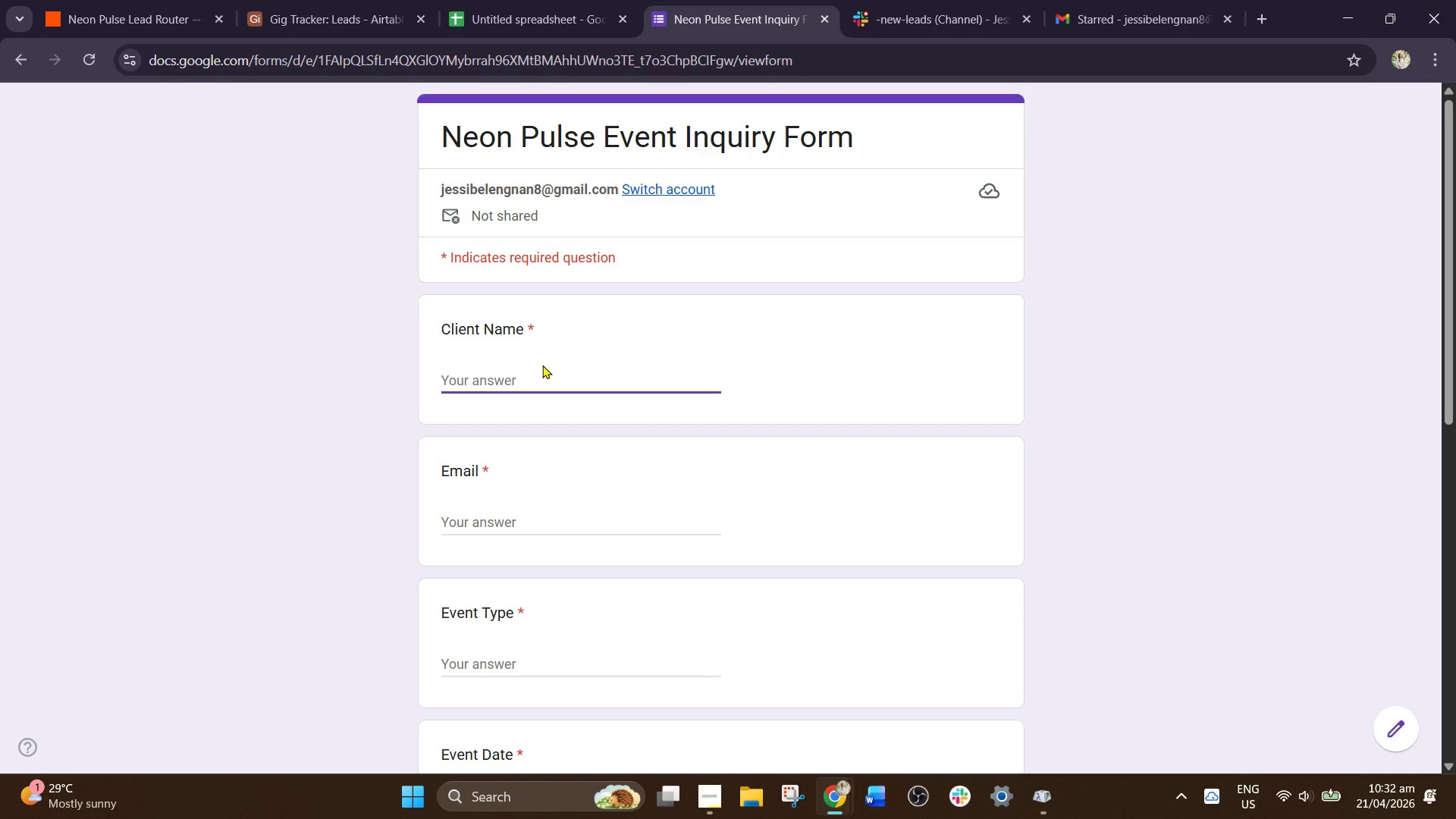 
type(Ana Reyes)
 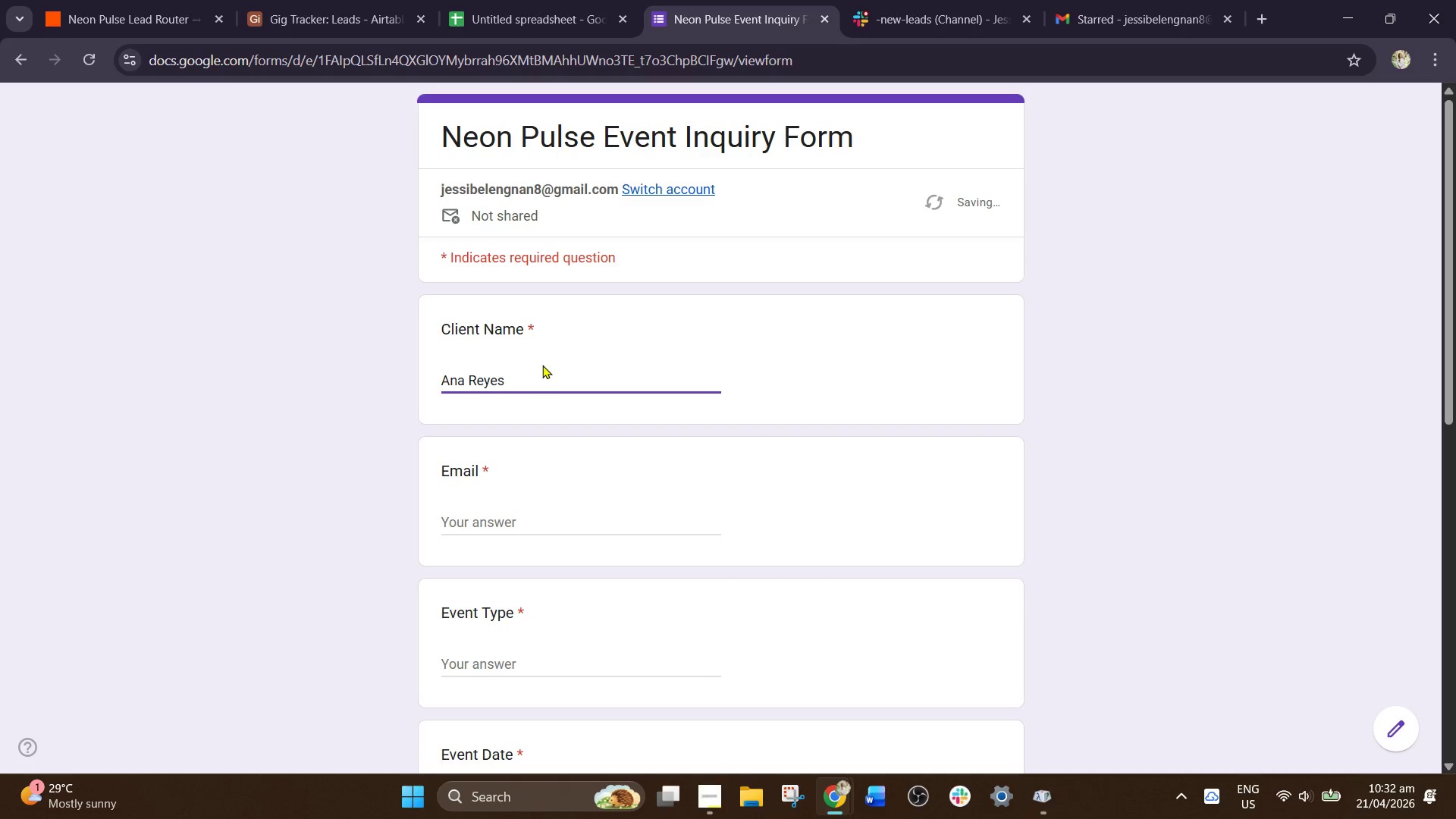 
wait(14.0)
 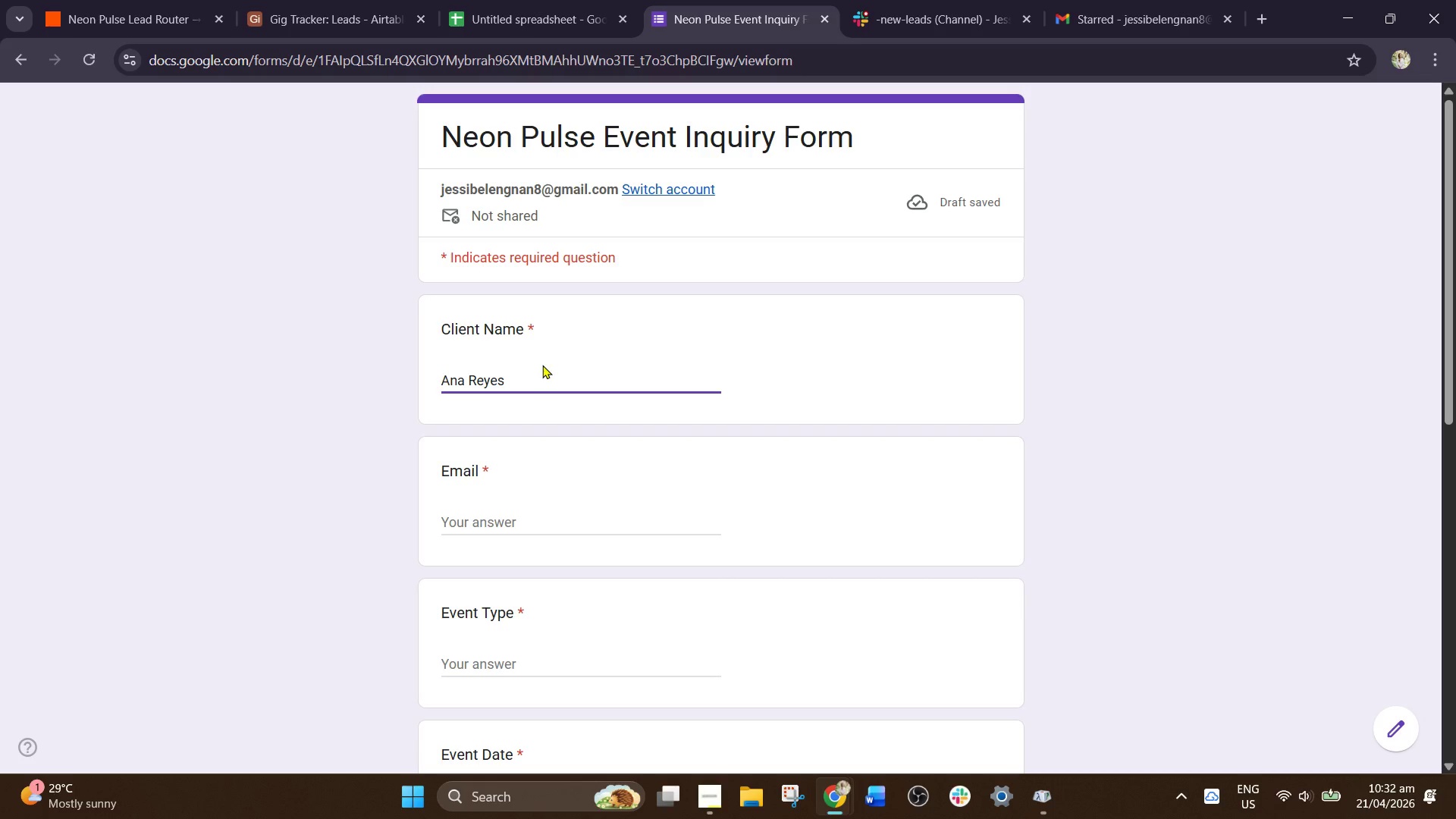 
double_click([569, 524])
 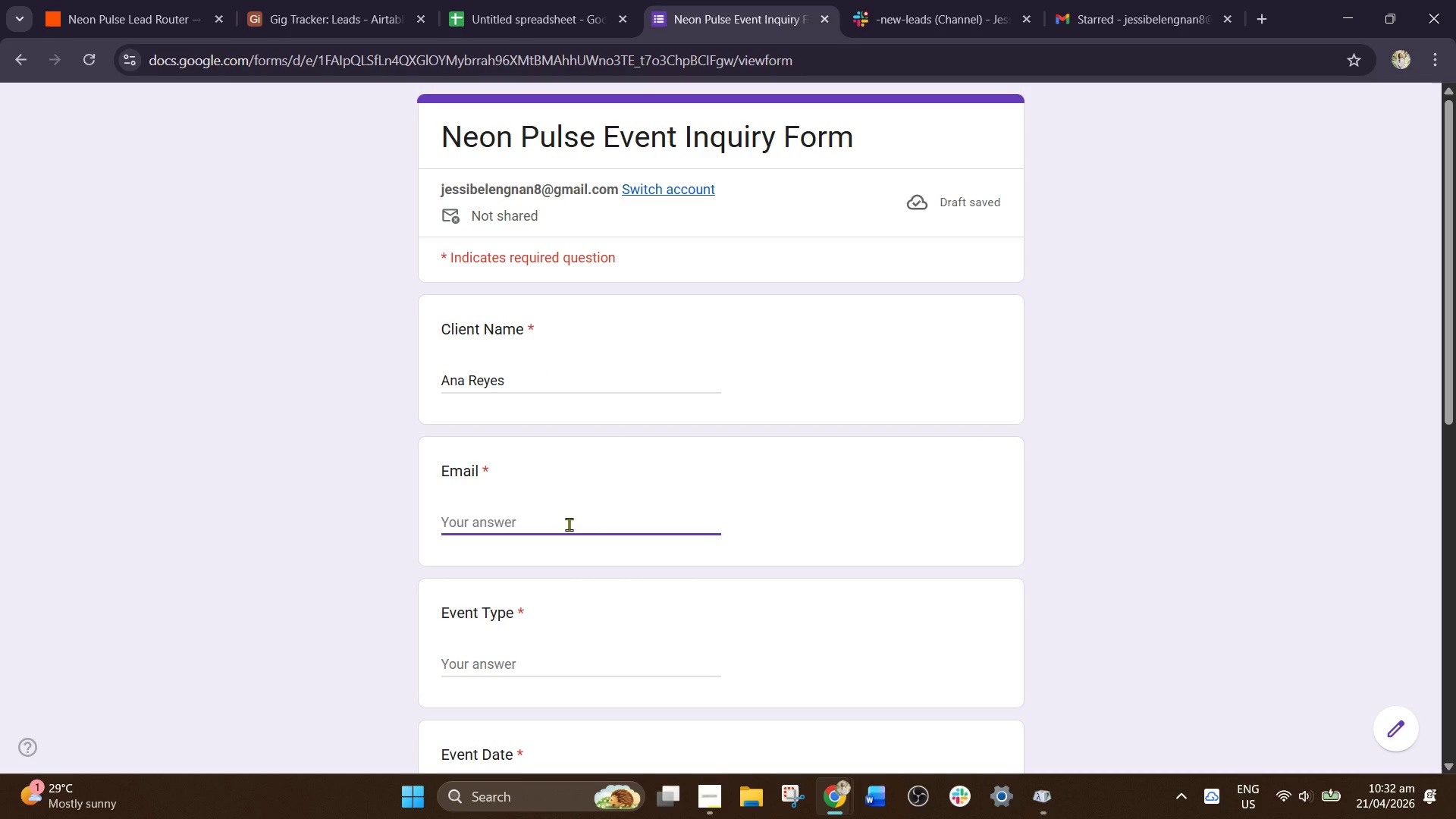 
type(ana.reyes)
 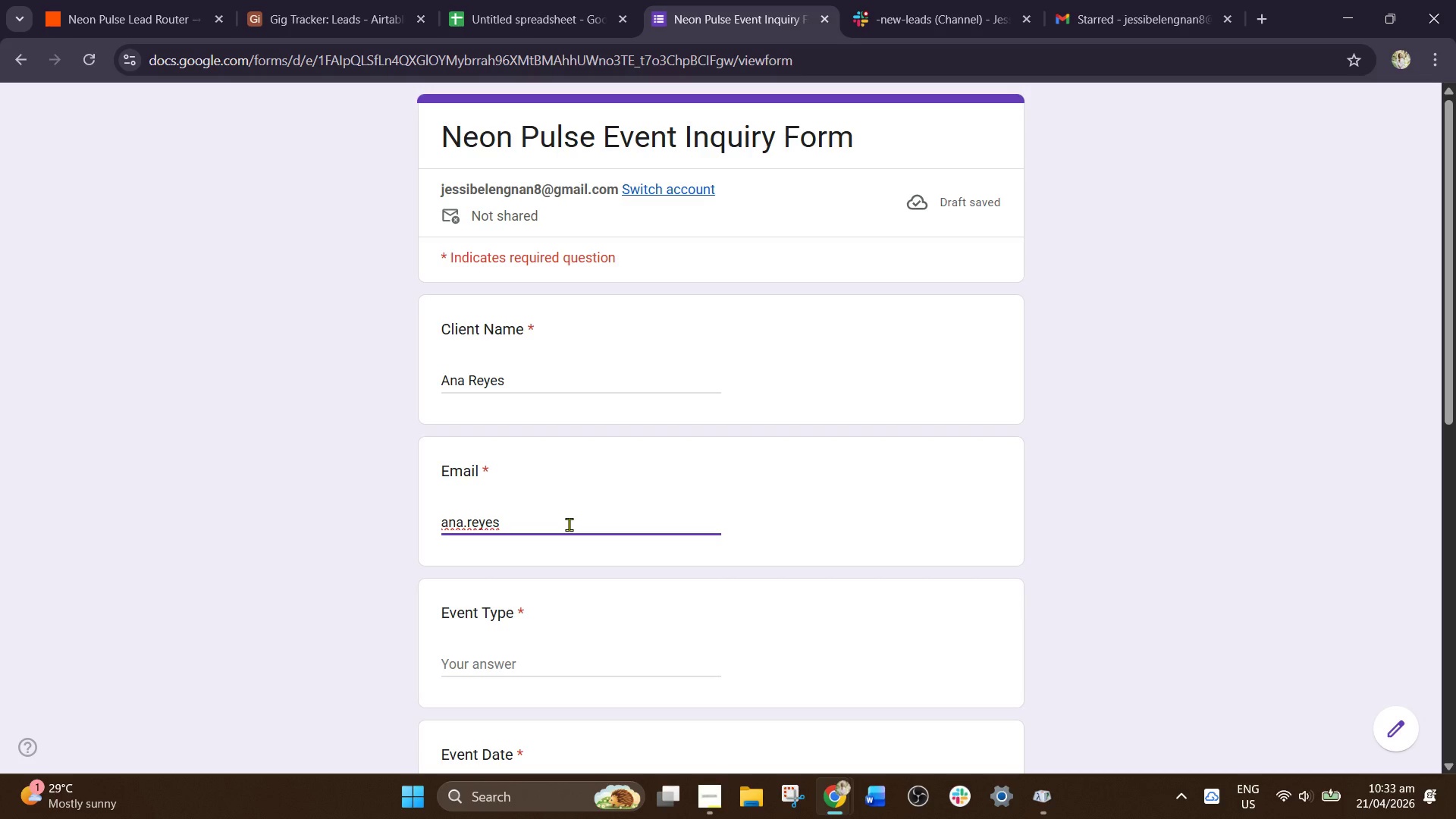 
wait(6.0)
 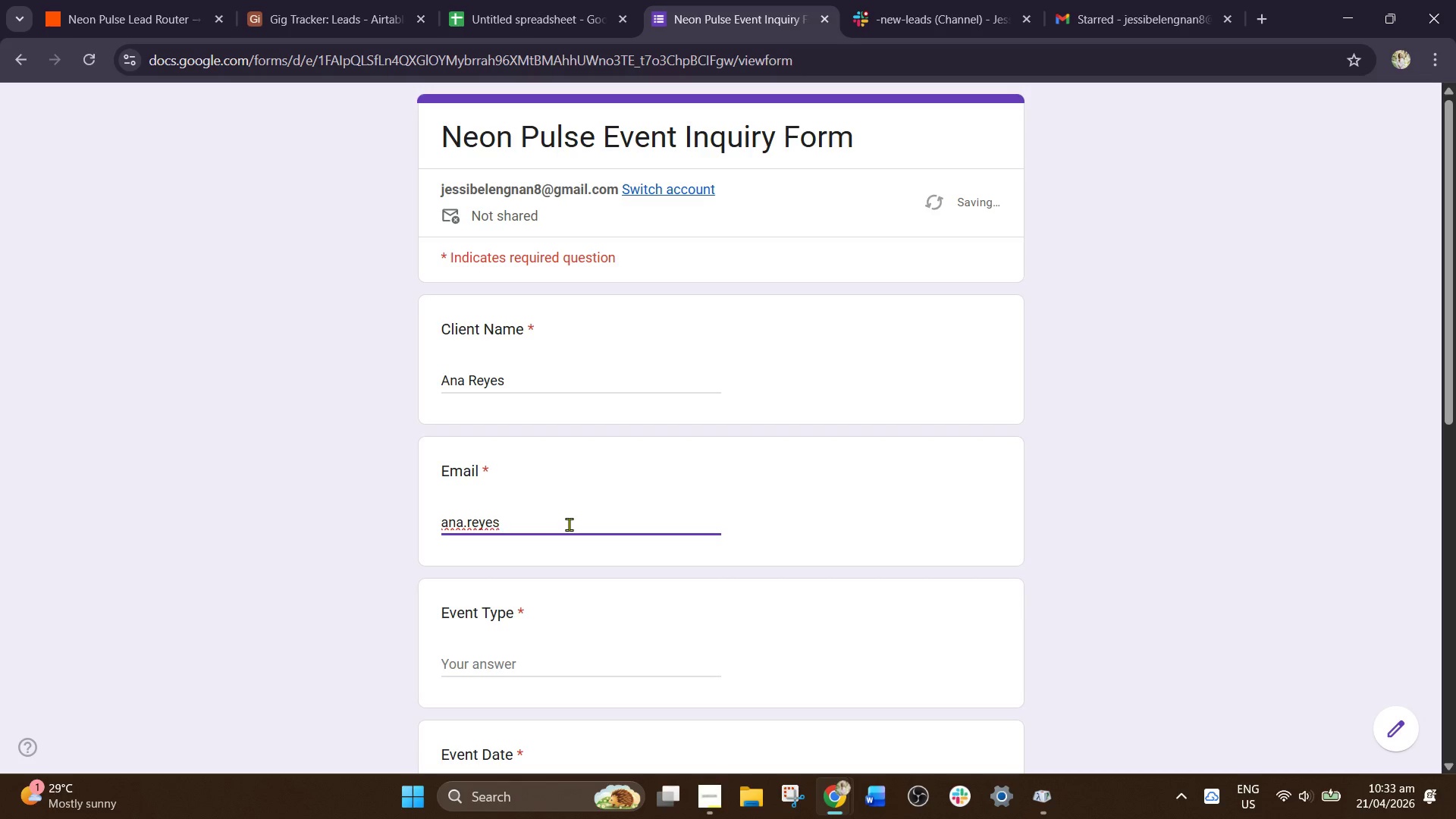 
type(@email.com)
 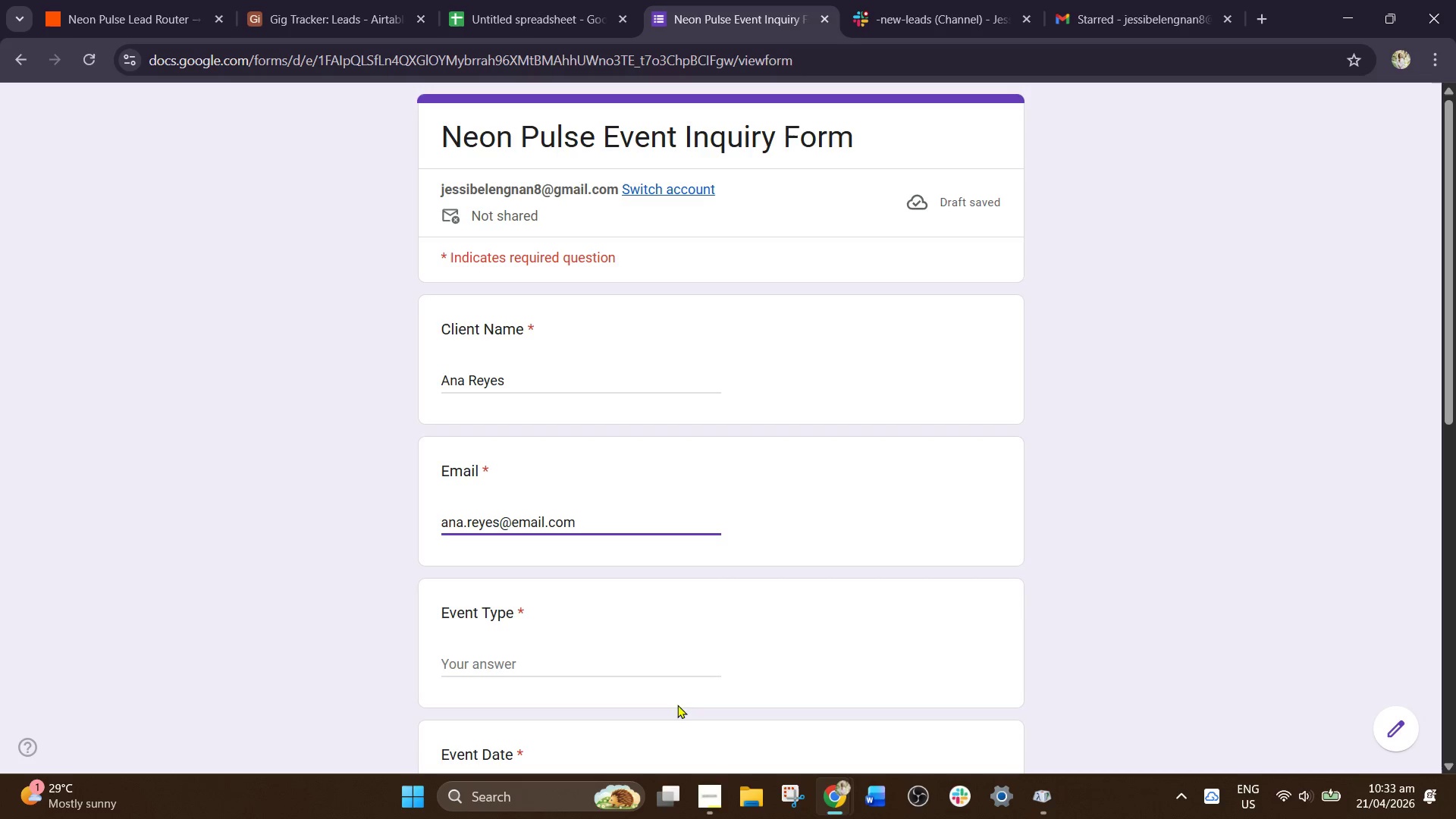 
wait(5.19)
 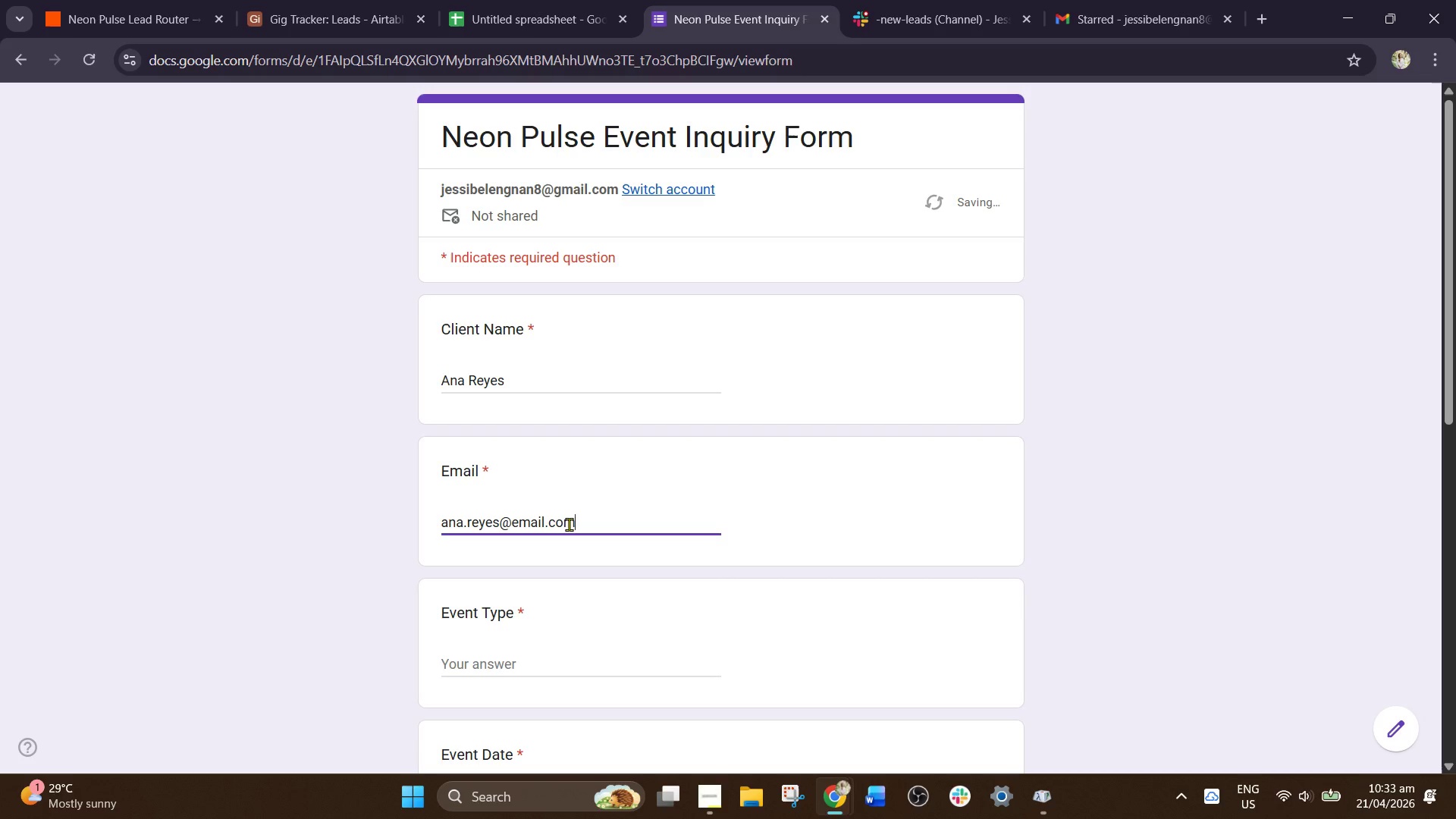 
left_click([635, 668])
 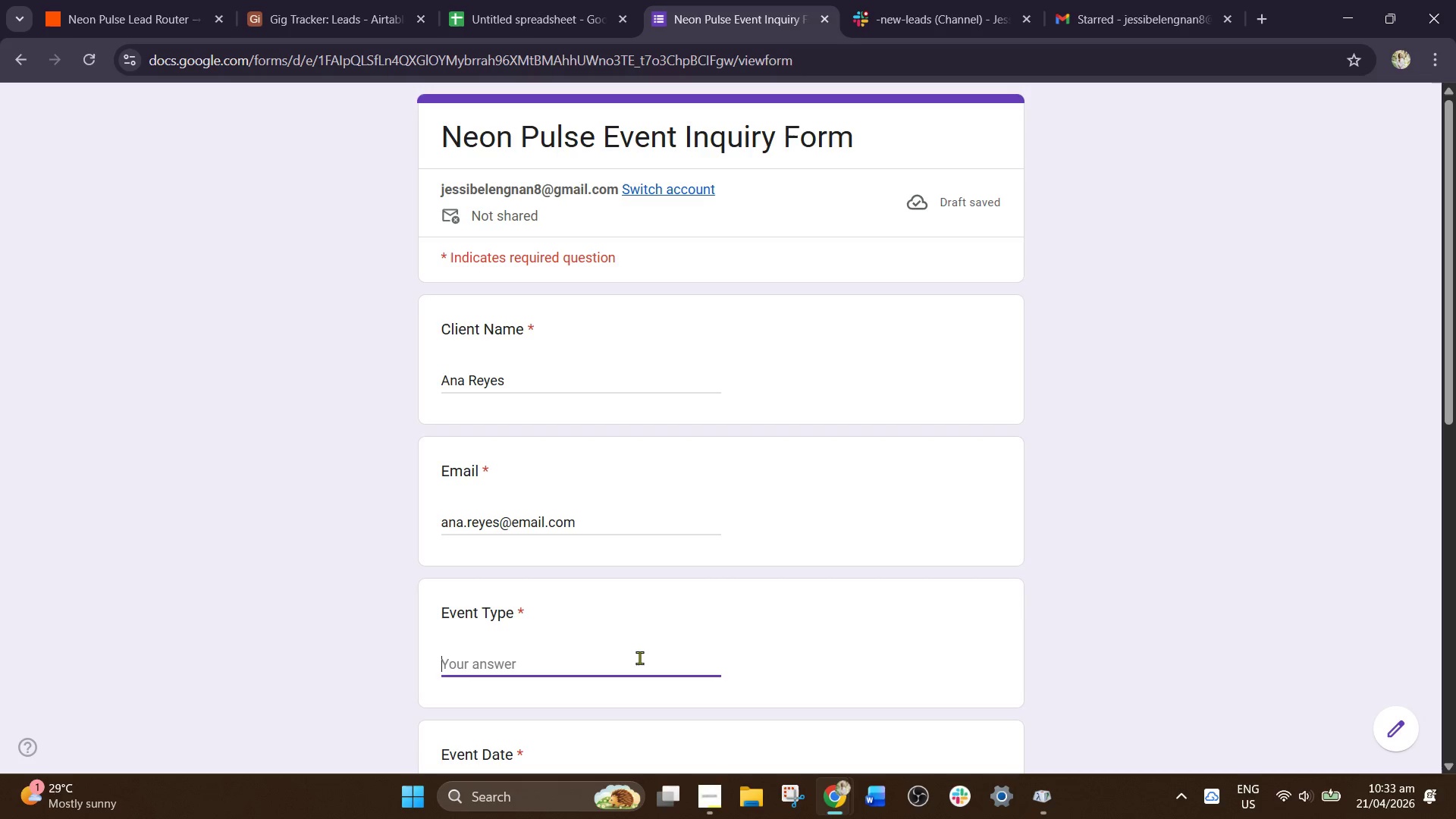 
type(Birthday Party)
 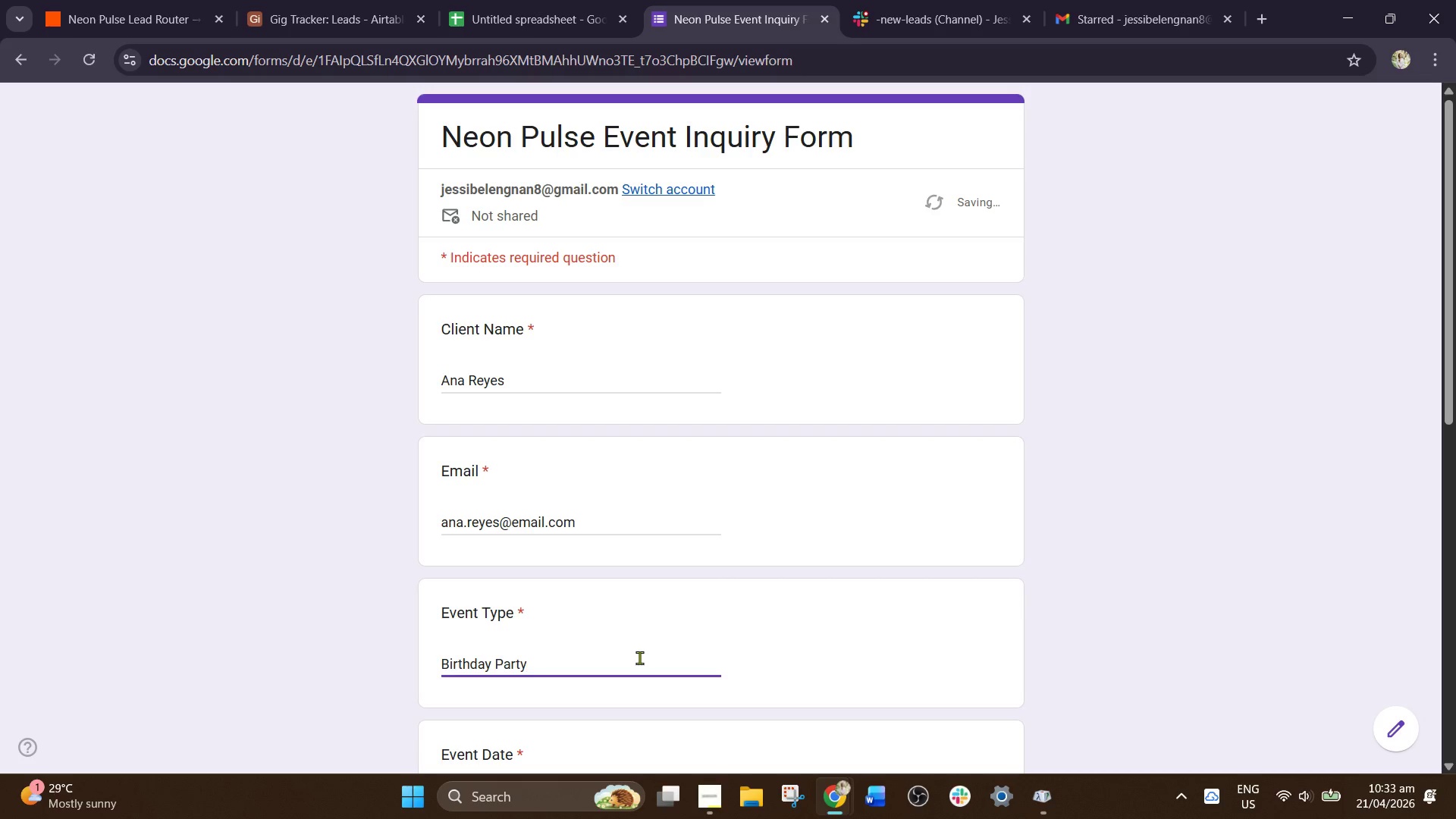 
scroll: coordinate [701, 555], scroll_direction: down, amount: 4.0
 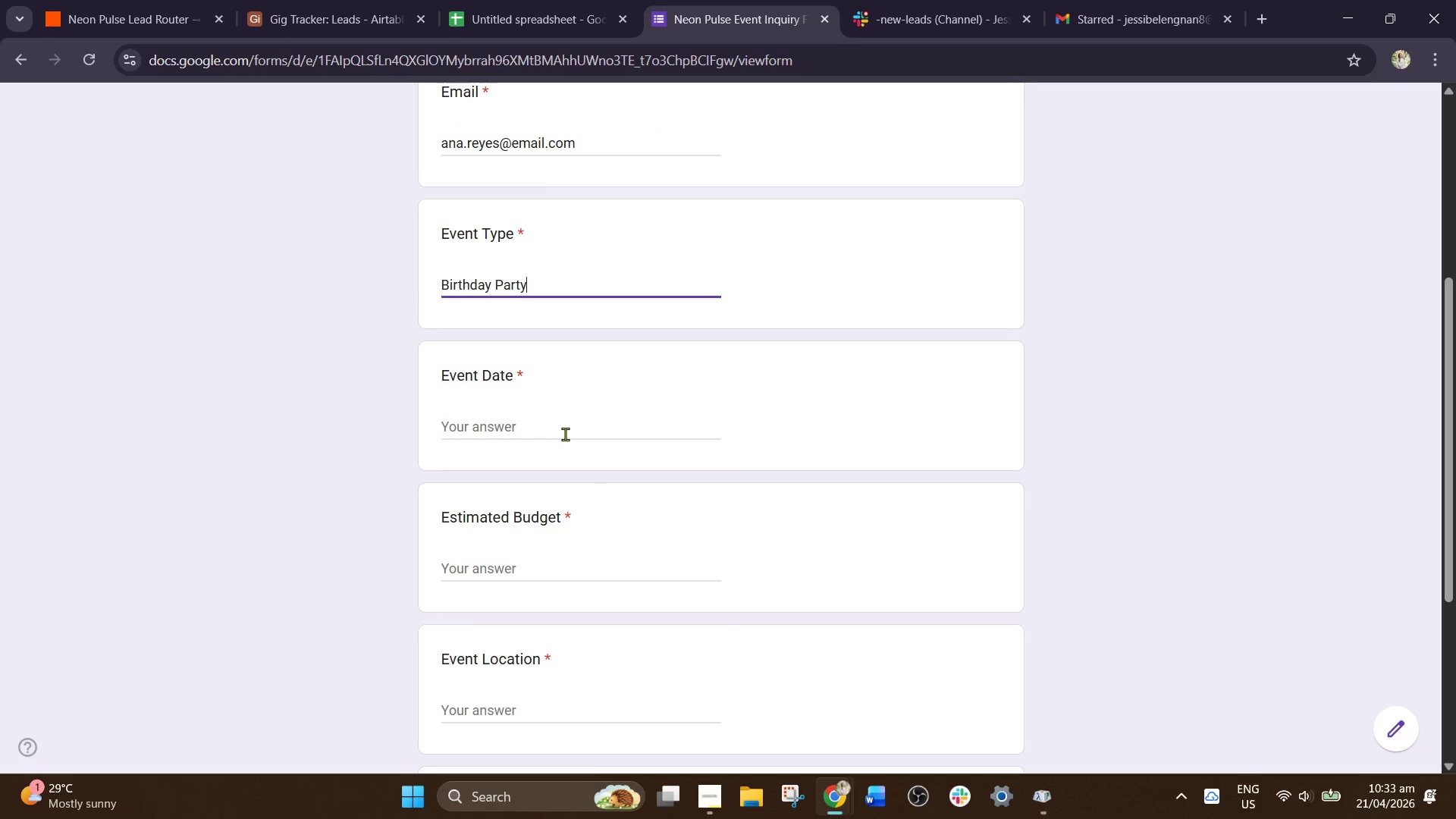 
left_click([565, 434])
 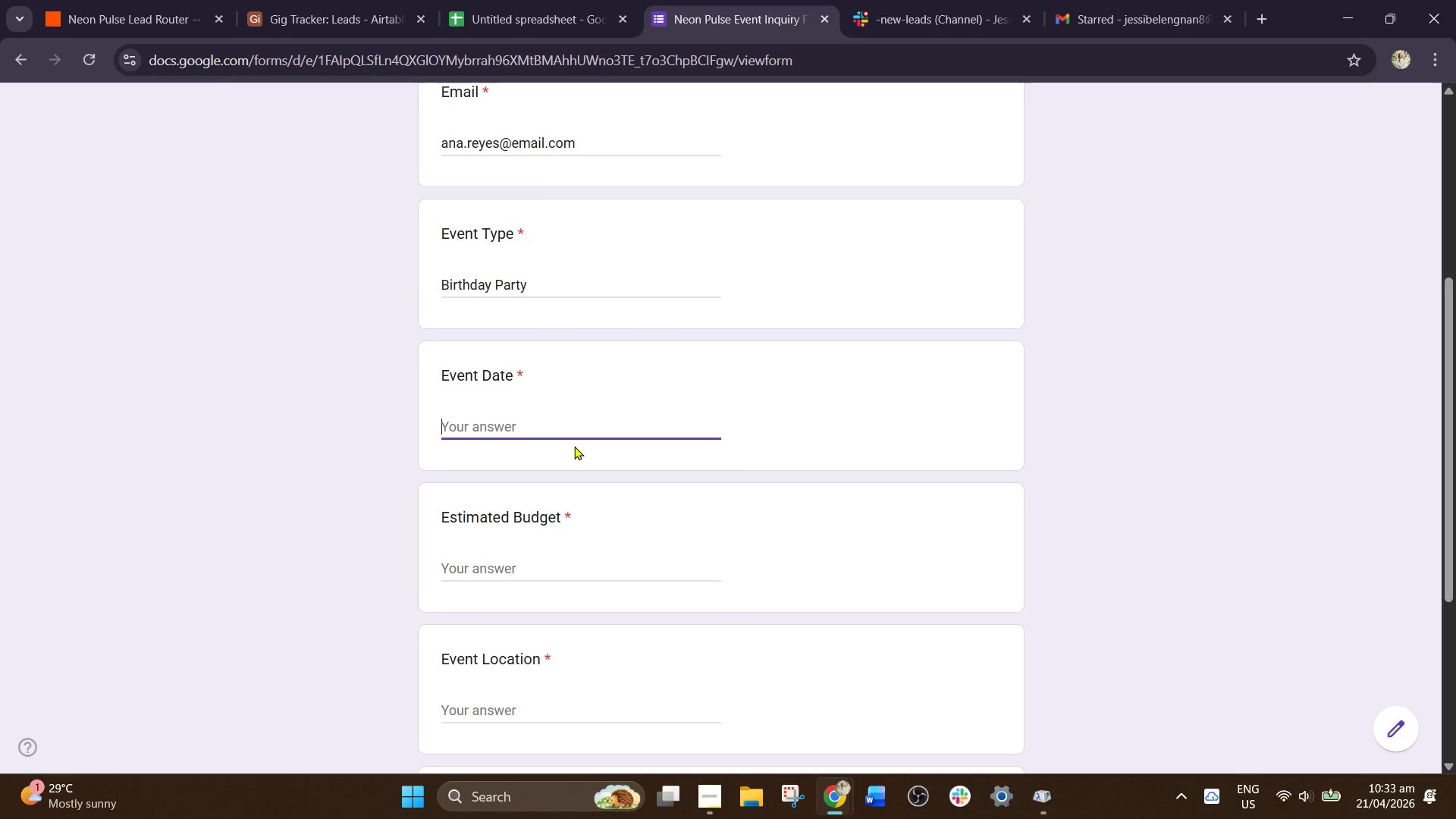 
key(Numpad2)
 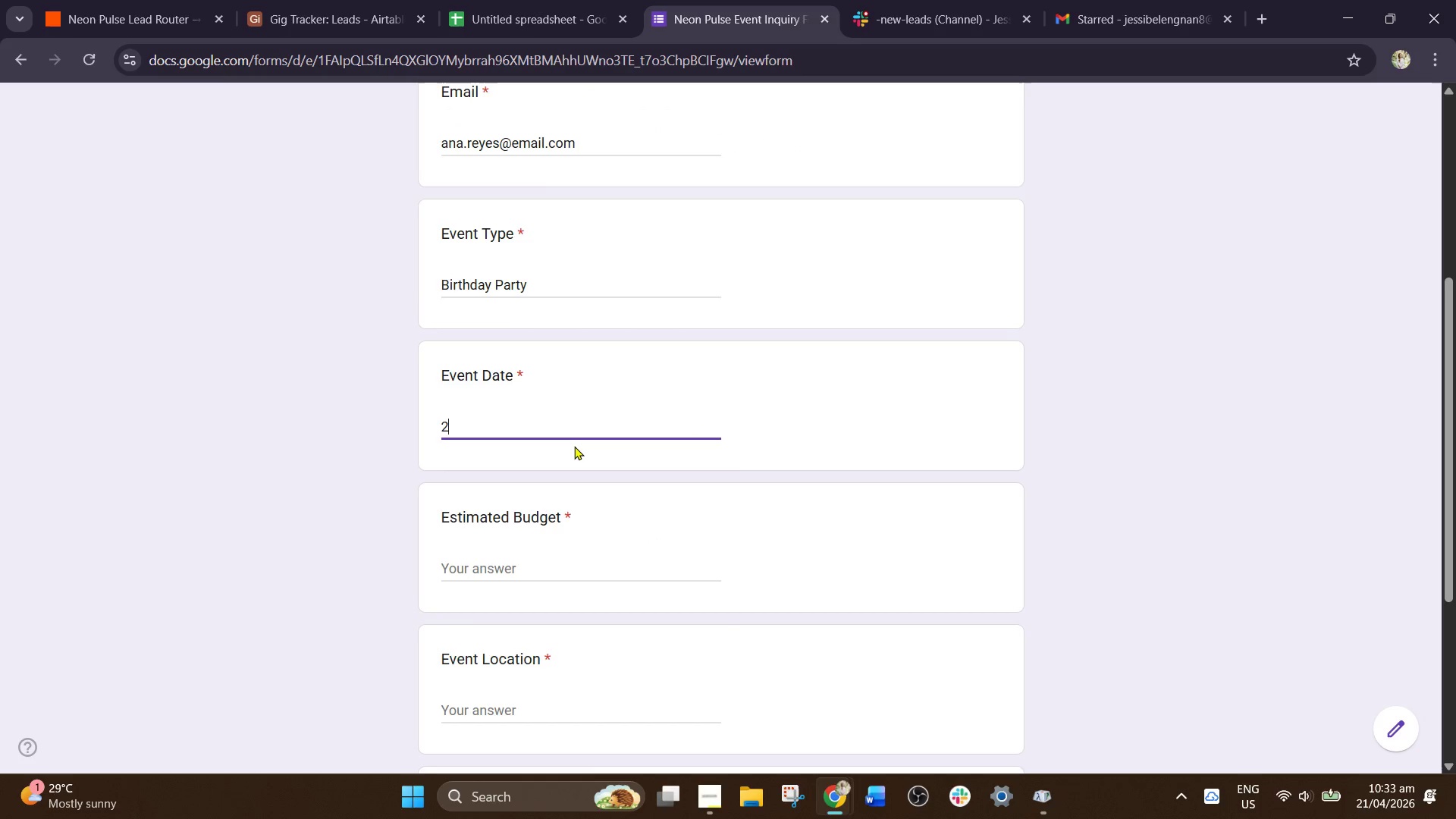 
key(Numpad2)
 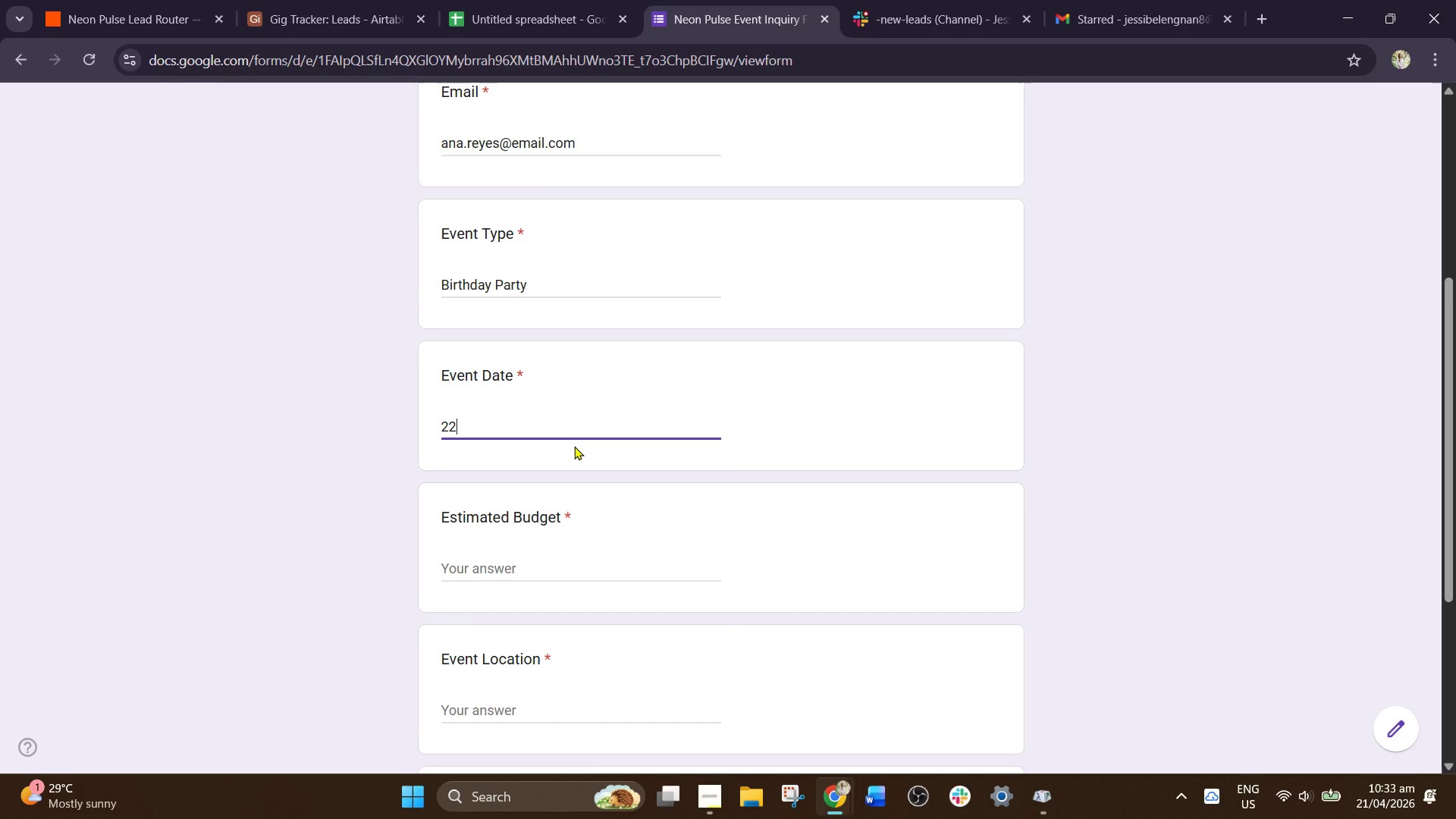 
key(Backspace)
 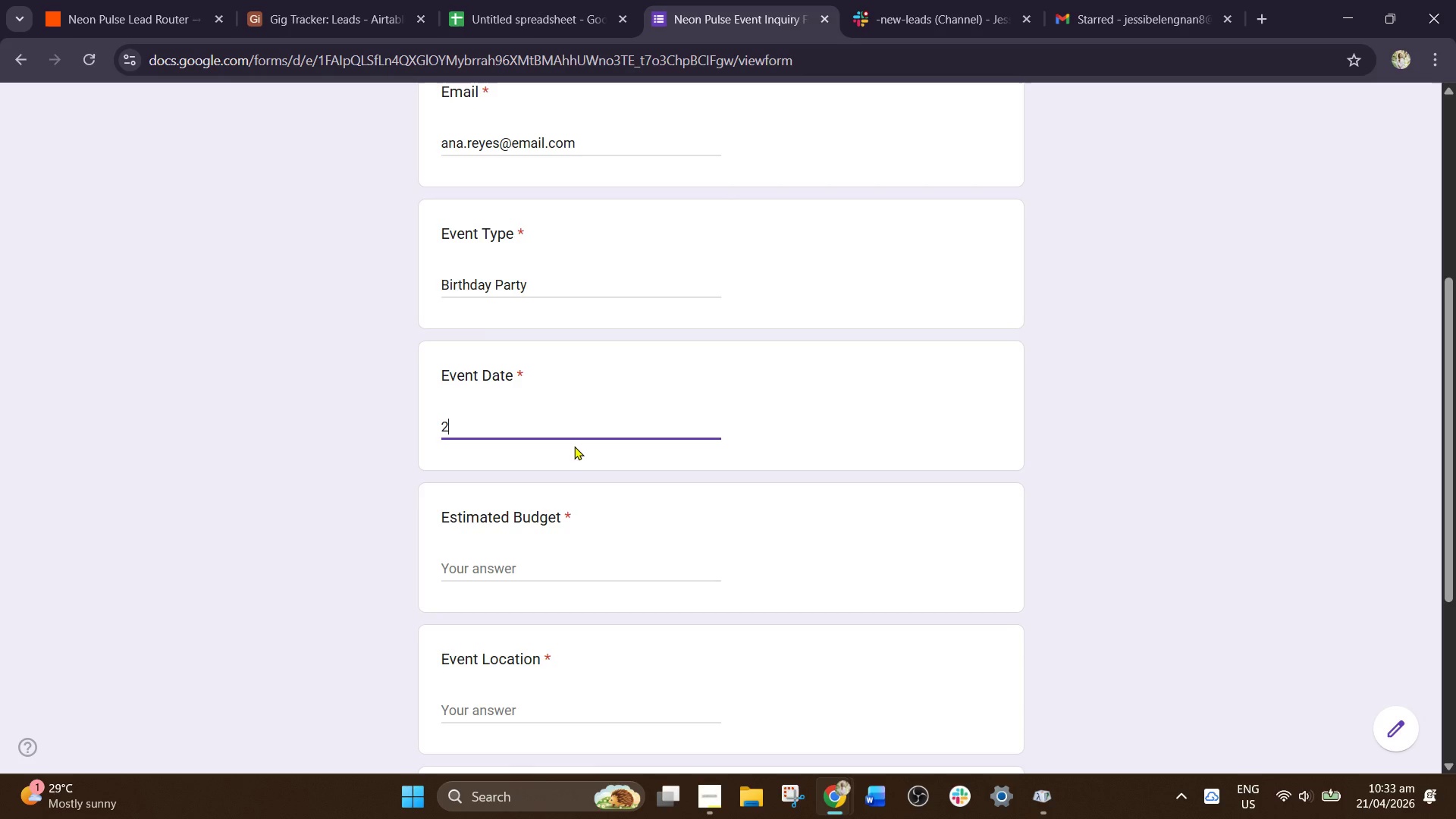 
key(Numpad0)
 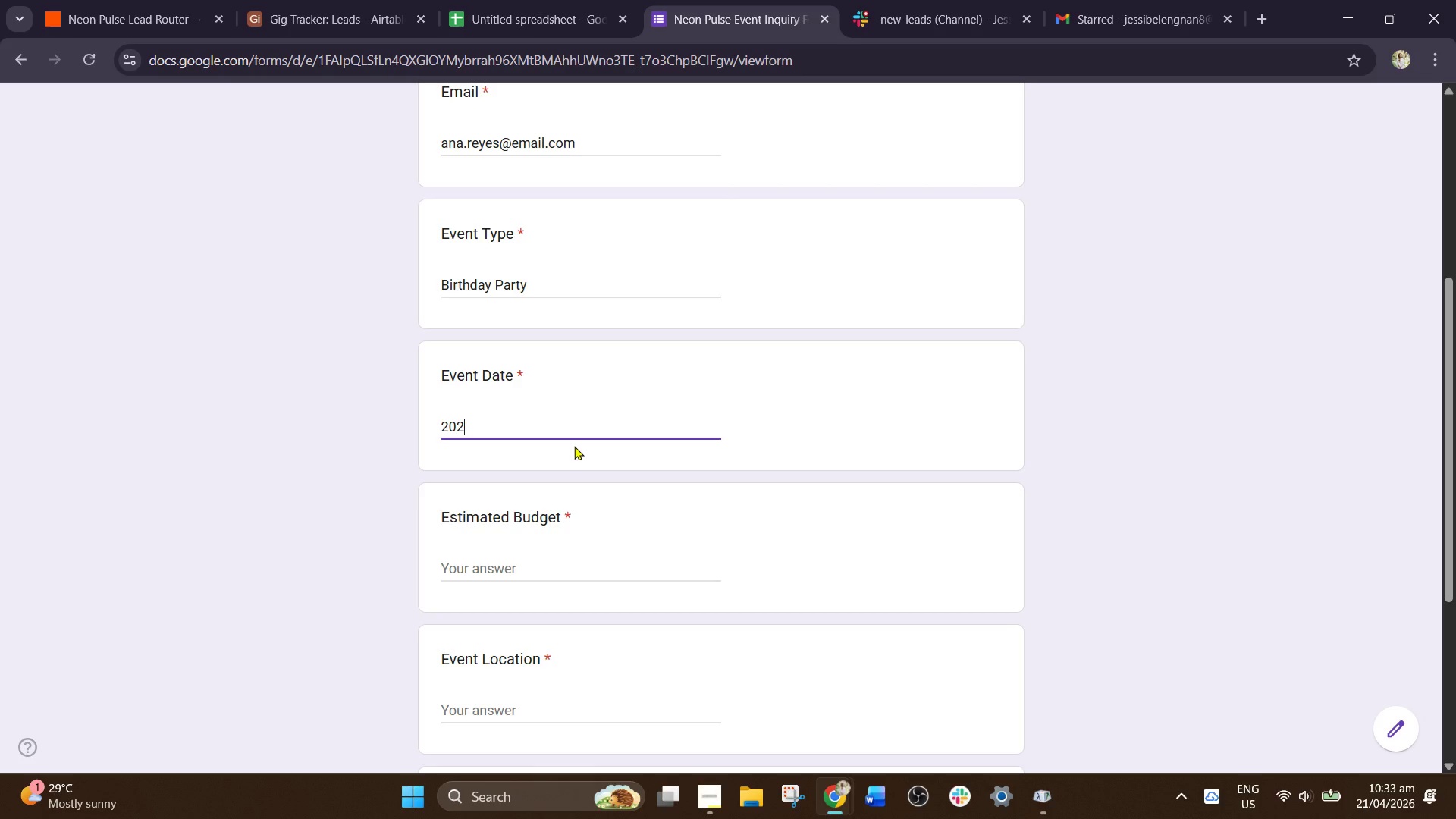 
key(Numpad2)
 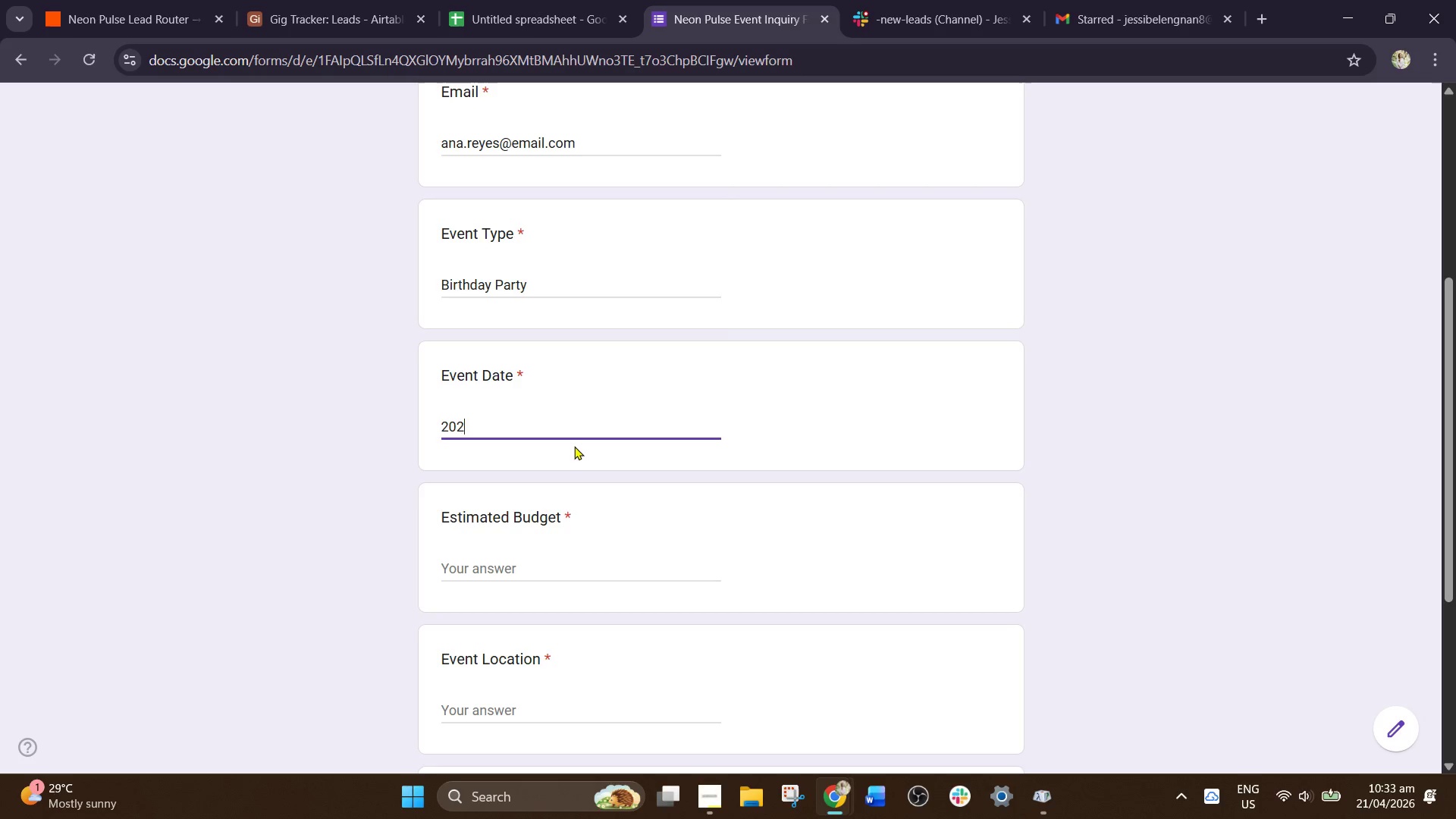 
key(Numpad6)
 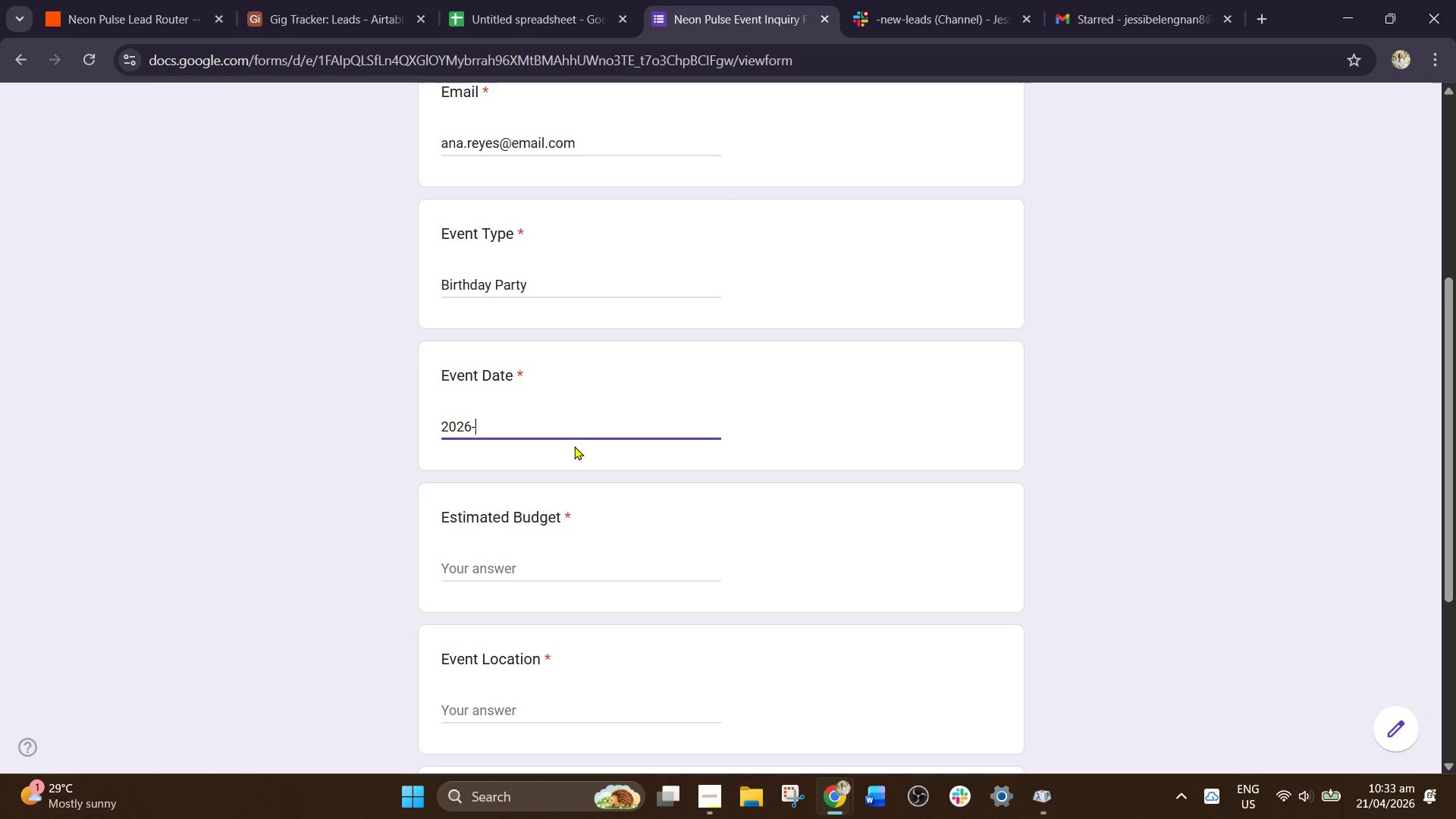 
key(NumpadSubtract)
 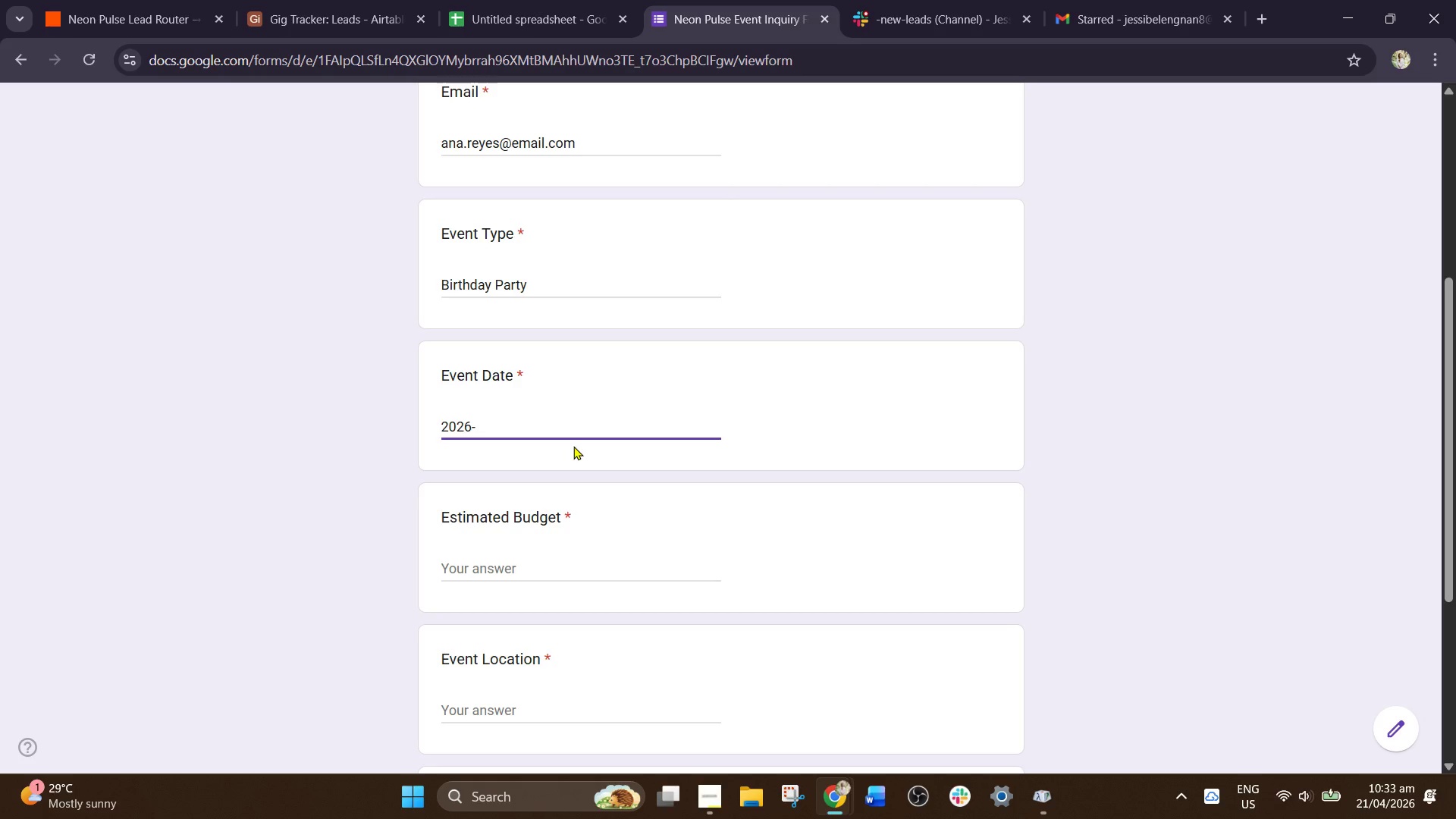 
key(Numpad0)
 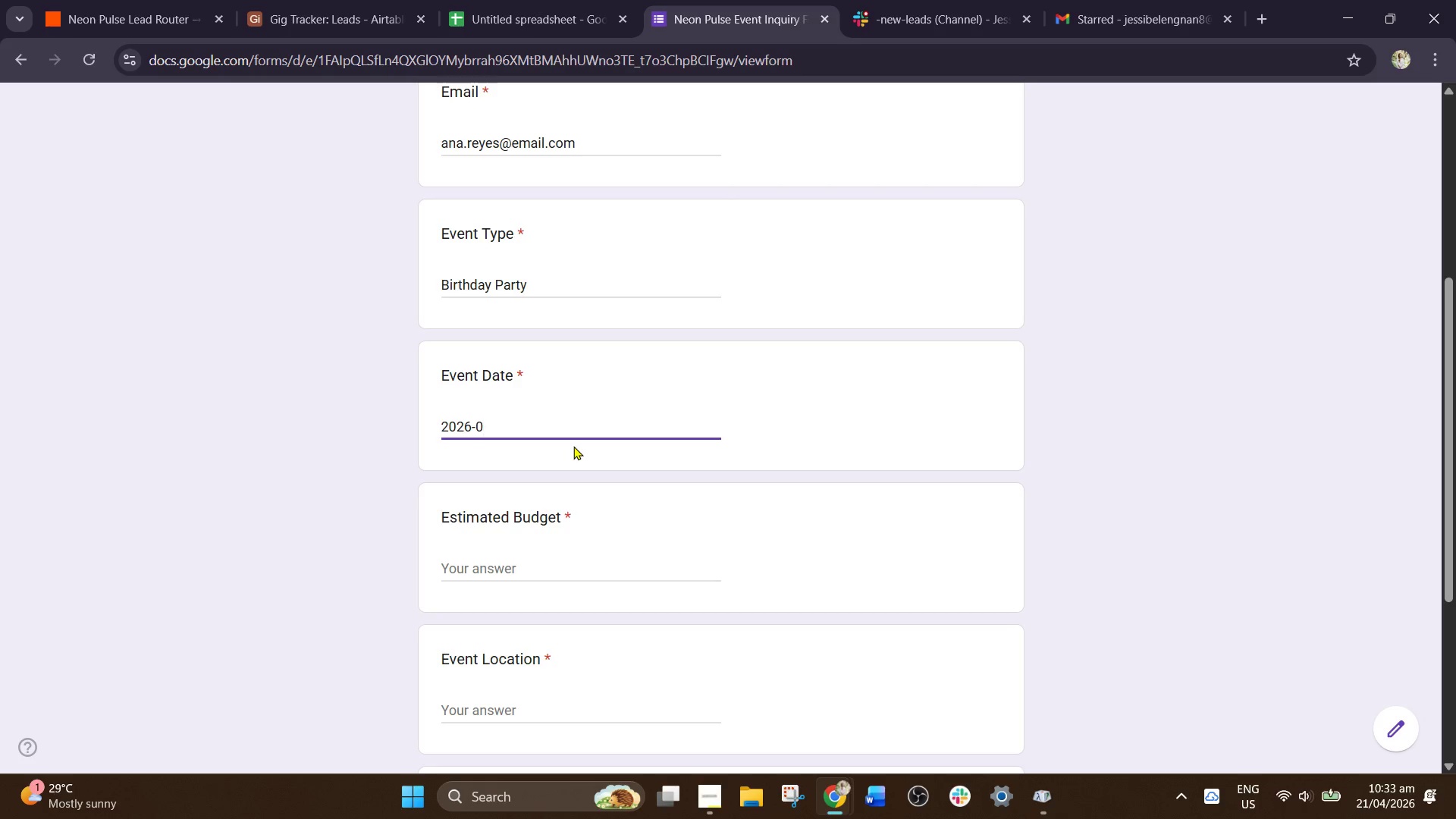 
key(Numpad7)
 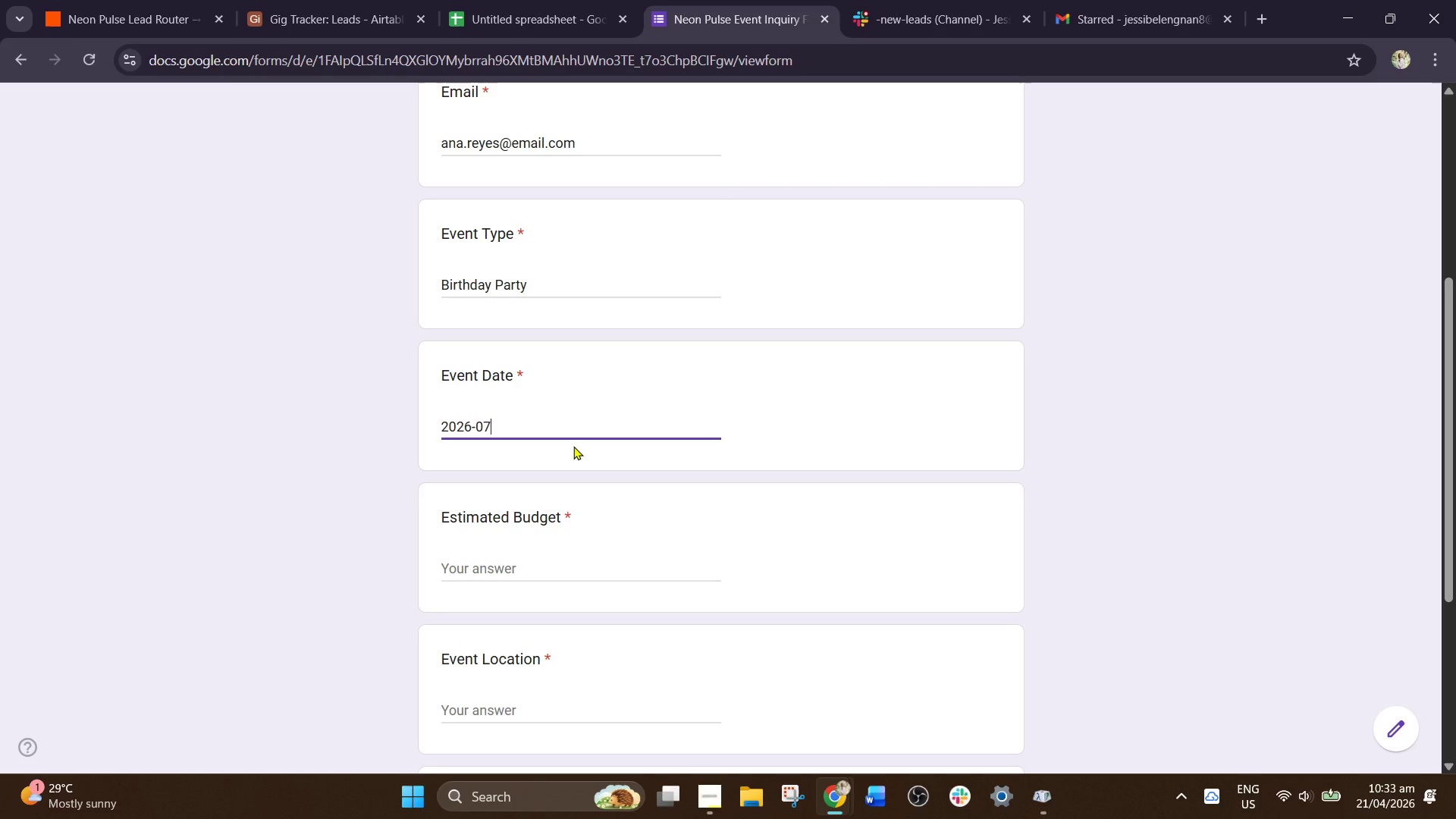 
key(NumpadSubtract)
 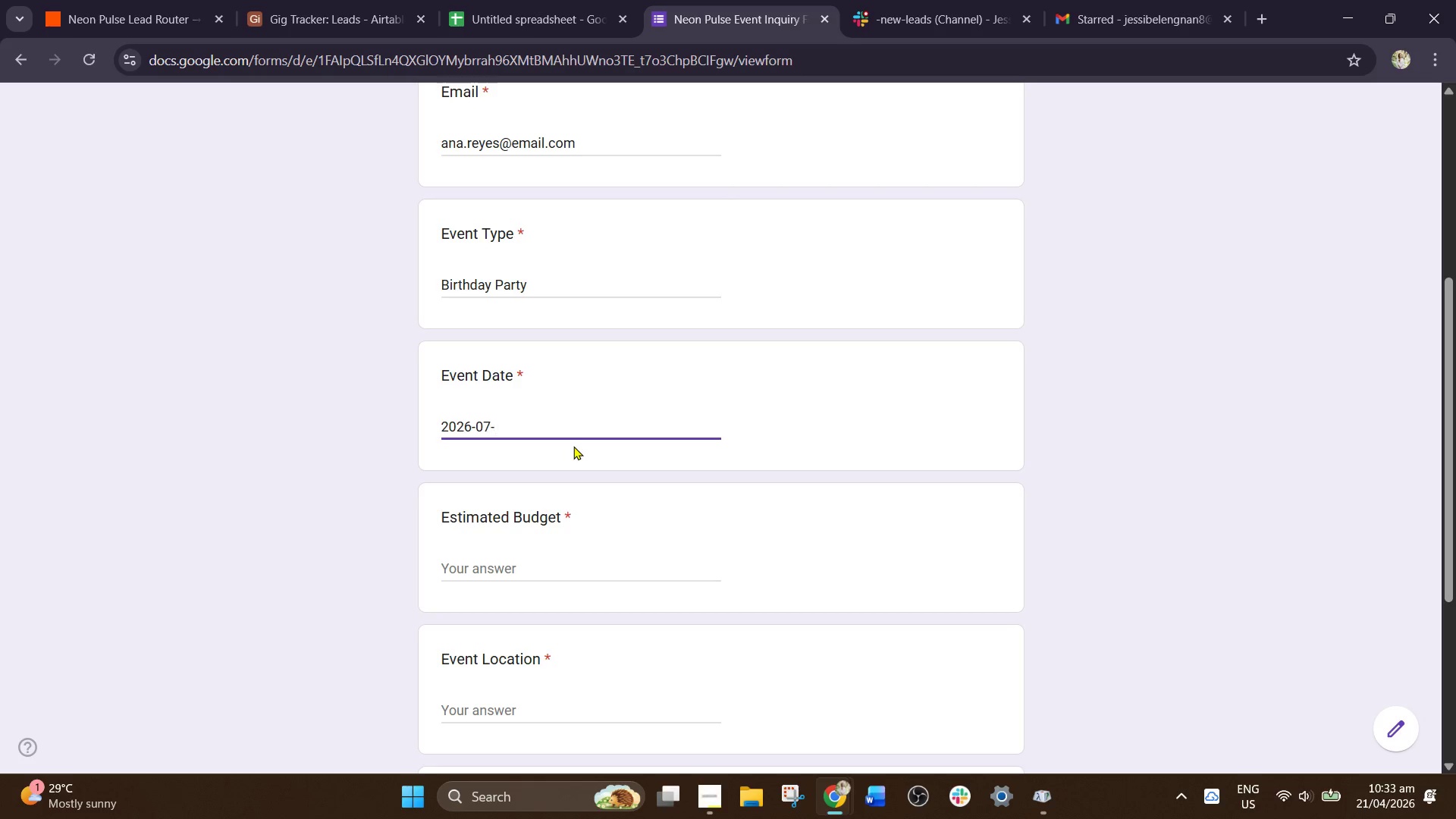 
key(Numpad0)
 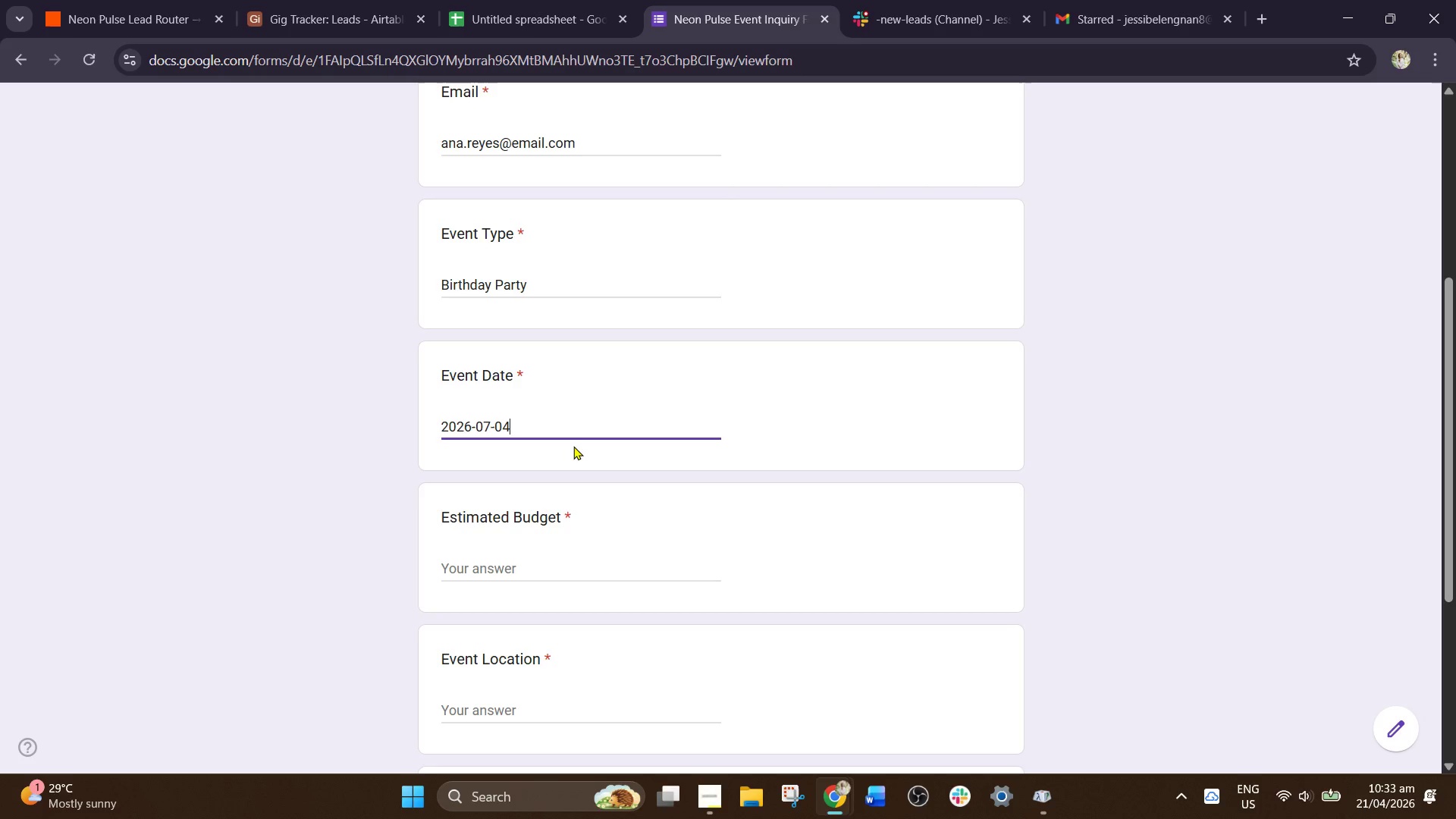 
key(Numpad4)
 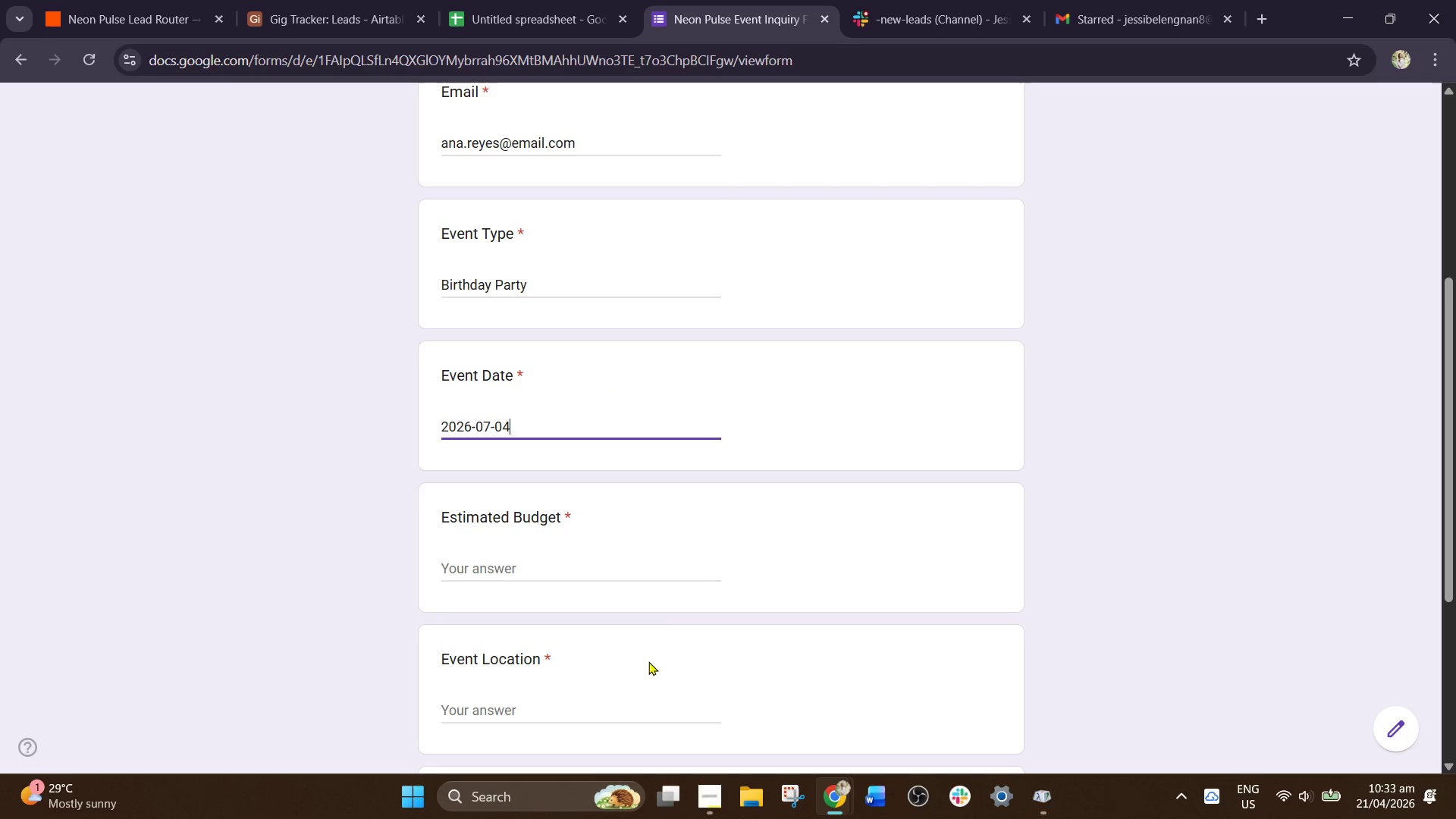 
left_click_drag(start_coordinate=[534, 544], to_coordinate=[529, 555])
 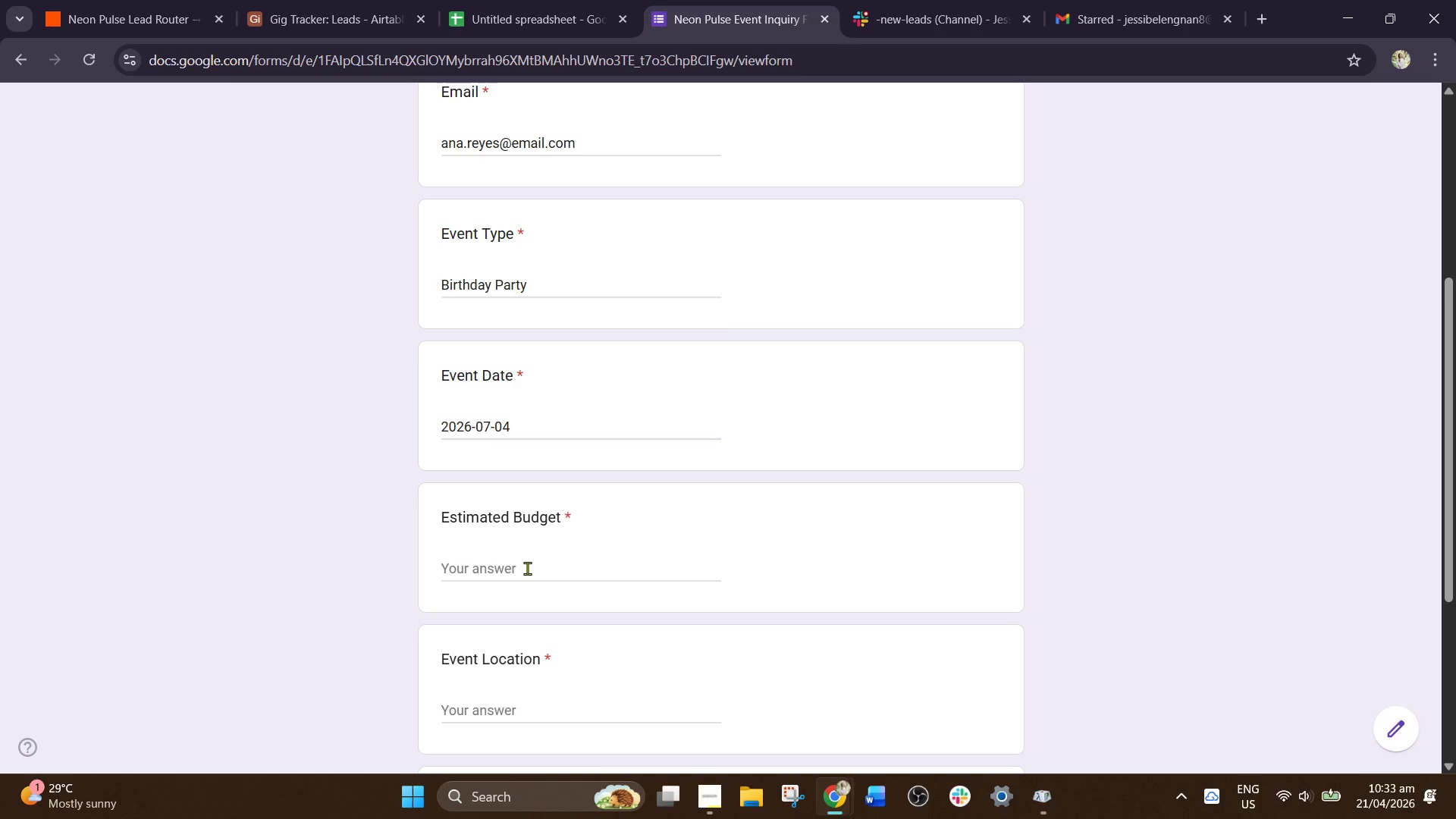 
double_click([527, 568])
 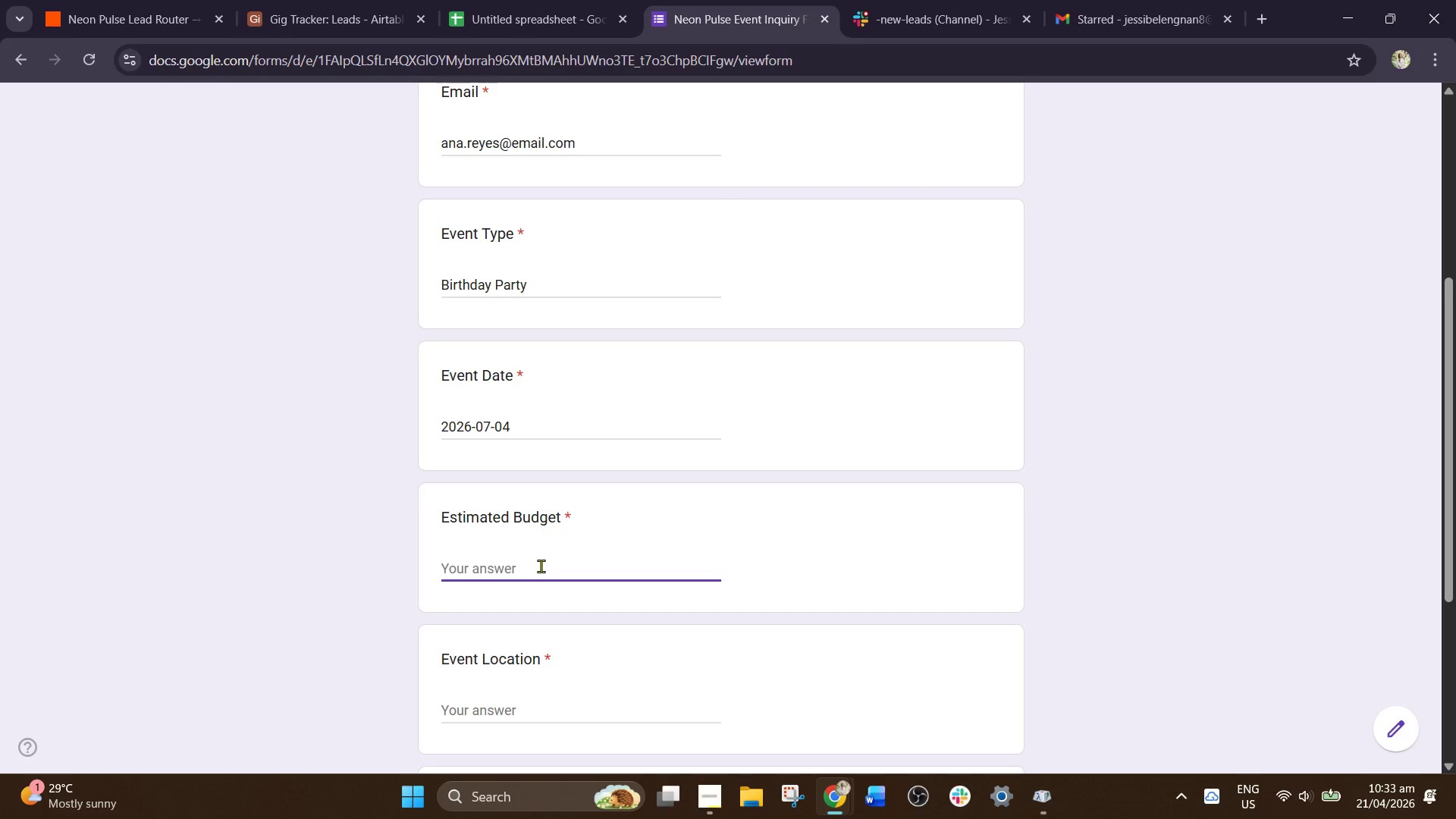 
key(Numpad3)
 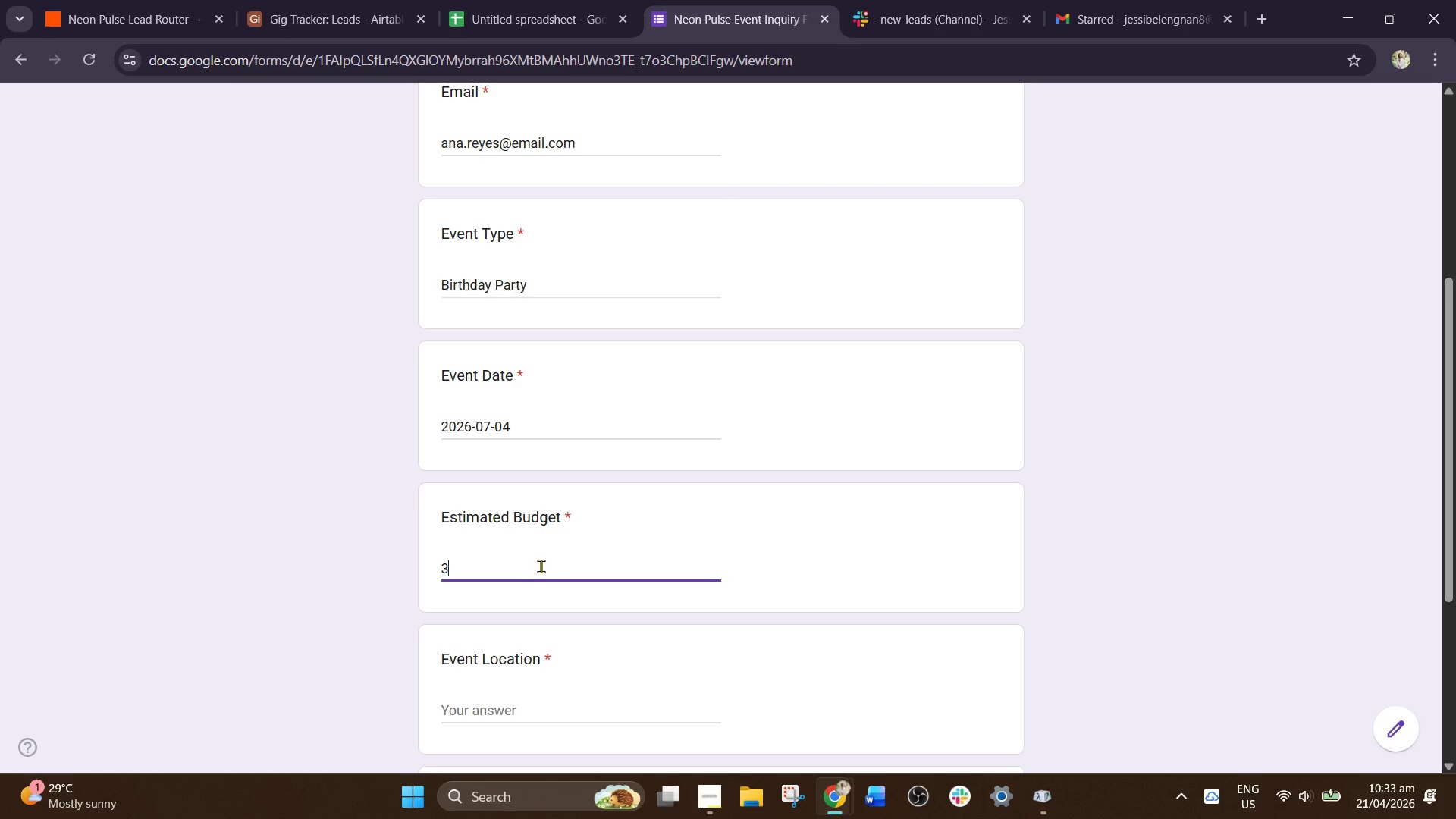 
key(Numpad2)
 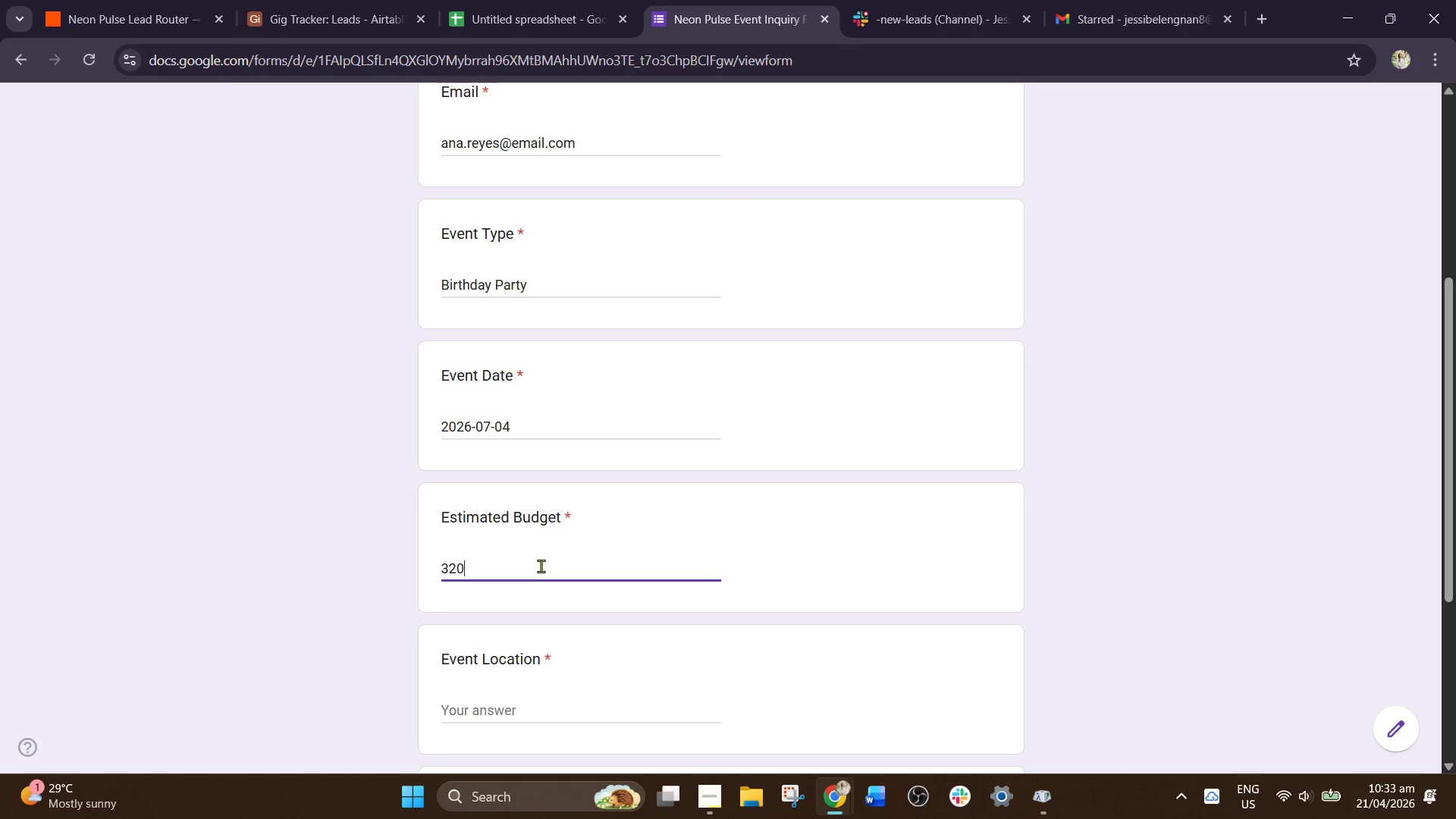 
key(Numpad0)
 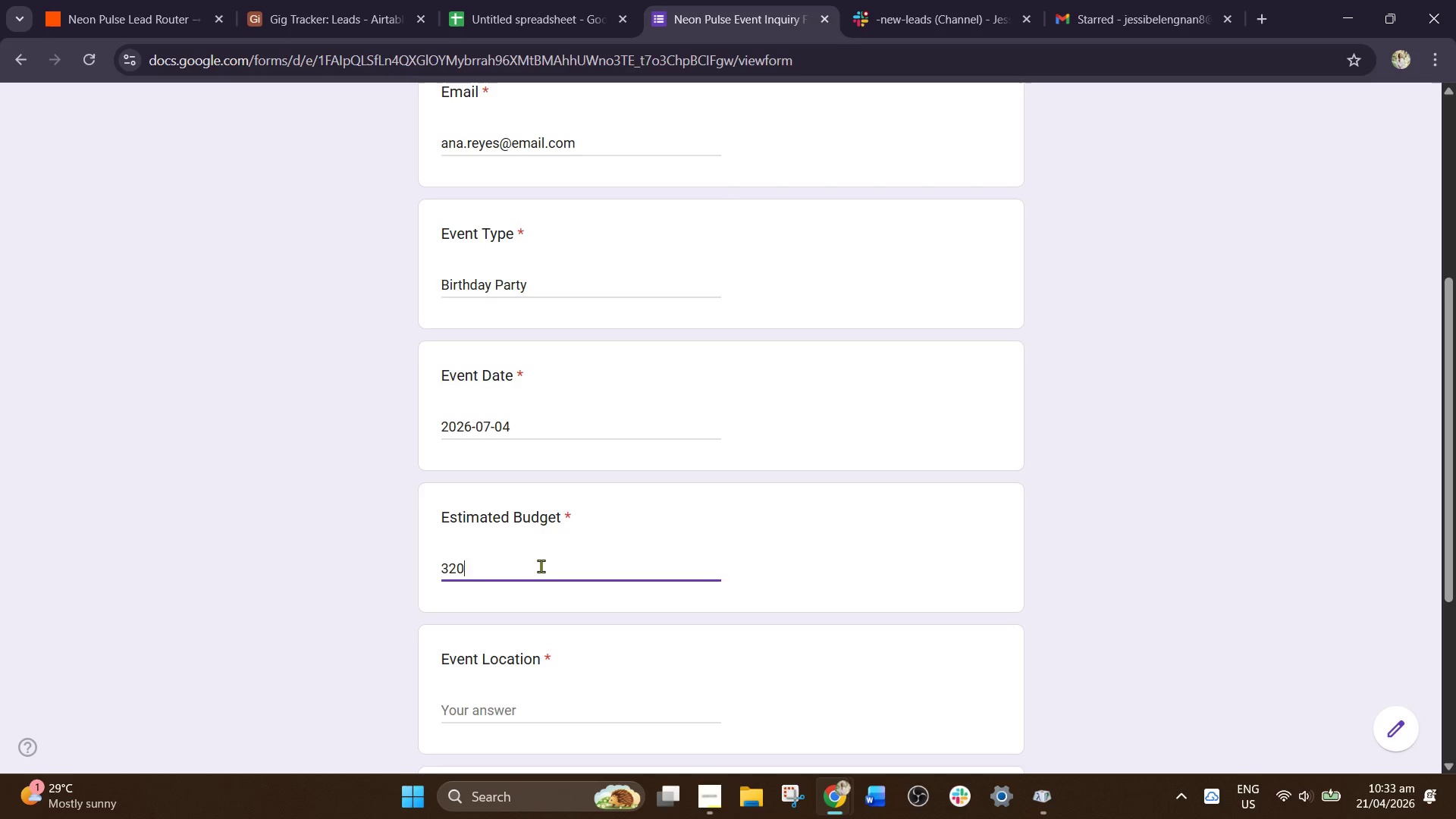 
key(Numpad0)
 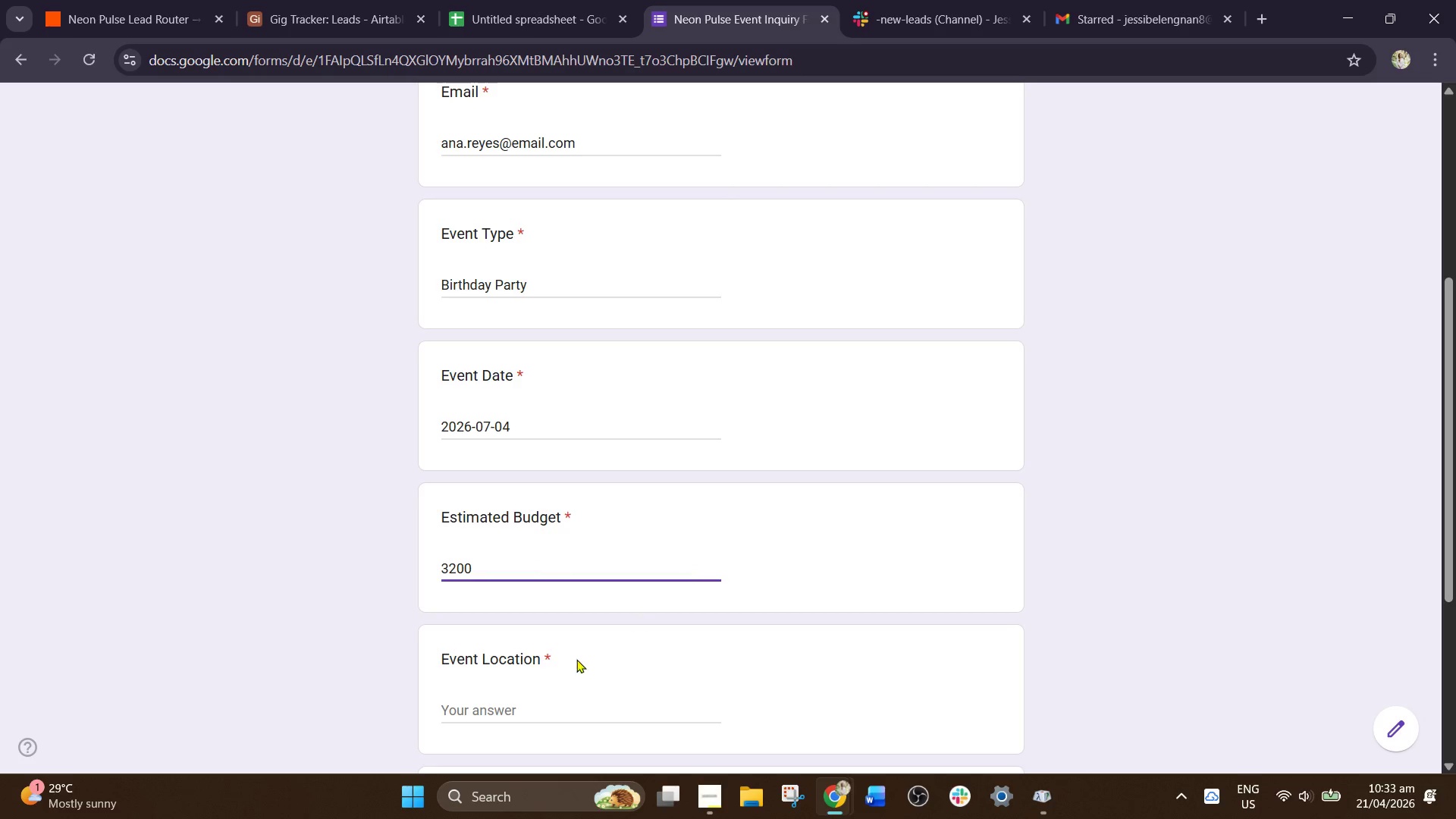 
left_click([532, 711])
 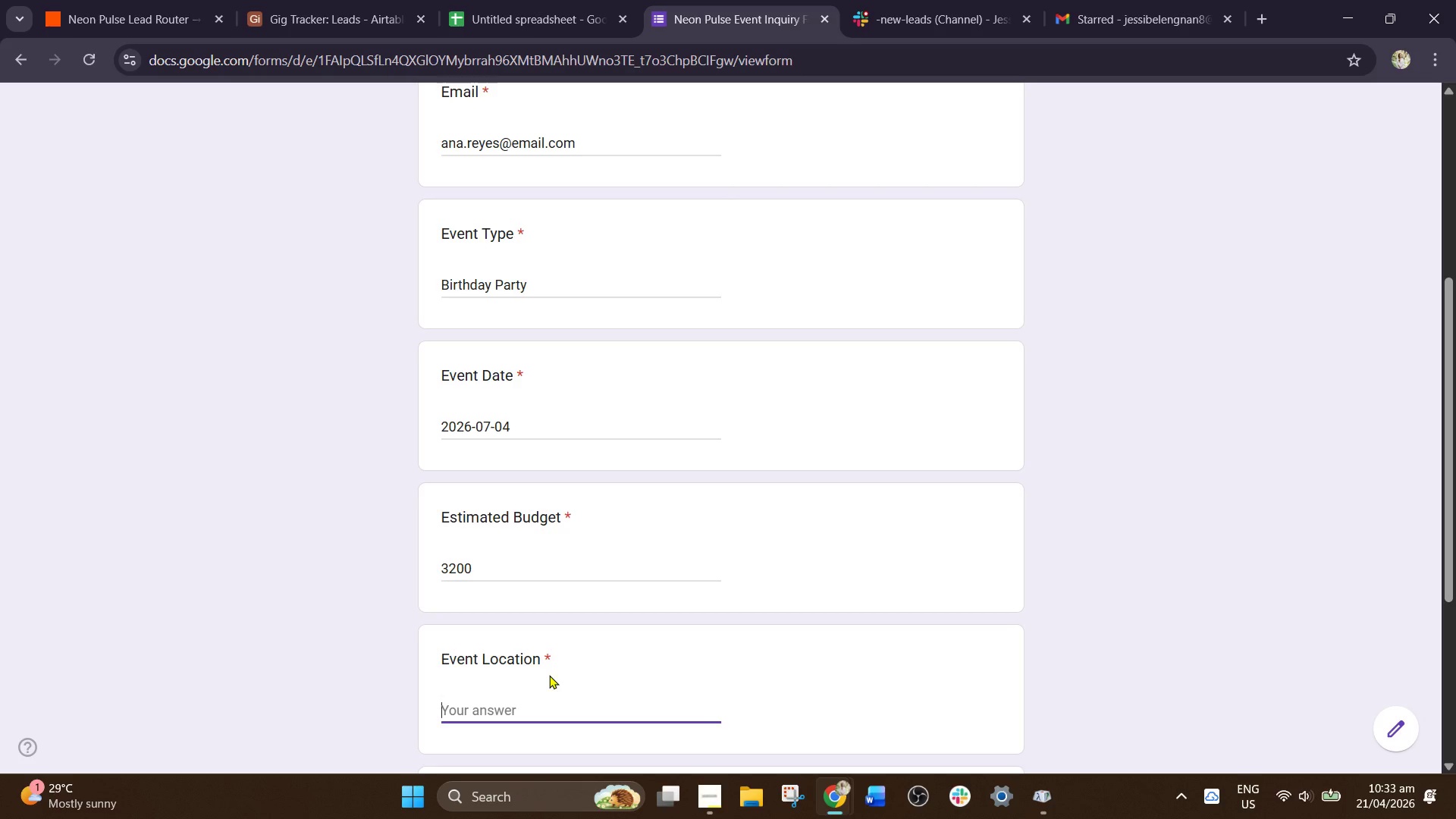 
hold_key(key=ShiftRight, duration=0.88)
 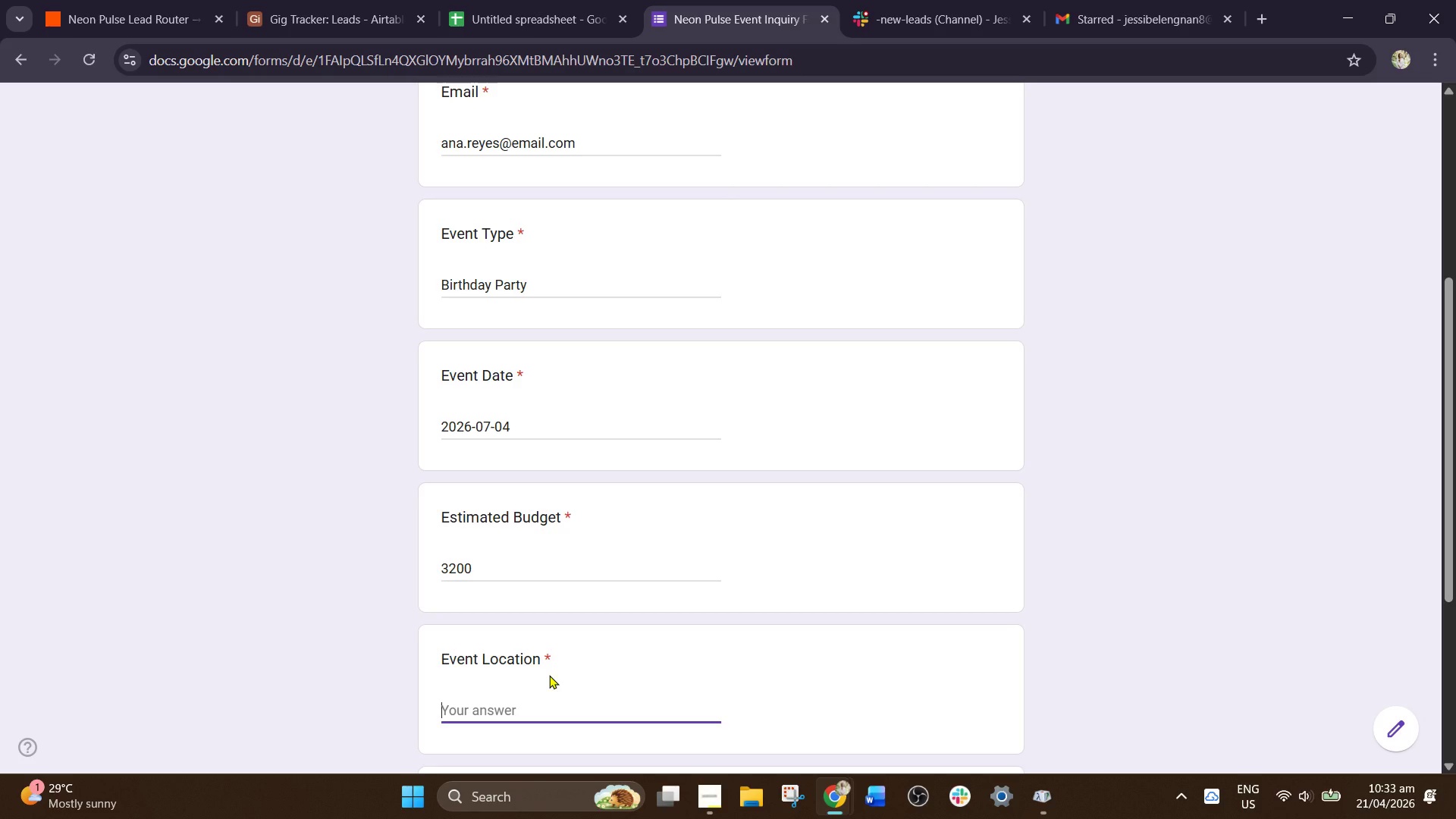 
type(Quezon)
 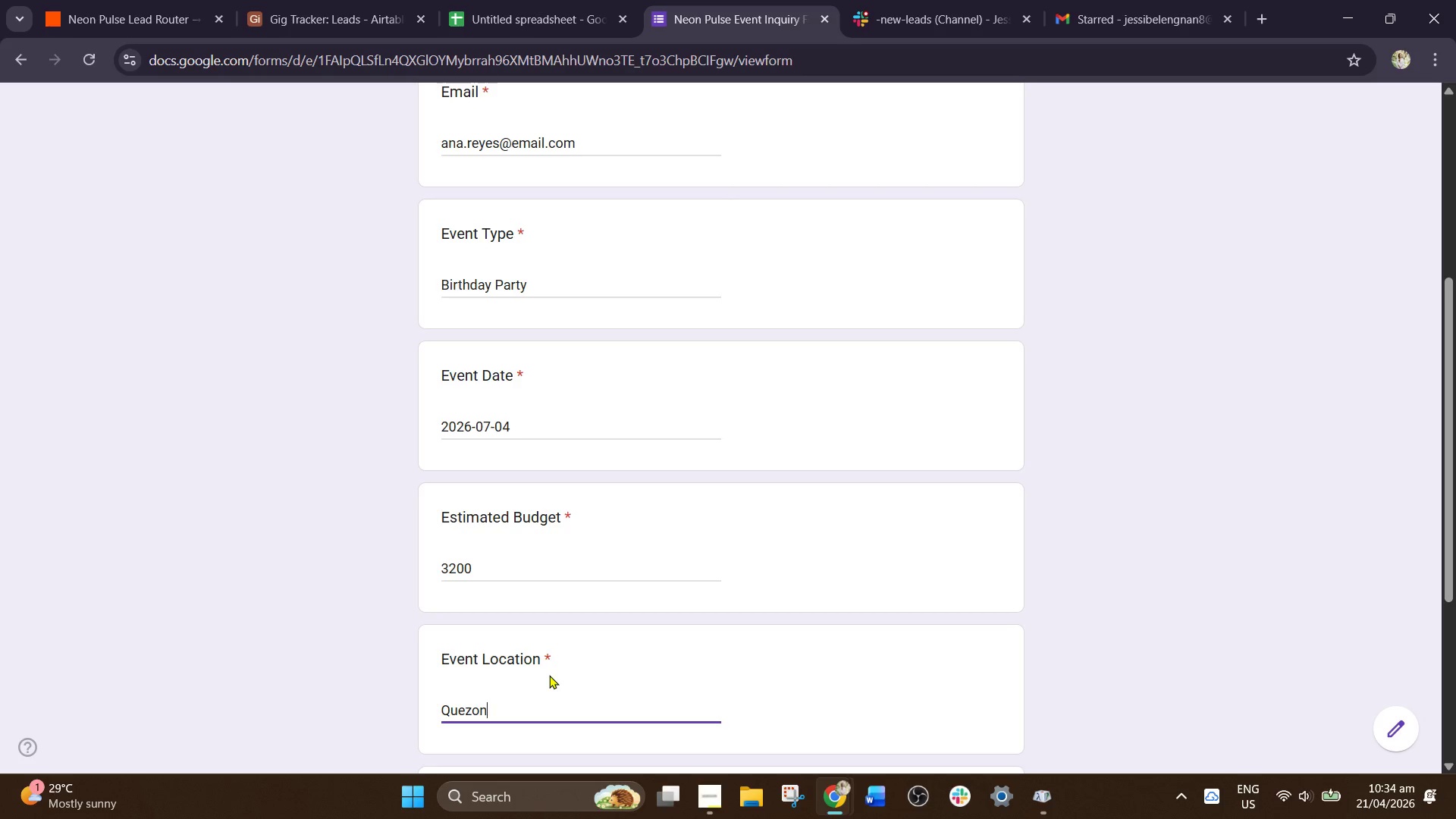 
wait(5.47)
 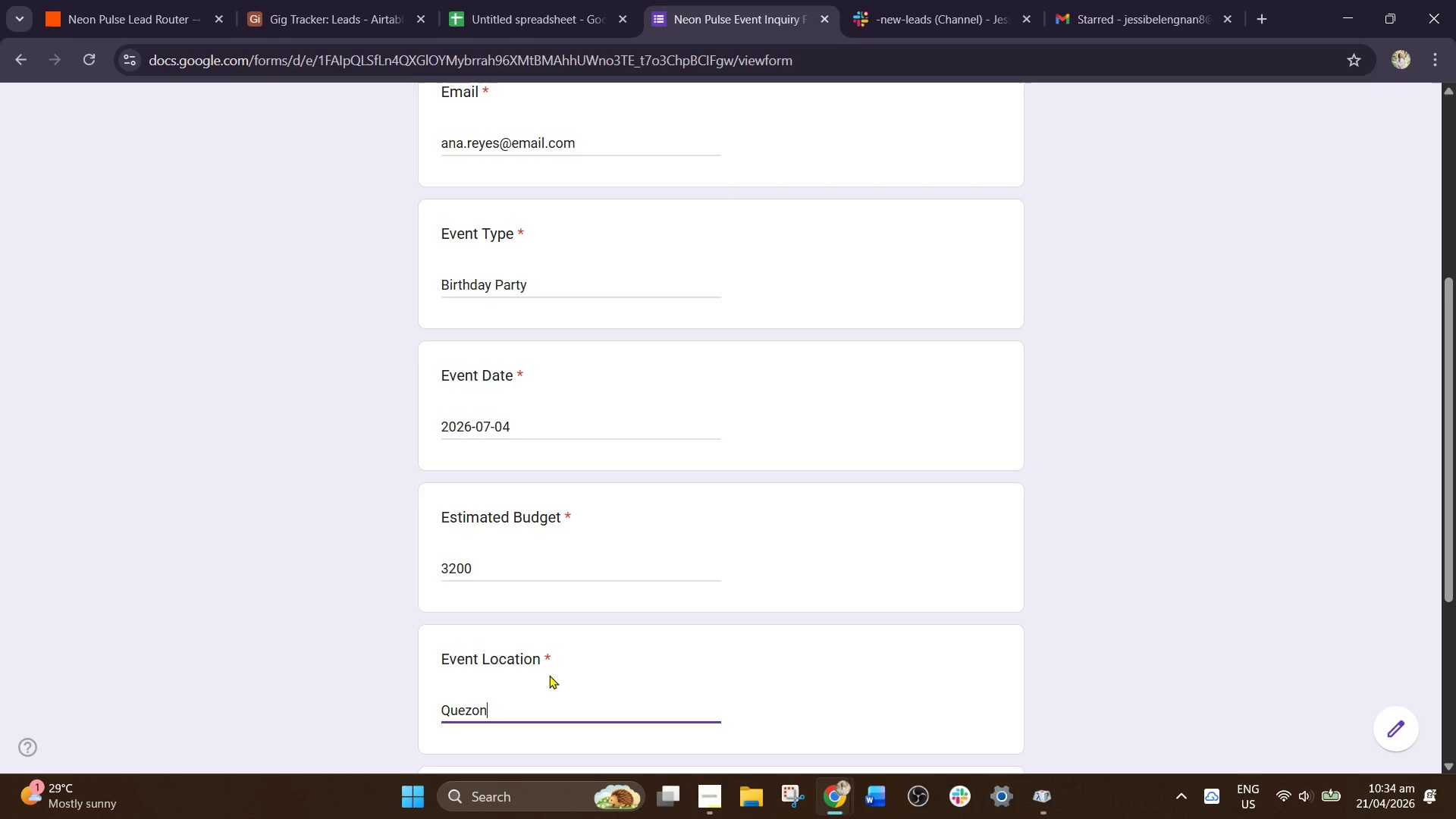 
type( City)
 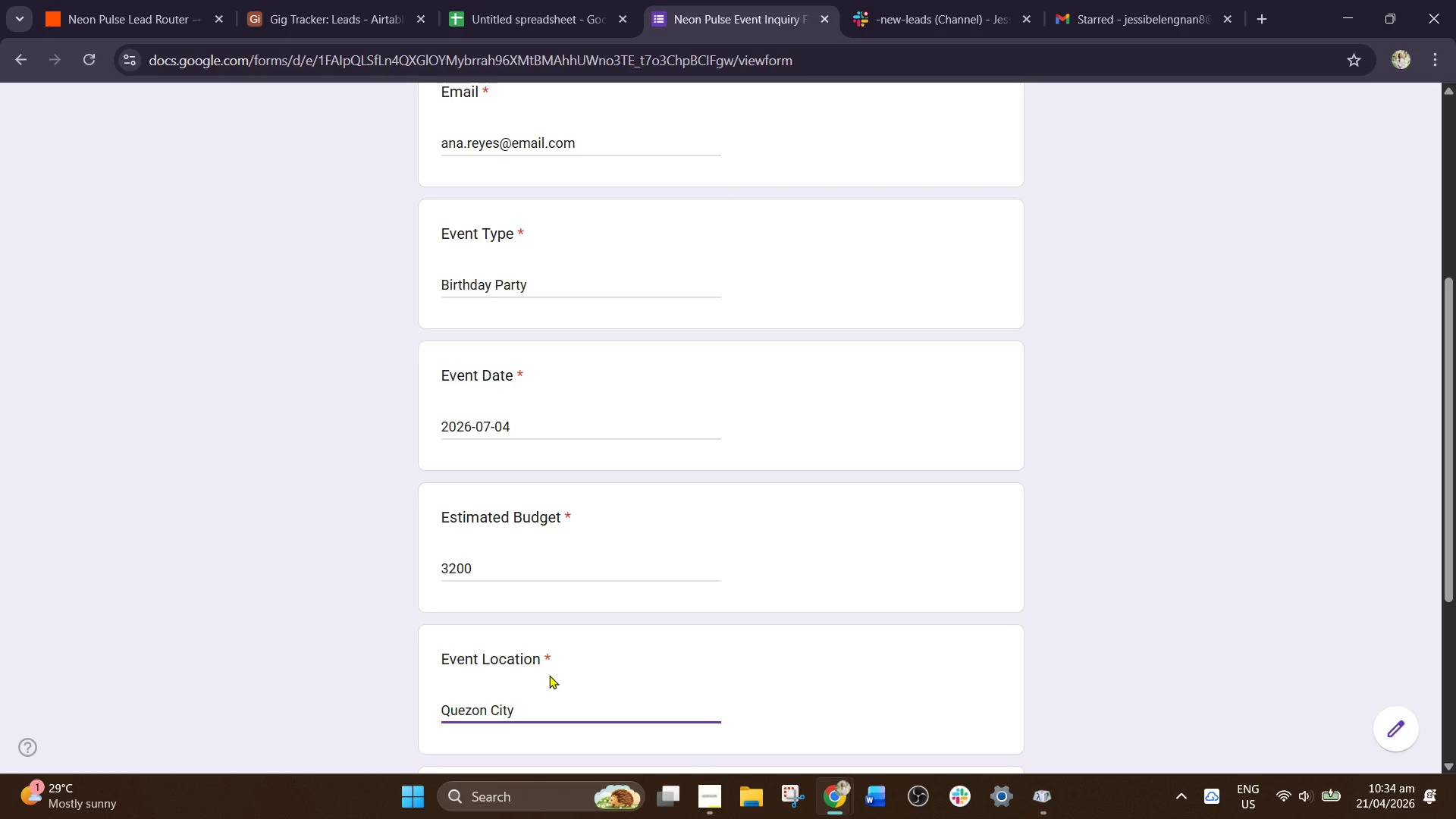 
scroll: coordinate [610, 537], scroll_direction: down, amount: 4.0
 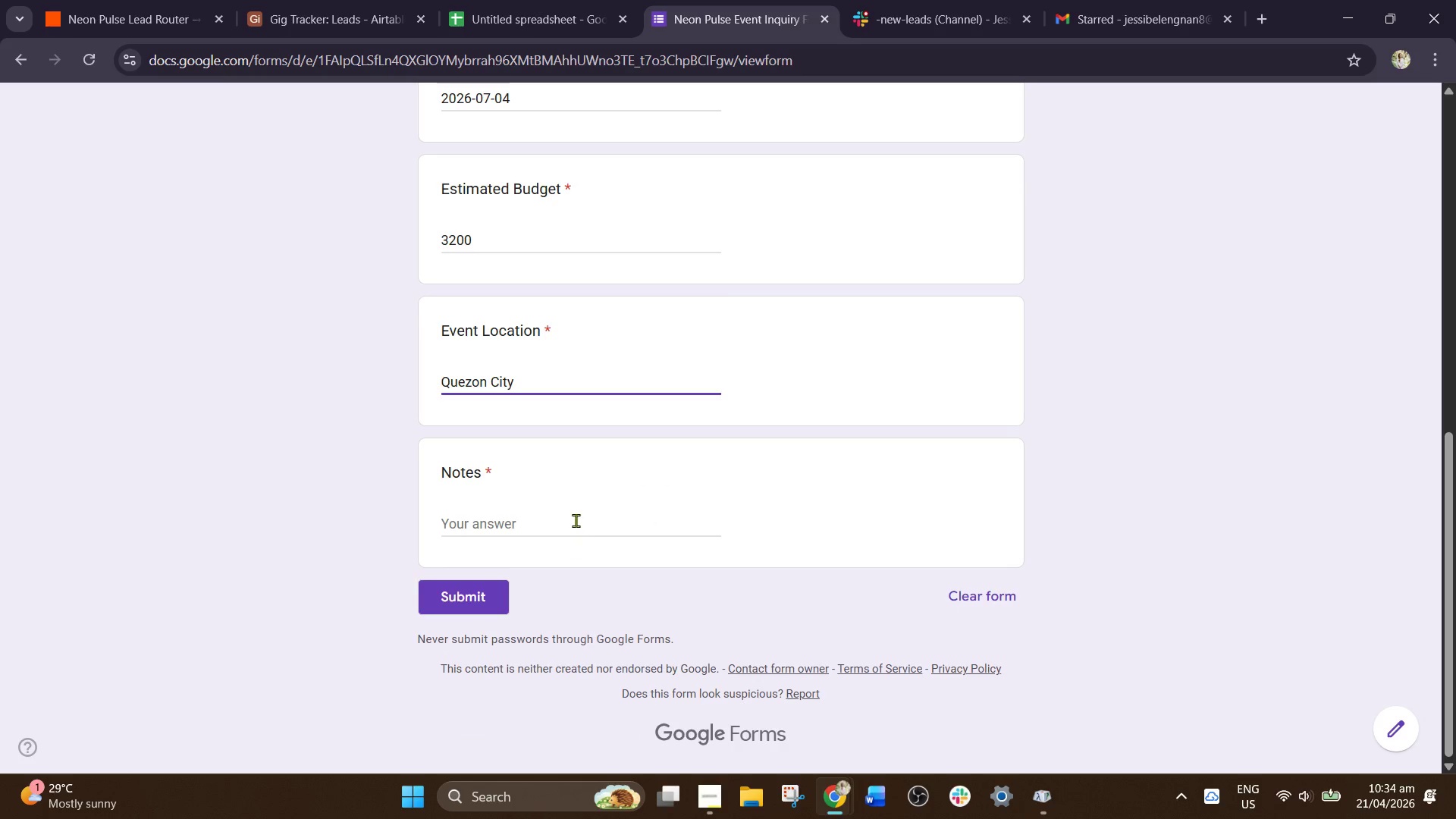 
left_click([576, 520])
 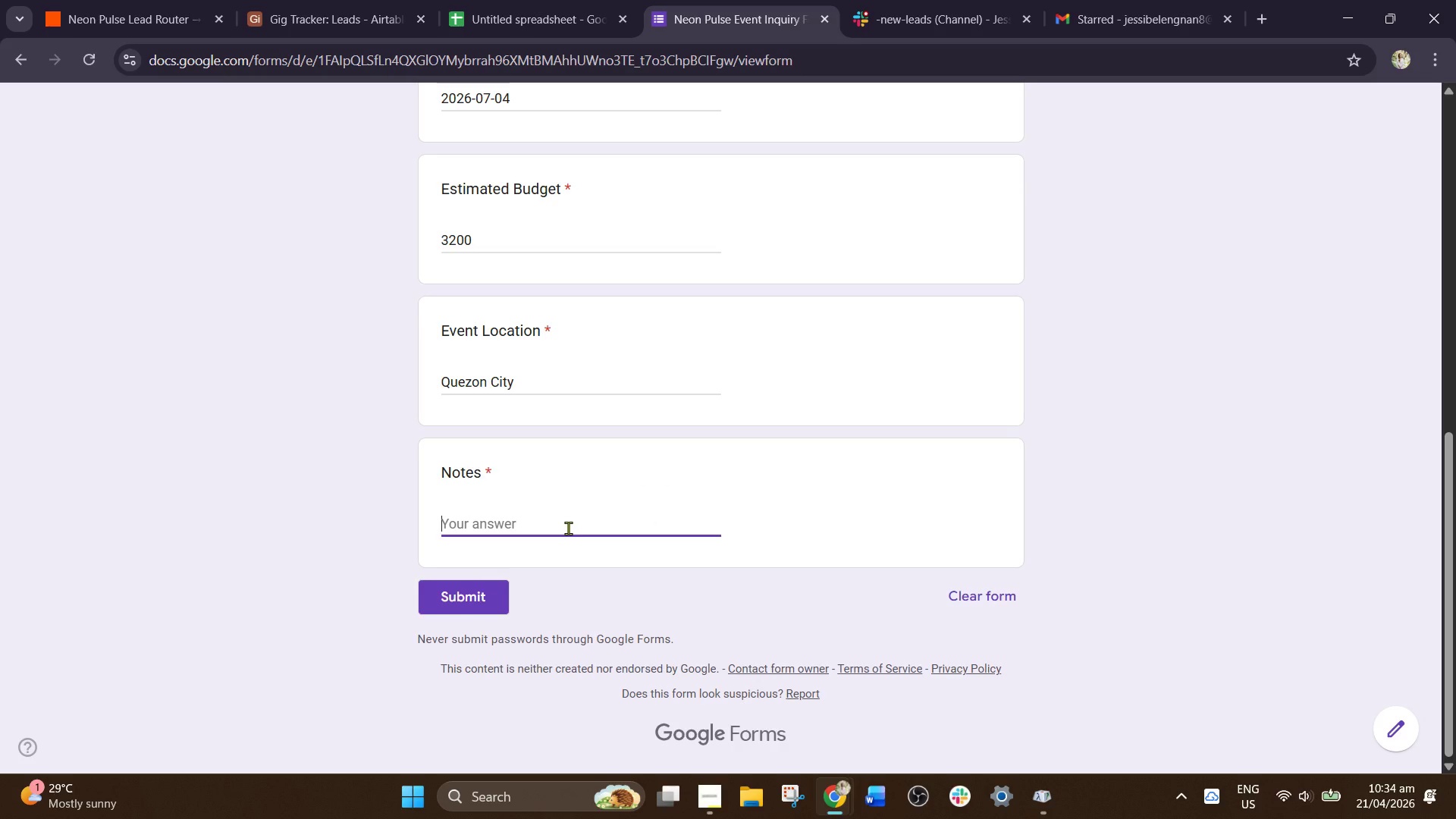 
type(DJ e)
key(Backspace)
type(with L)
key(Backspace)
type(LED dance floor)
 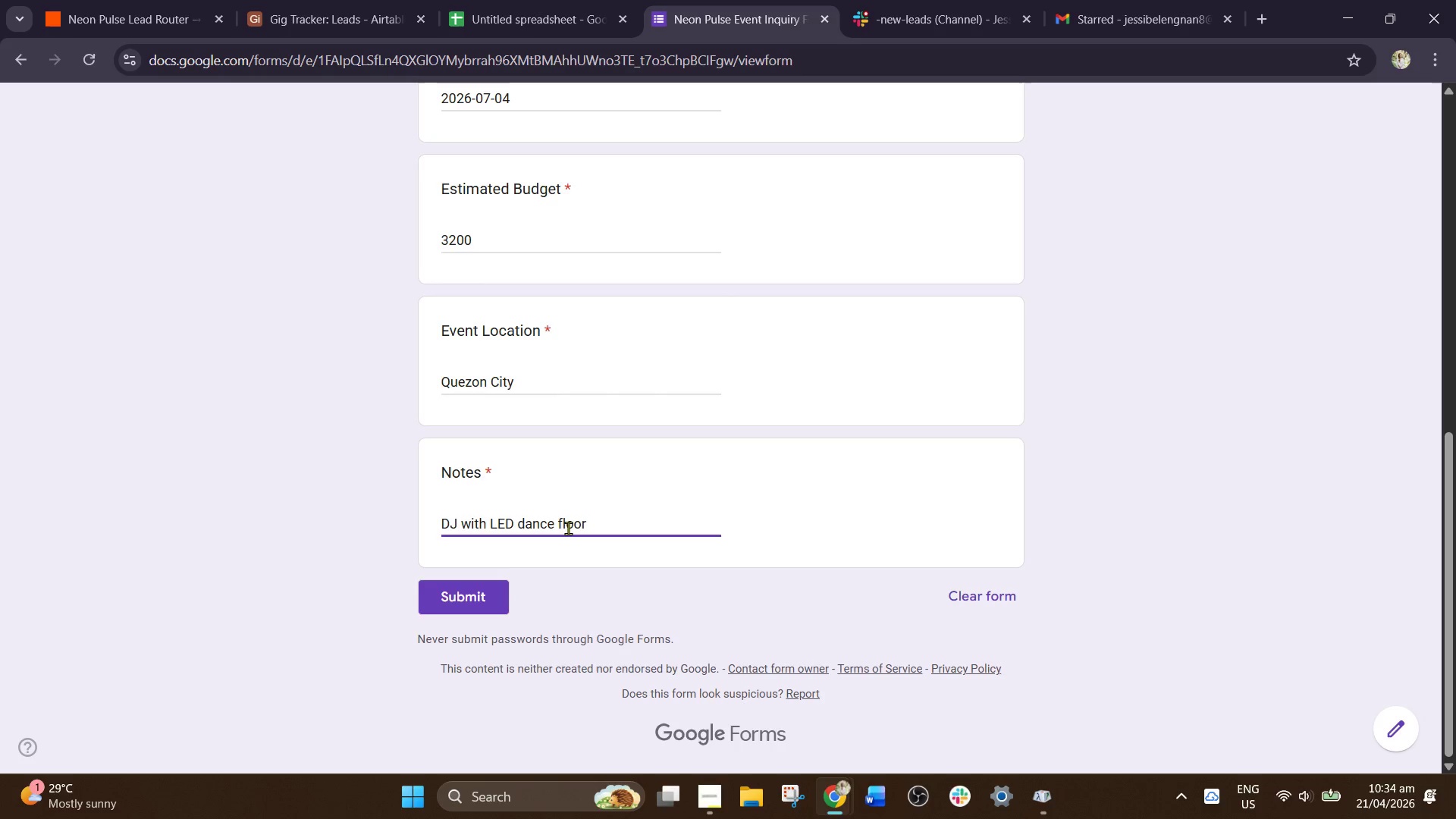 
scroll: coordinate [516, 556], scroll_direction: none, amount: 0.0
 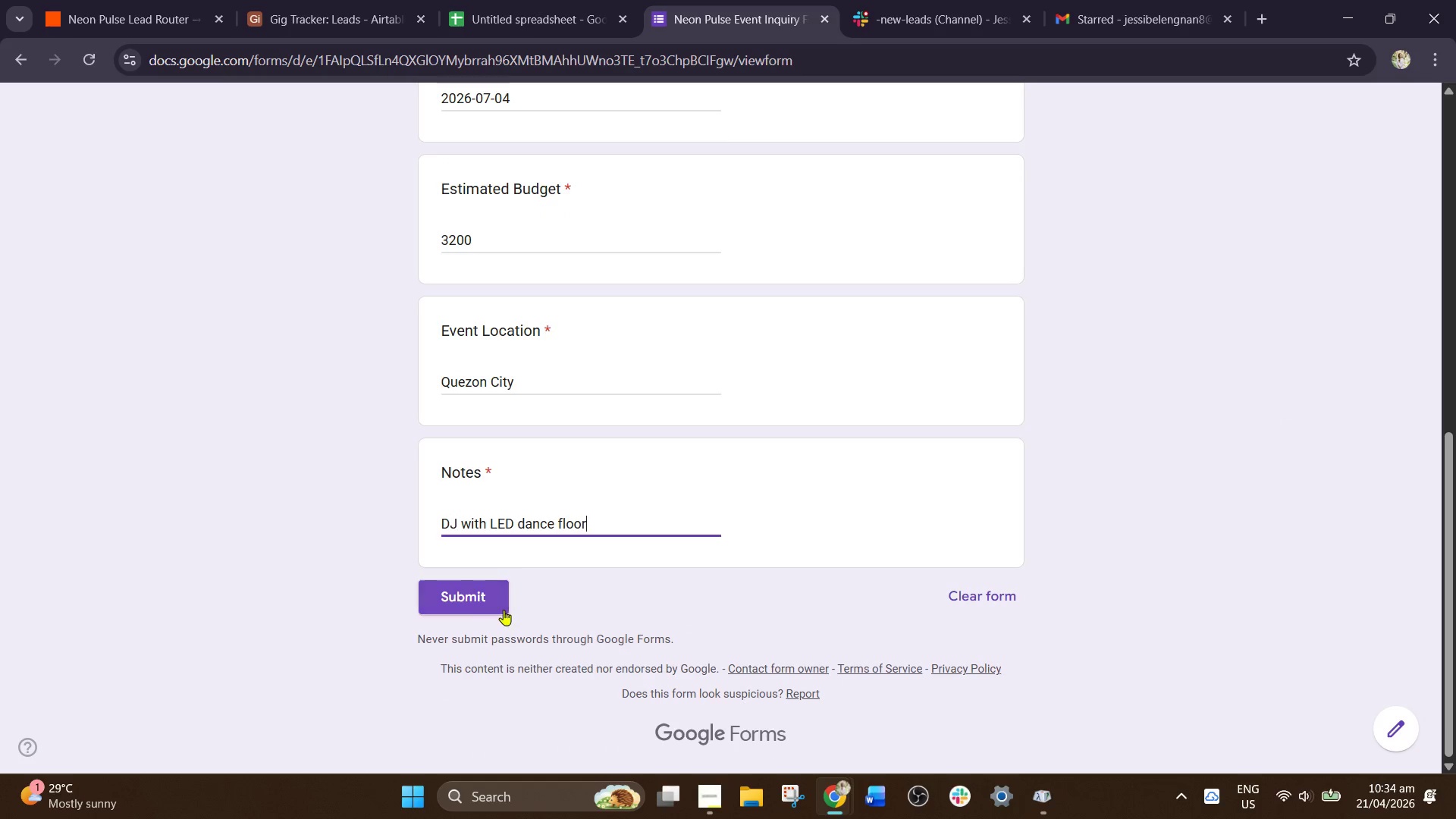 
left_click([504, 610])
 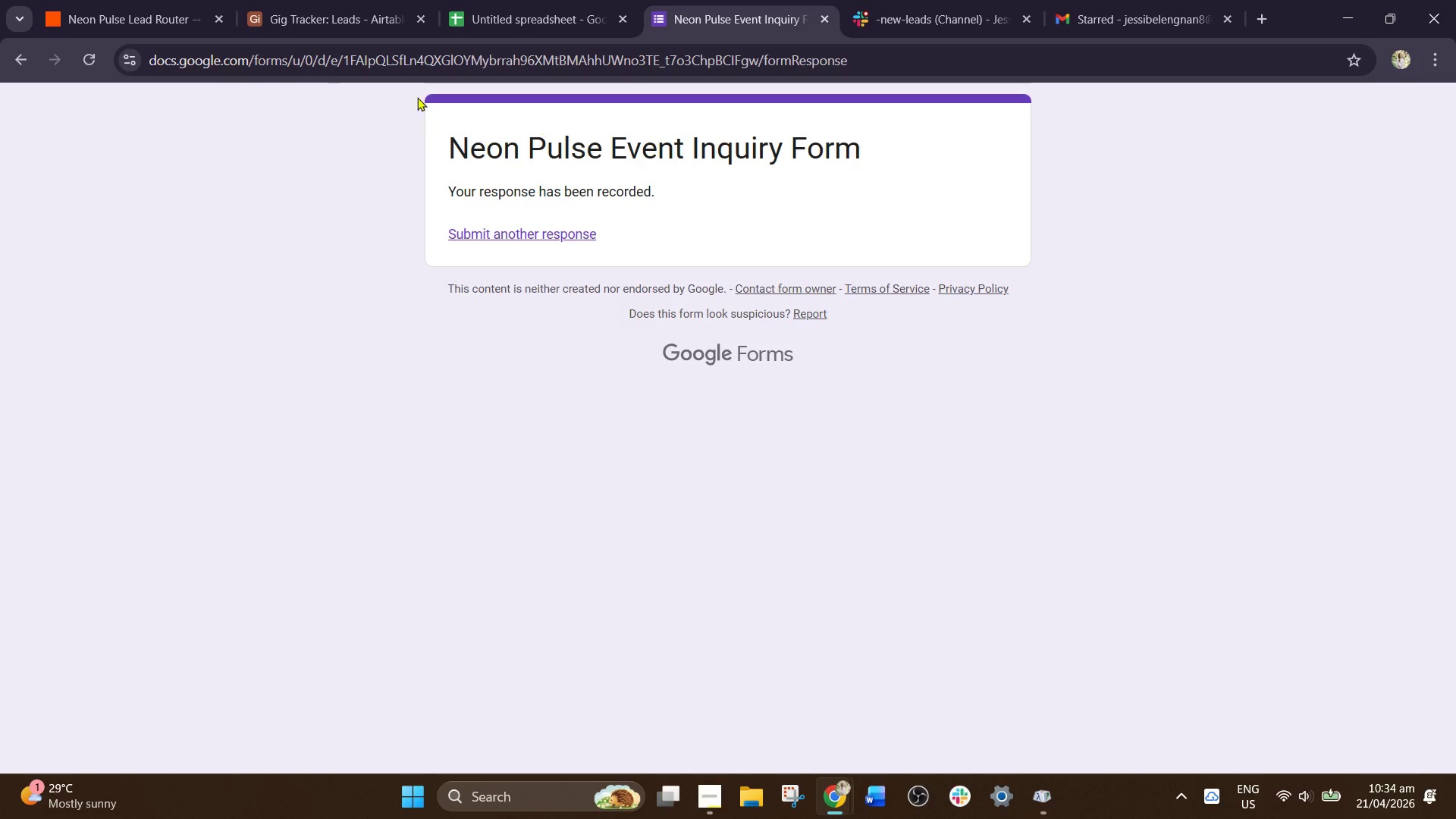 
left_click([110, 0])
 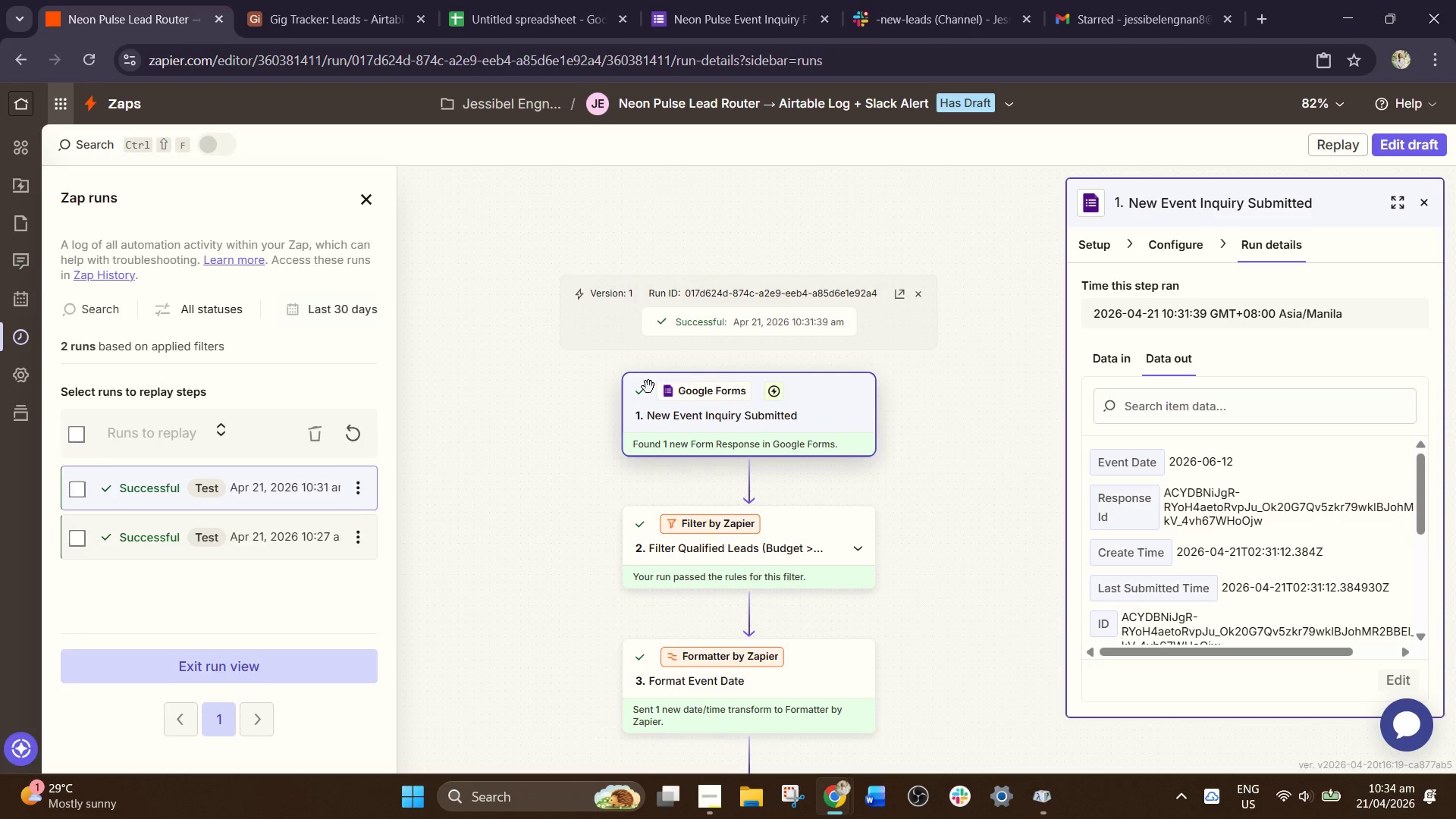 
left_click([698, 394])
 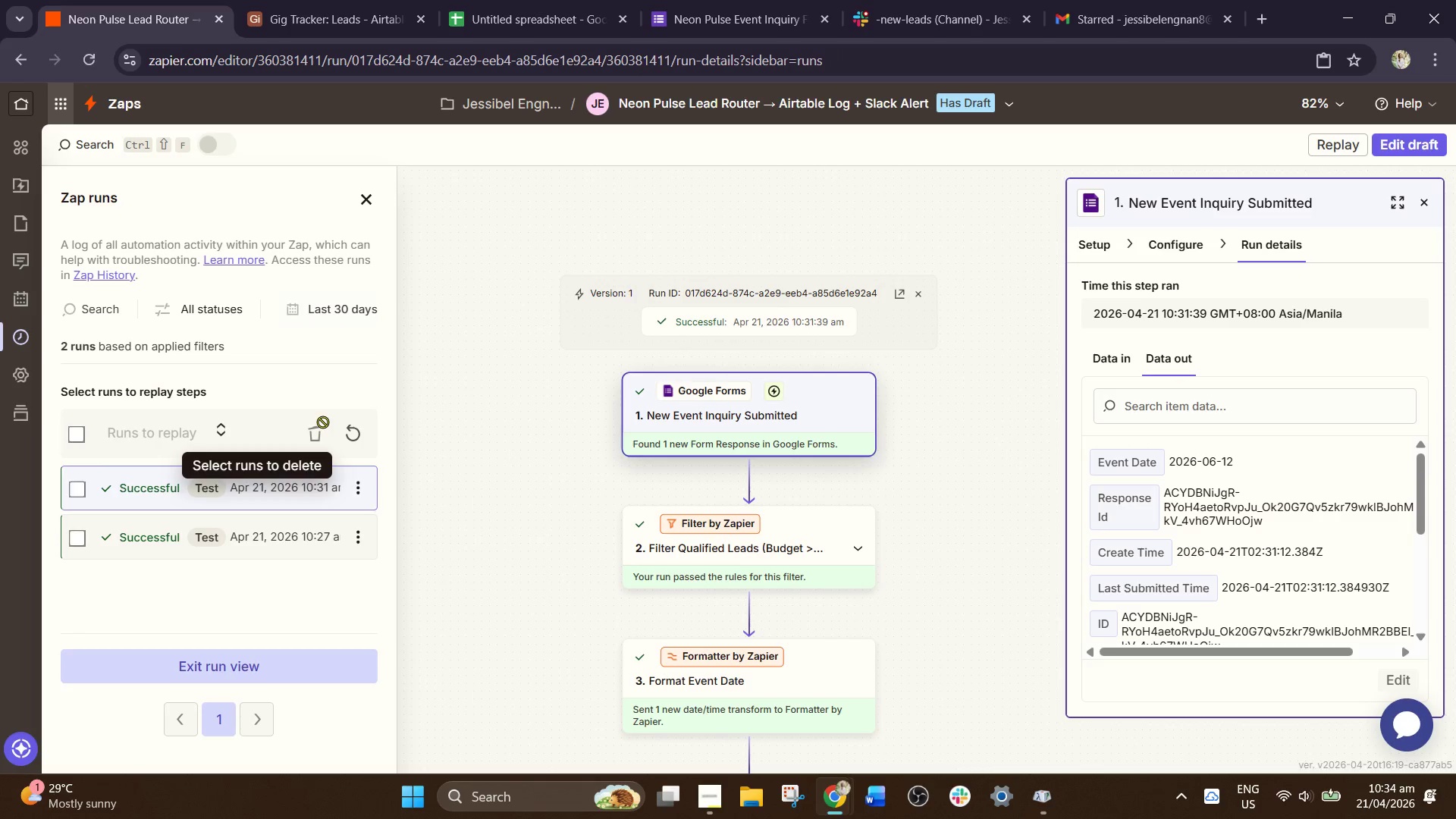 
left_click([412, 365])
 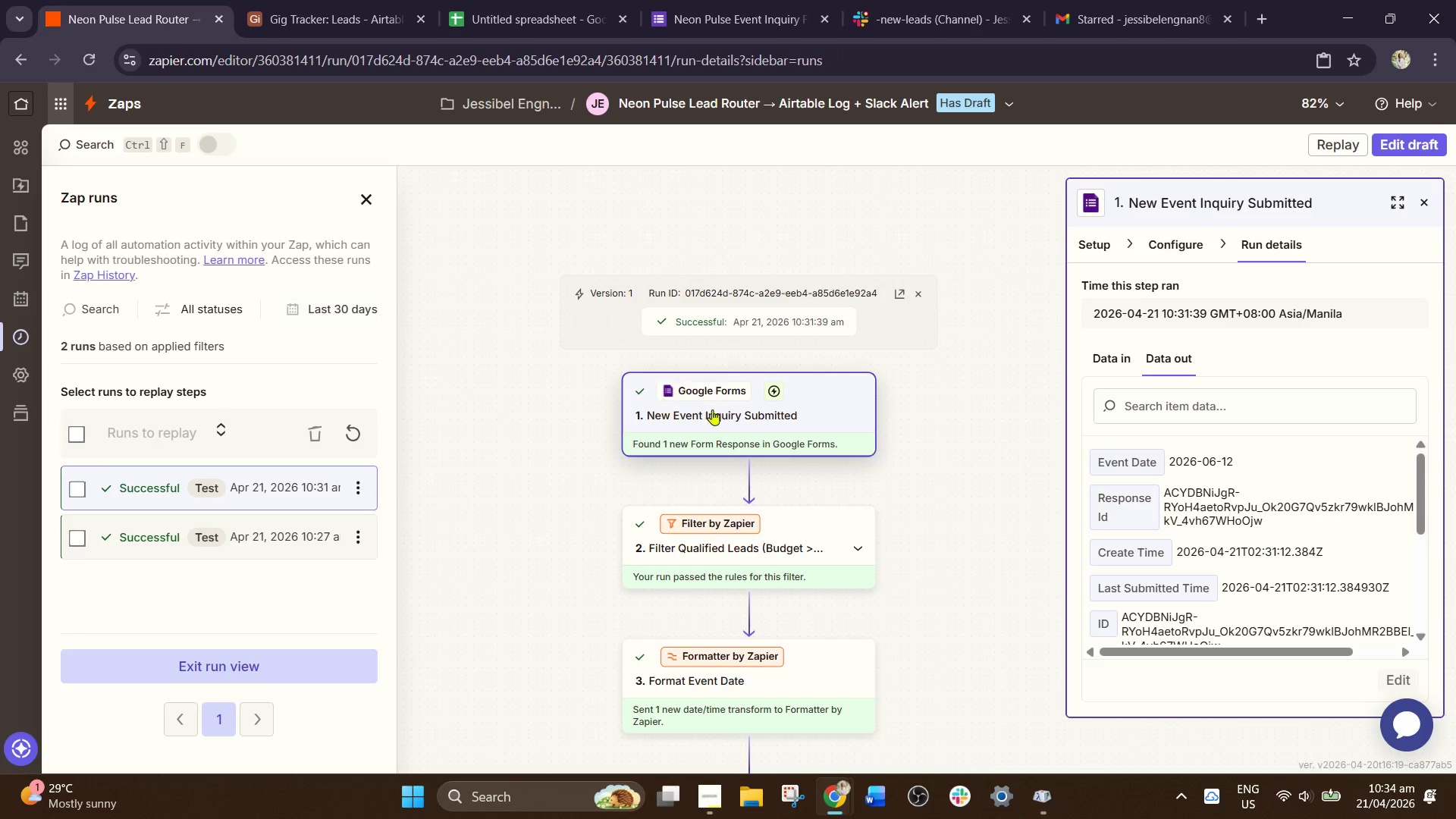 
left_click([714, 413])
 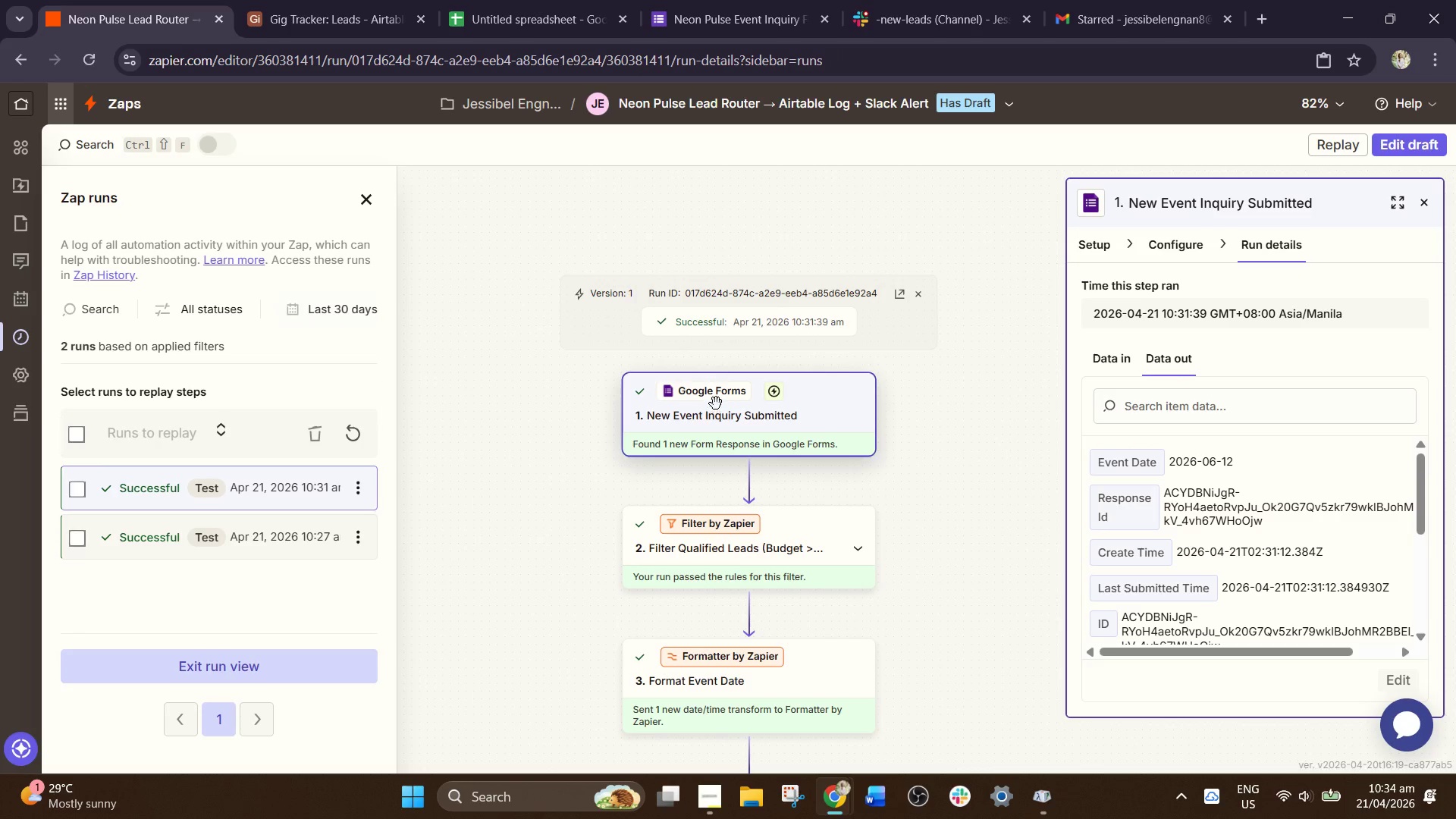 
left_click([716, 398])
 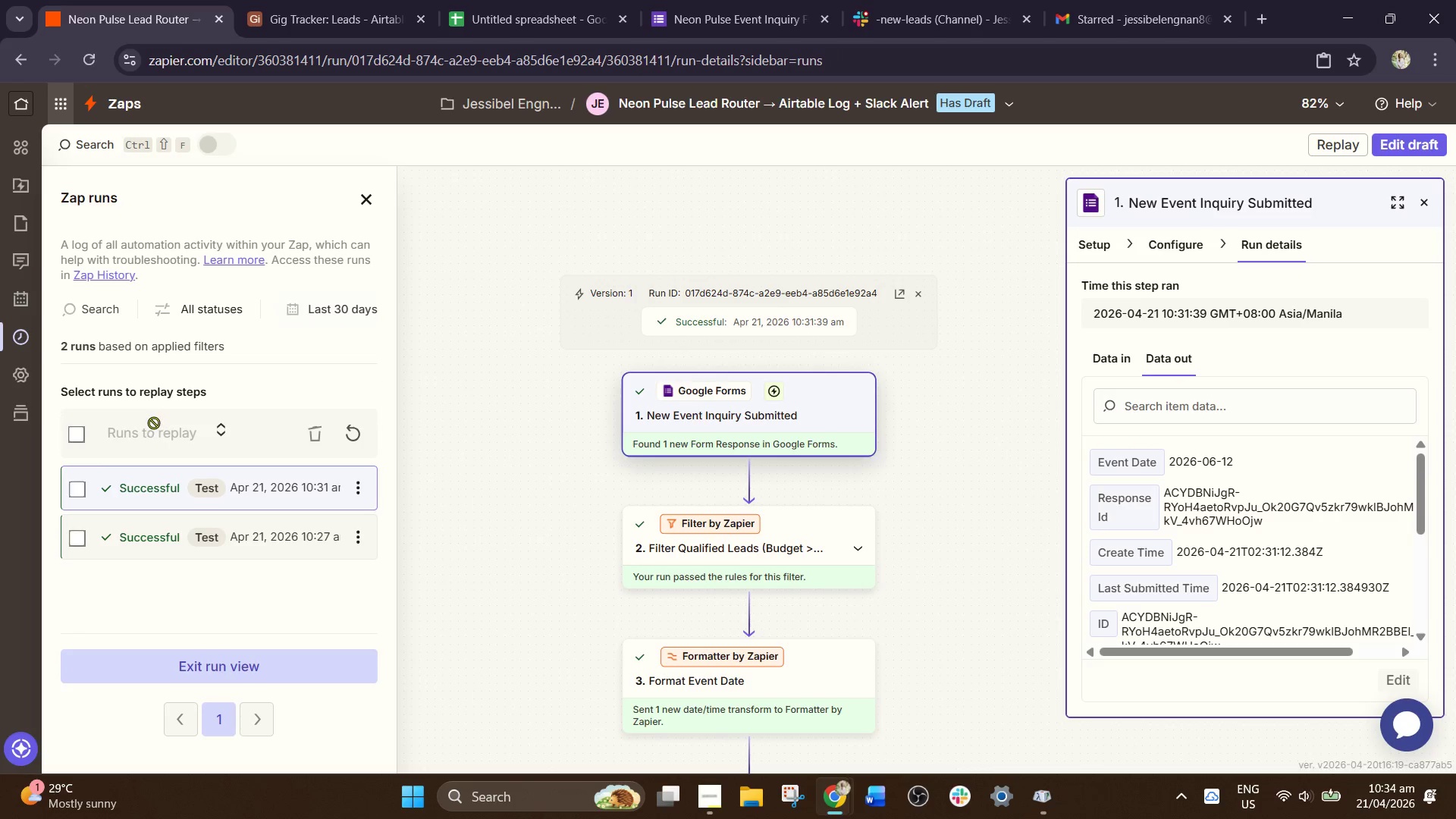 
scroll: coordinate [155, 423], scroll_direction: down, amount: 2.0
 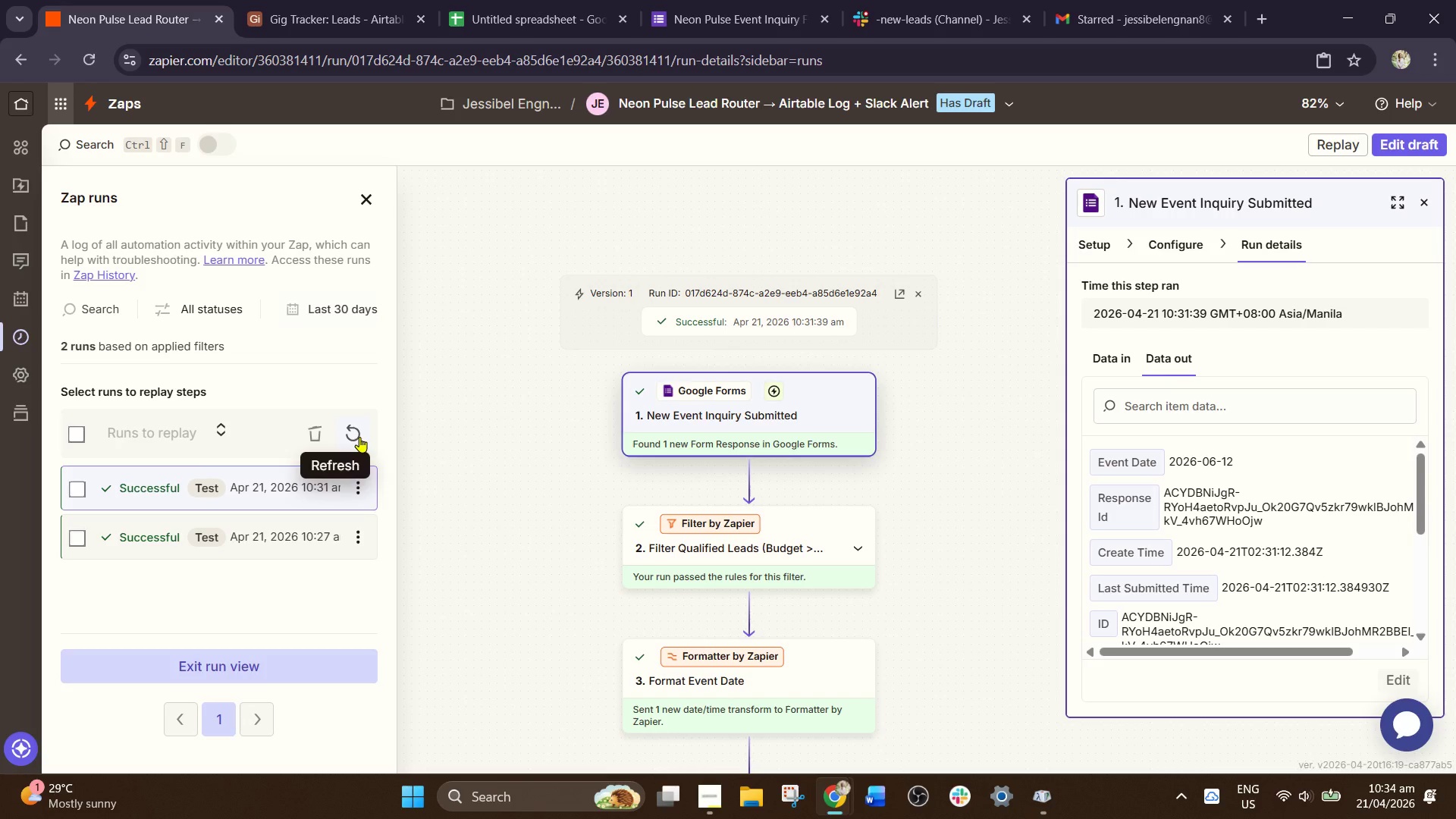 
left_click([359, 437])
 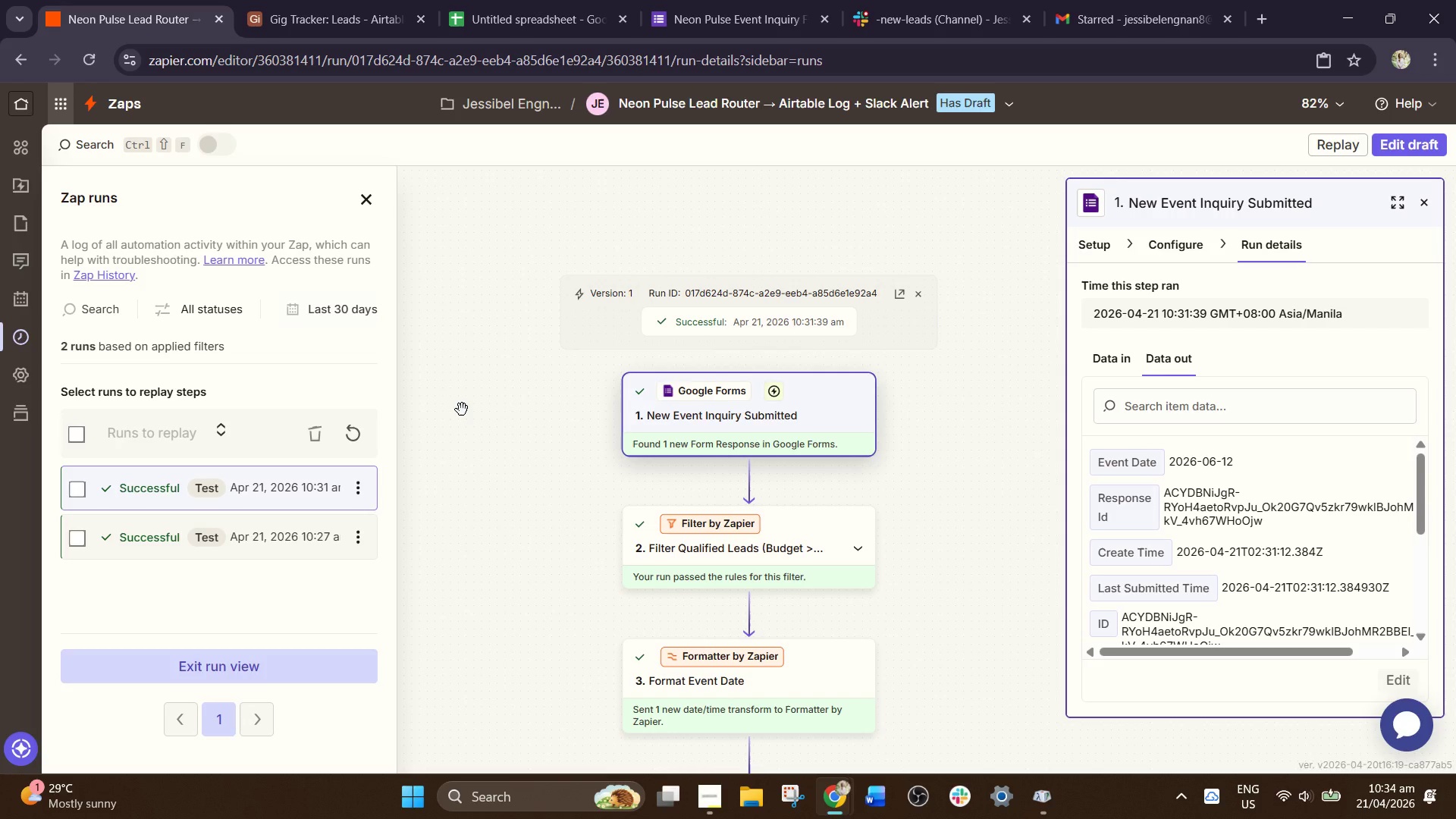 
scroll: coordinate [253, 544], scroll_direction: down, amount: 2.0
 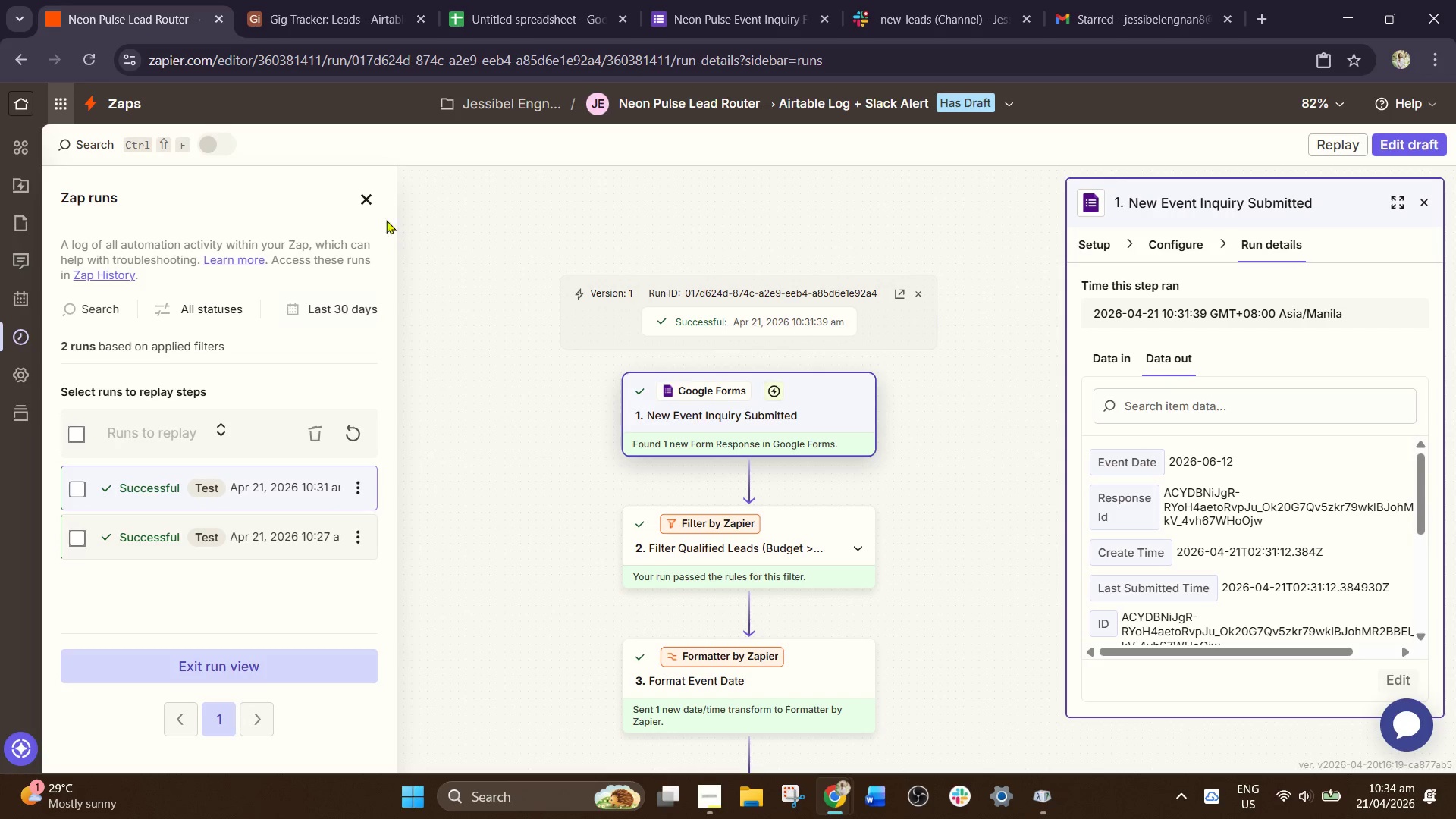 
left_click([362, 193])
 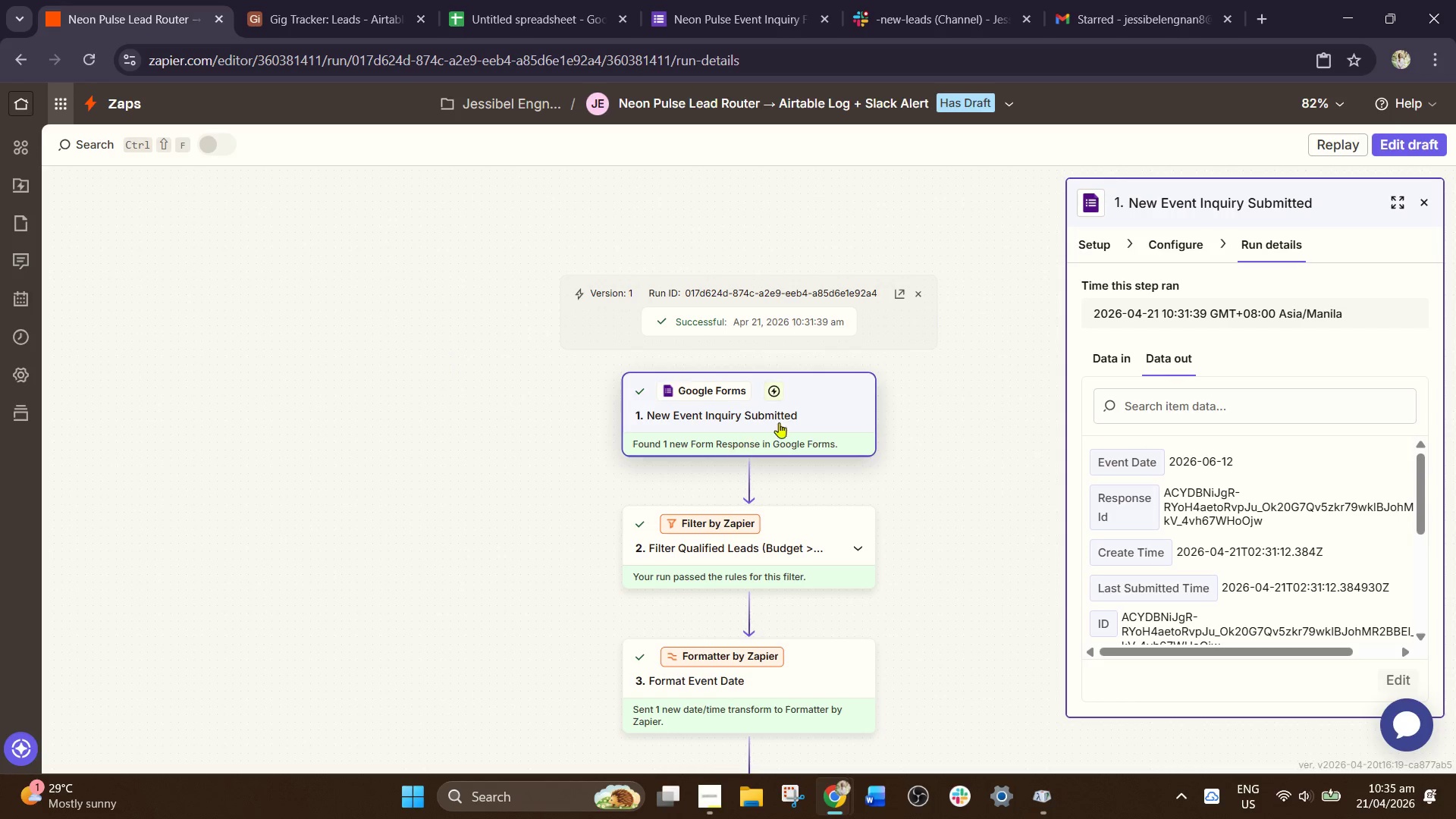 
left_click([797, 410])
 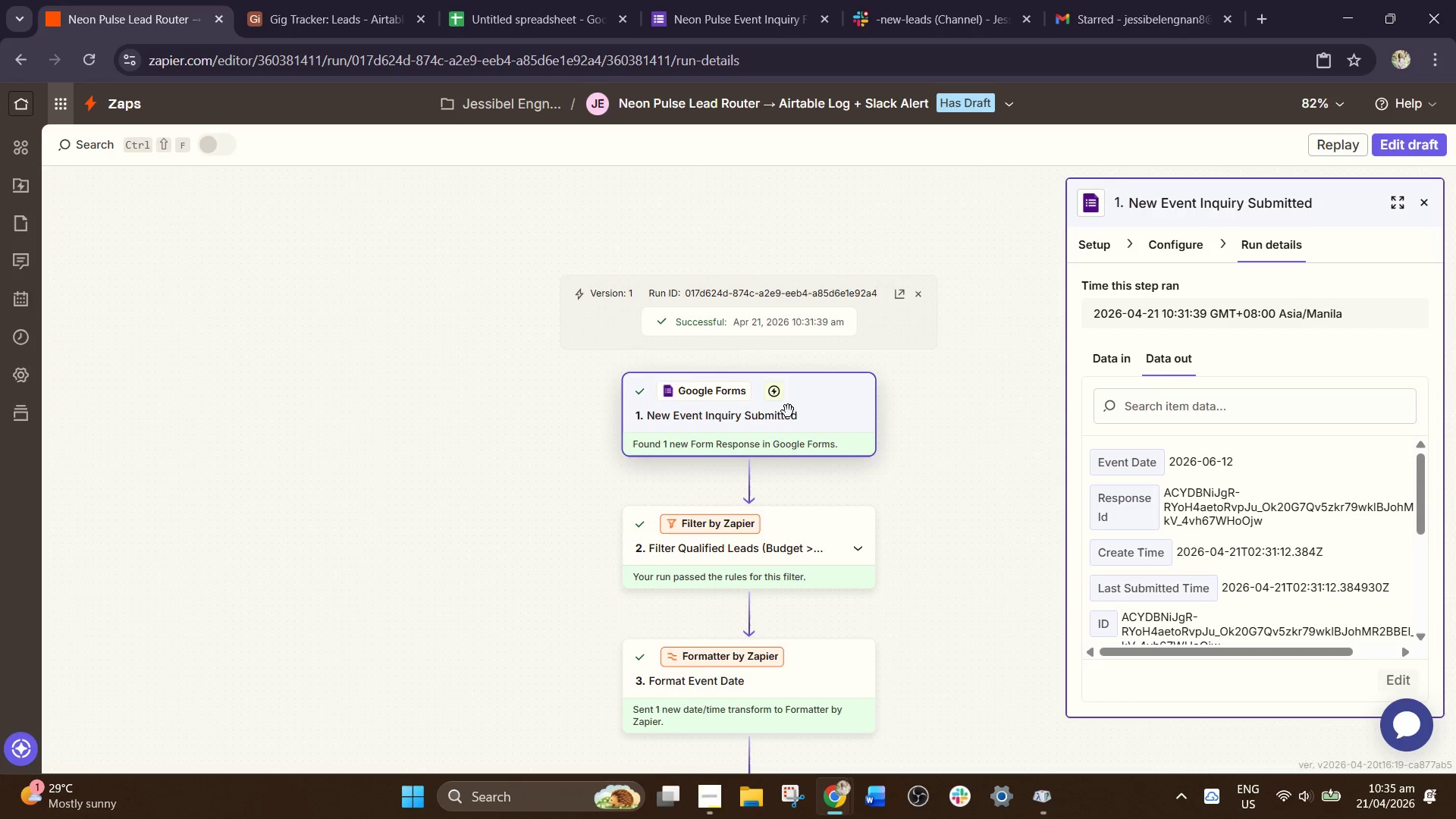 
left_click([786, 412])
 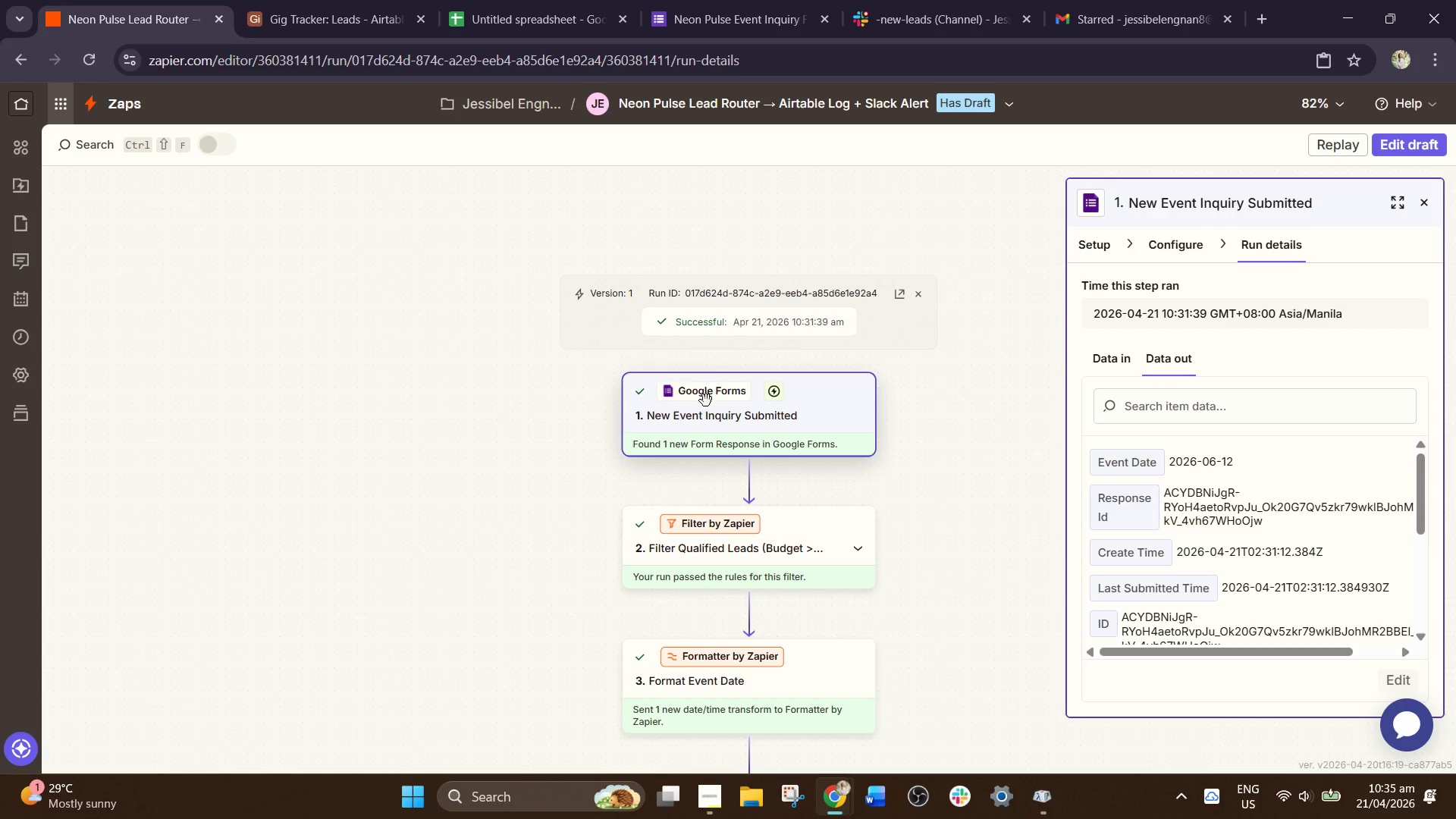 
left_click([705, 398])
 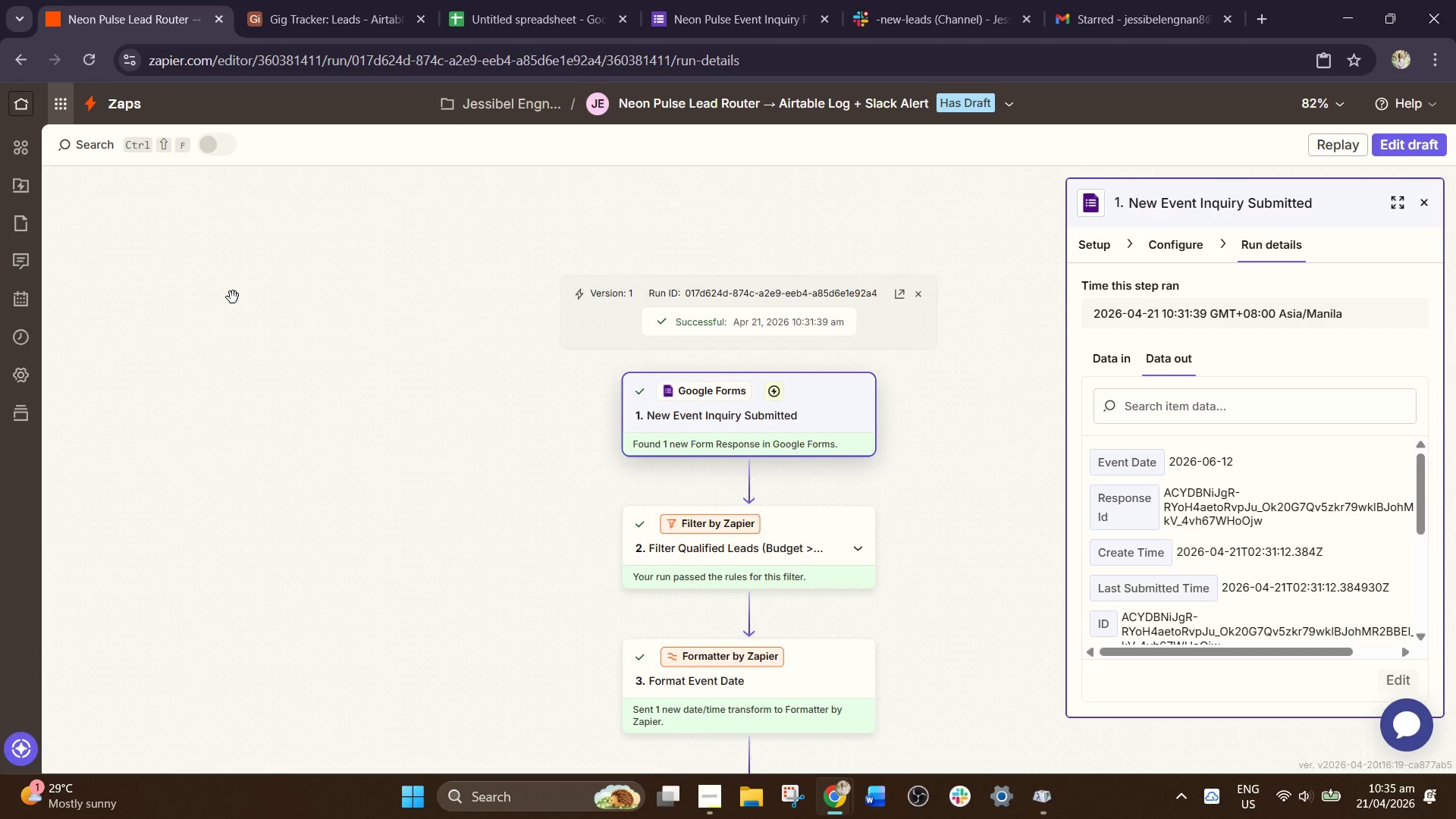 
scroll: coordinate [1169, 660], scroll_direction: down, amount: 5.0
 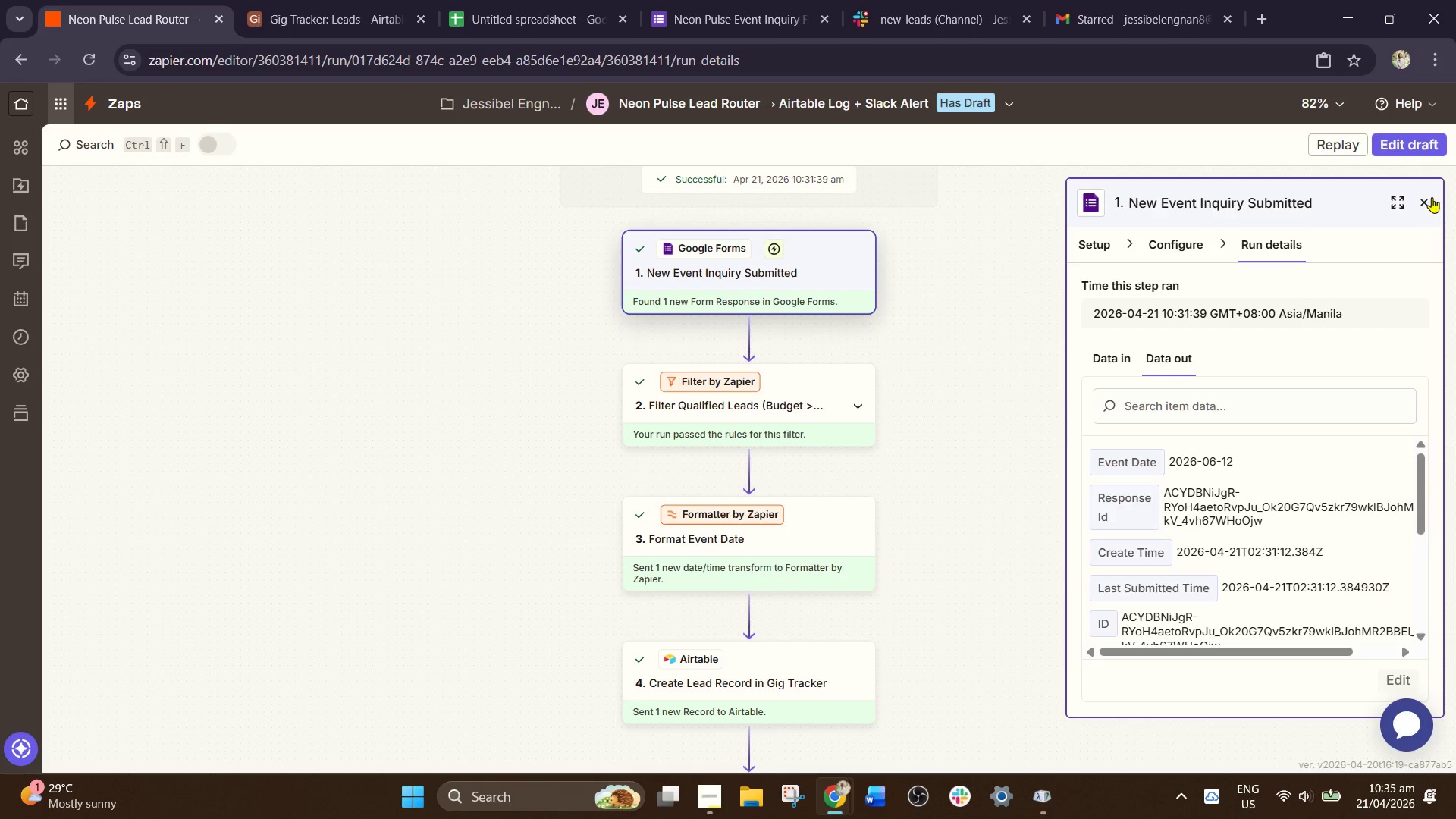 
left_click([1429, 190])
 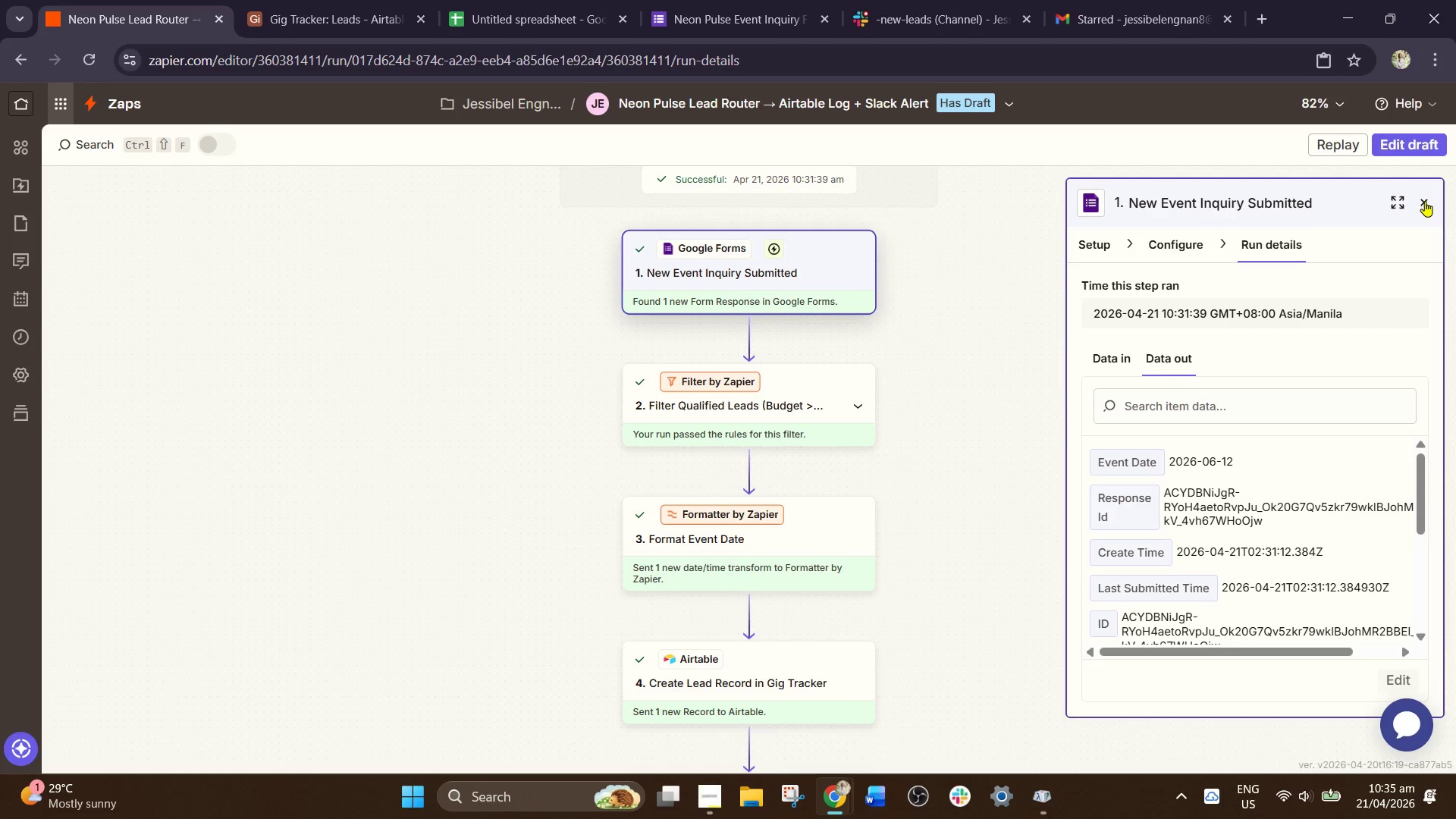 
left_click([1425, 201])
 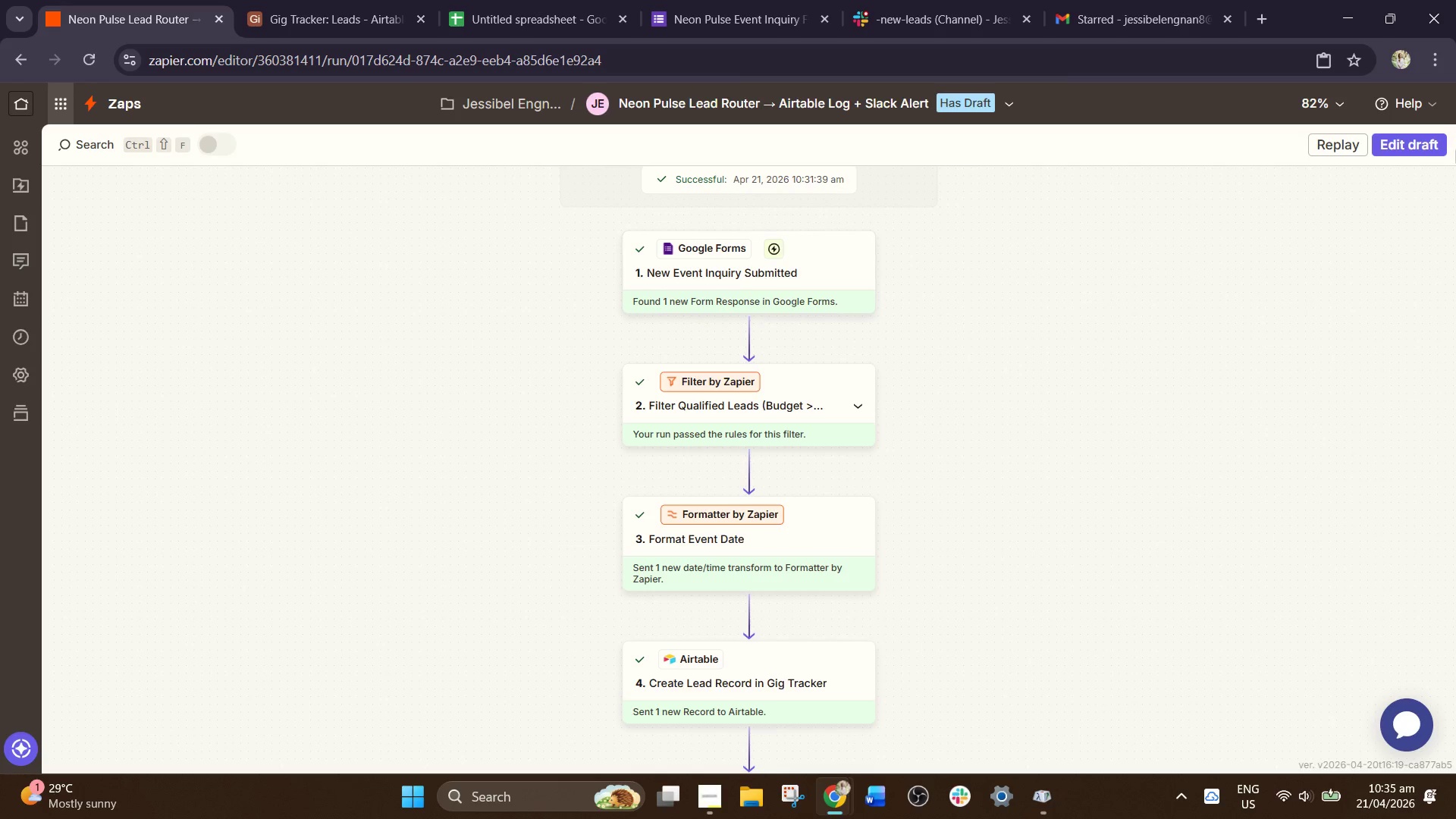 
left_click([1413, 155])
 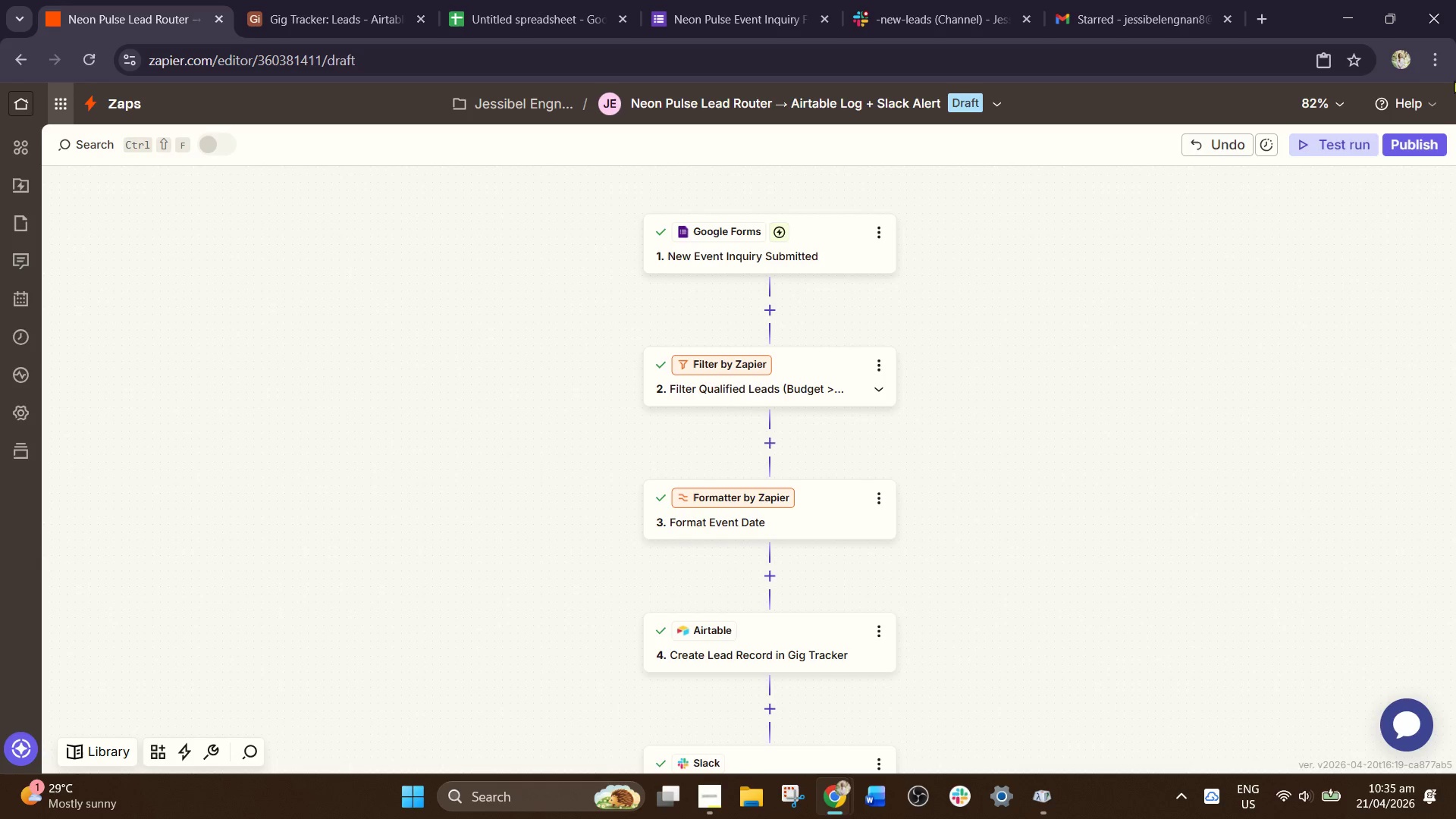 
left_click([1328, 138])
 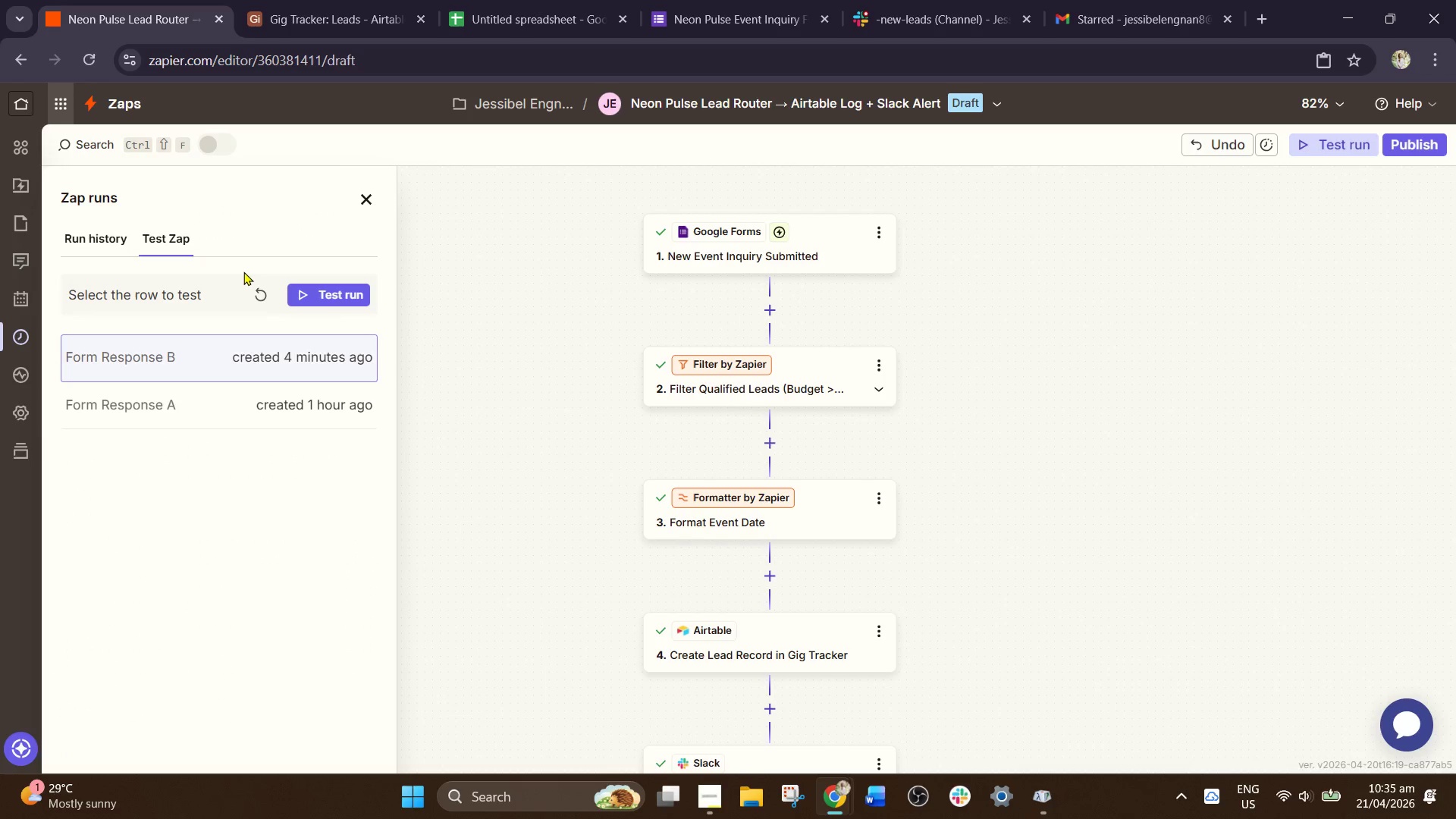 
left_click([260, 284])
 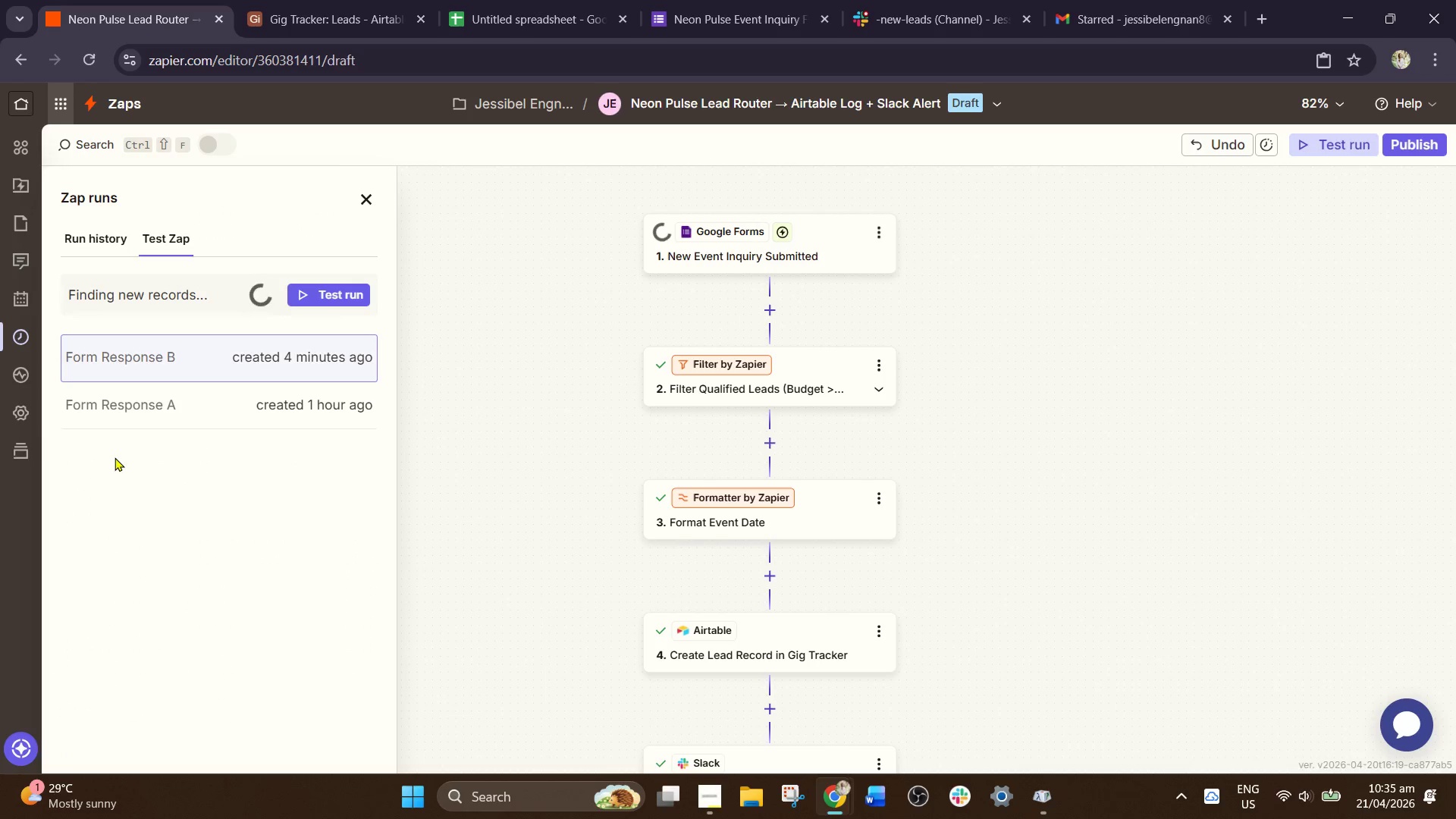 
wait(6.17)
 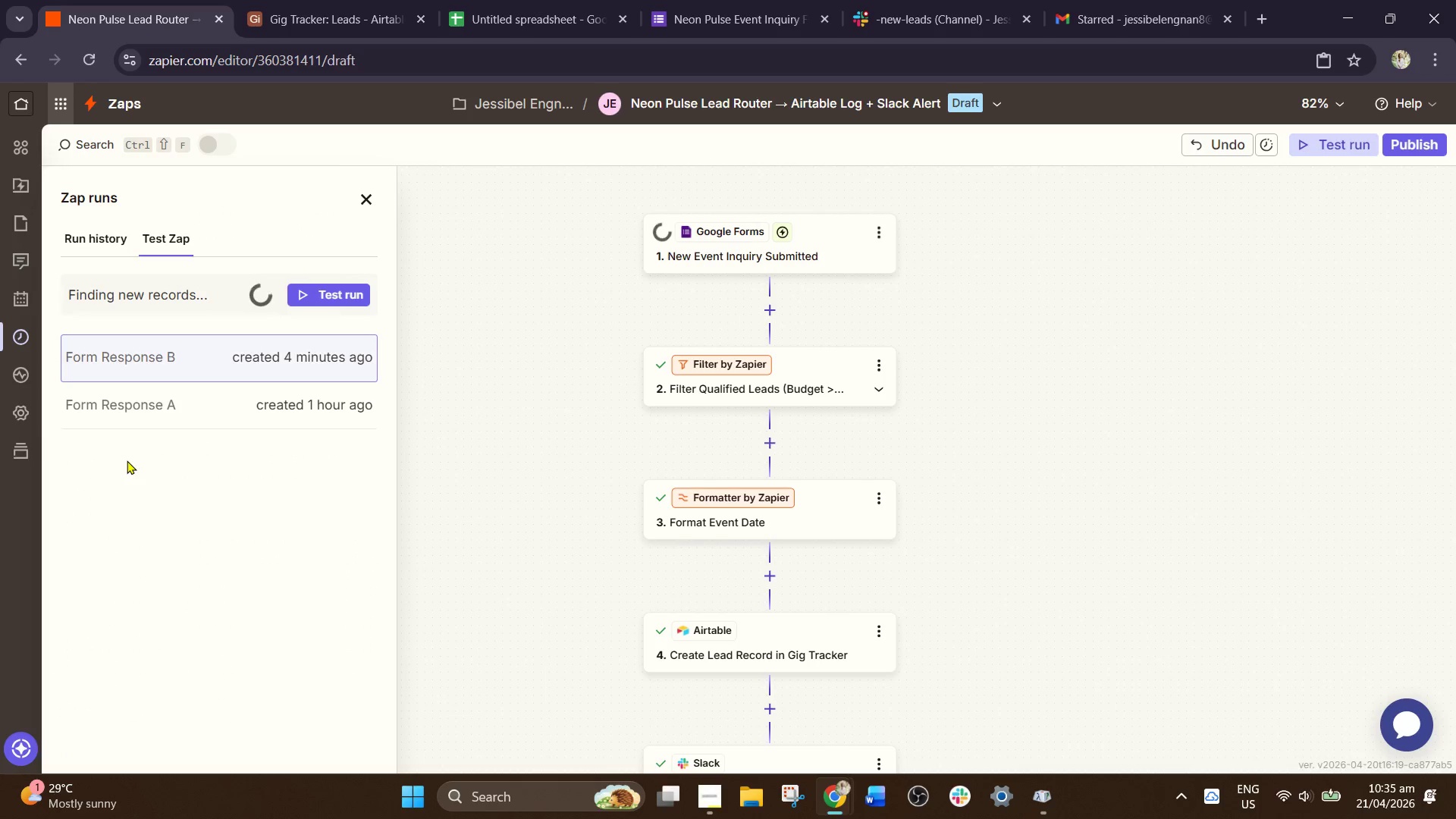 
left_click([155, 343])
 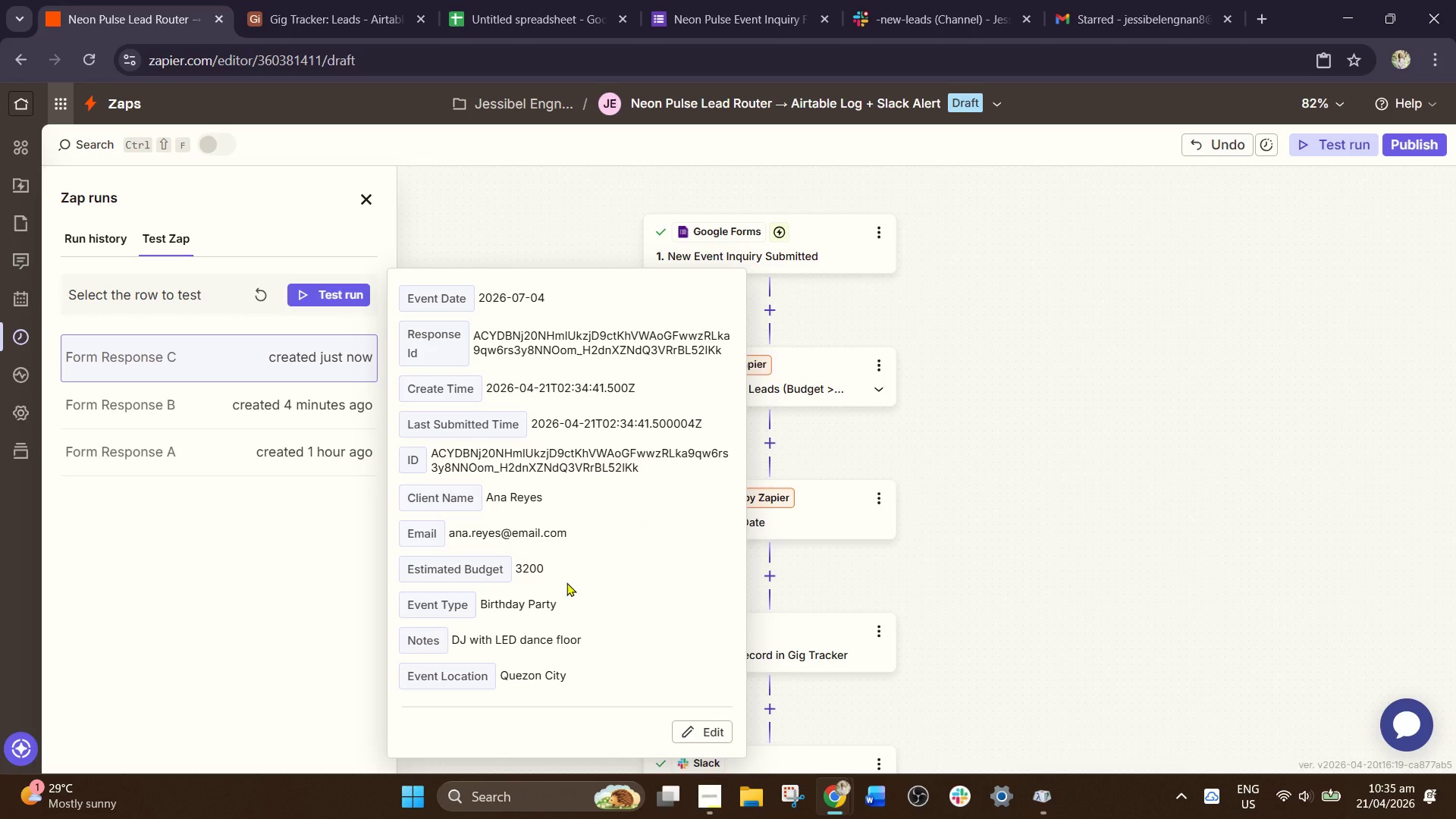 
scroll: coordinate [566, 582], scroll_direction: up, amount: 2.0
 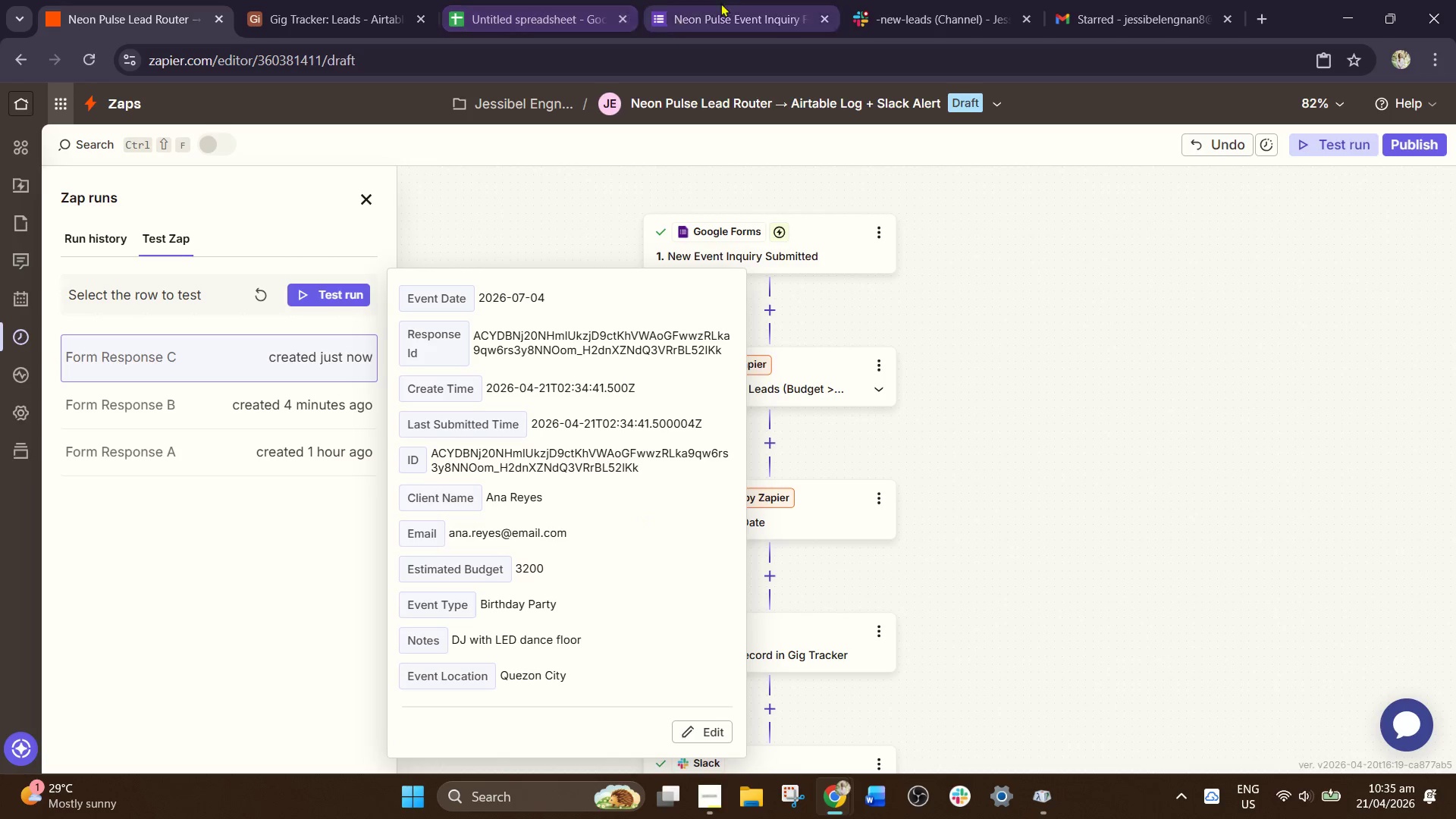 
left_click([915, 18])
 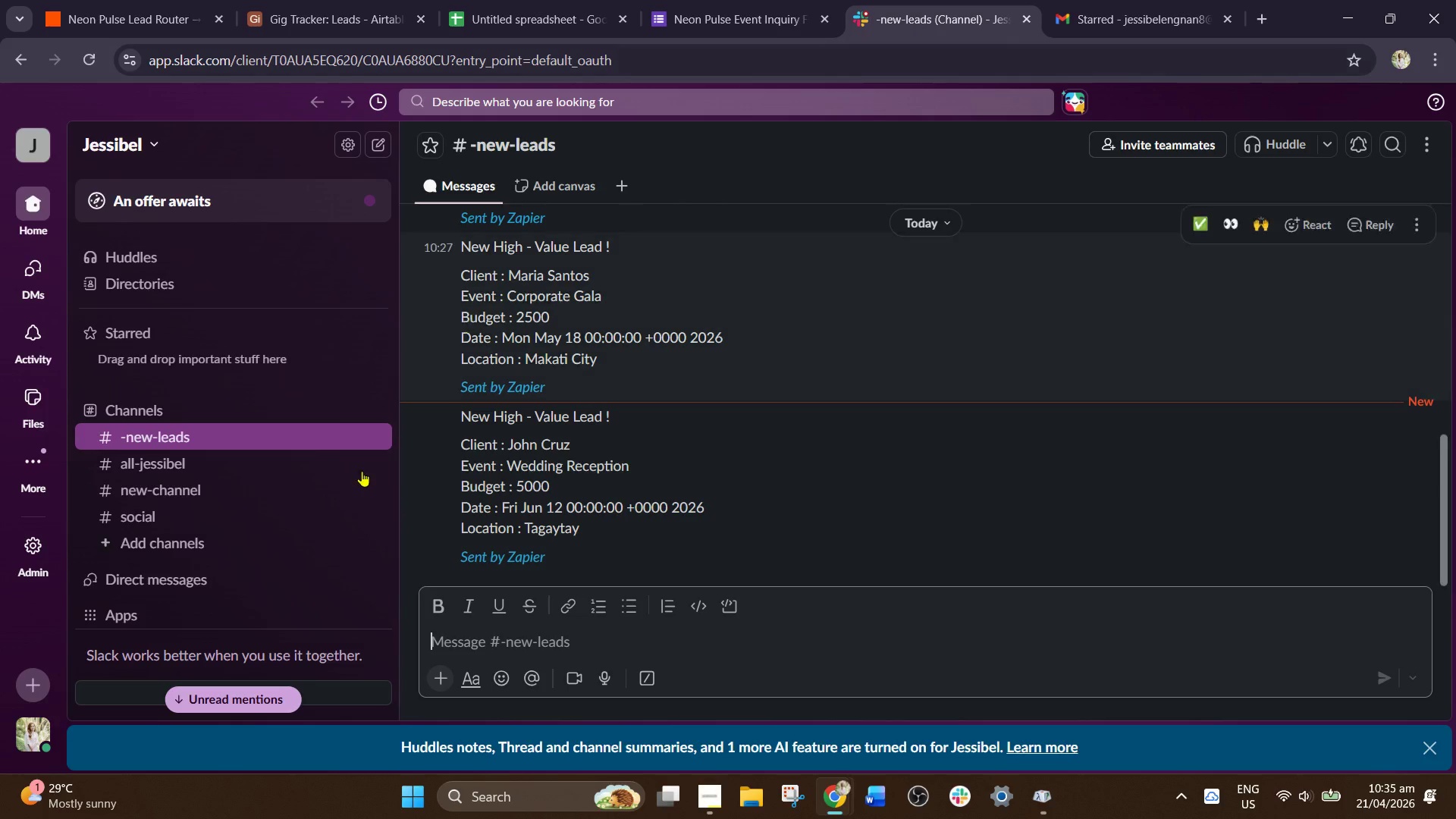 
scroll: coordinate [362, 479], scroll_direction: down, amount: 2.0
 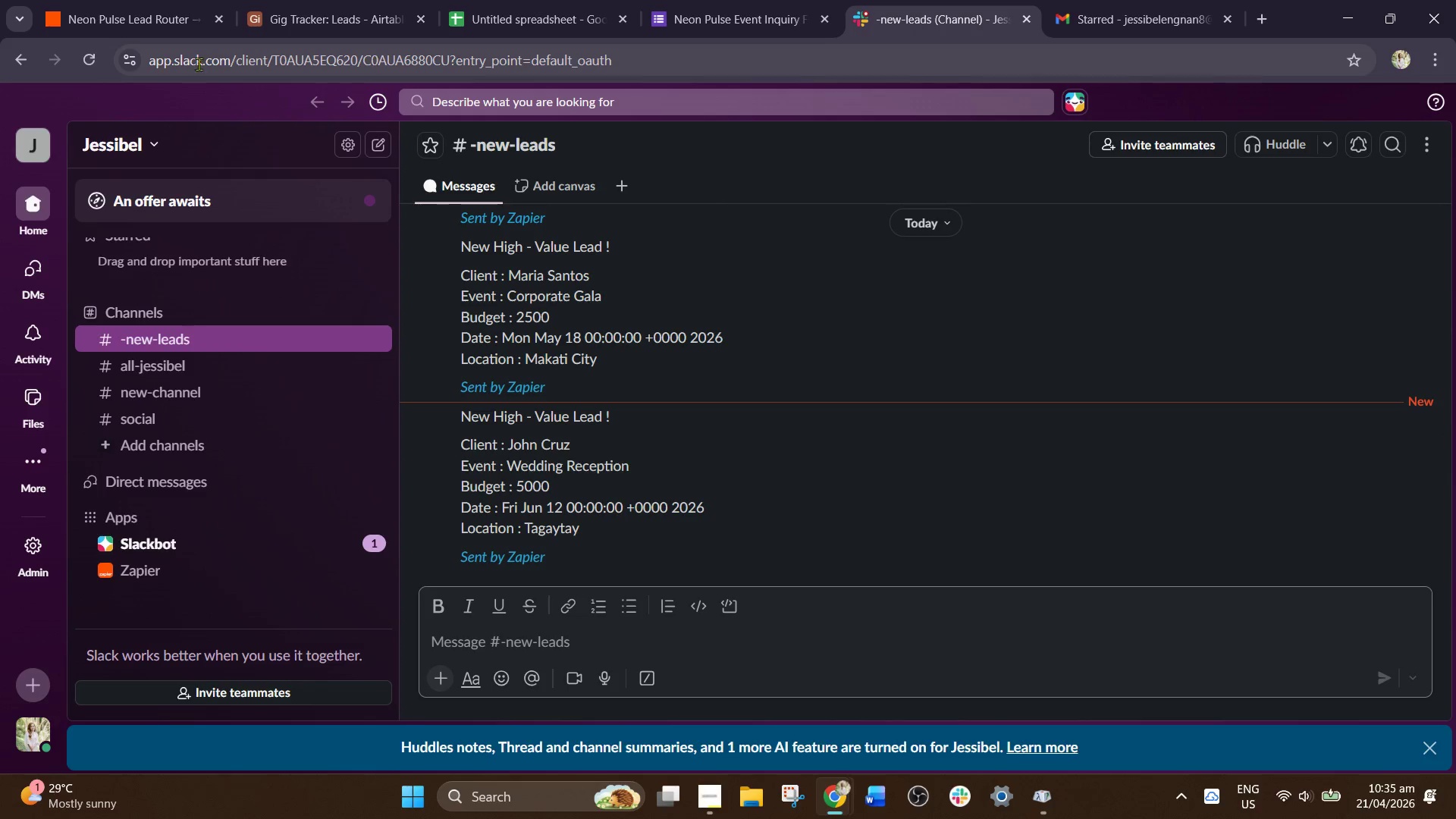 
left_click([85, 55])
 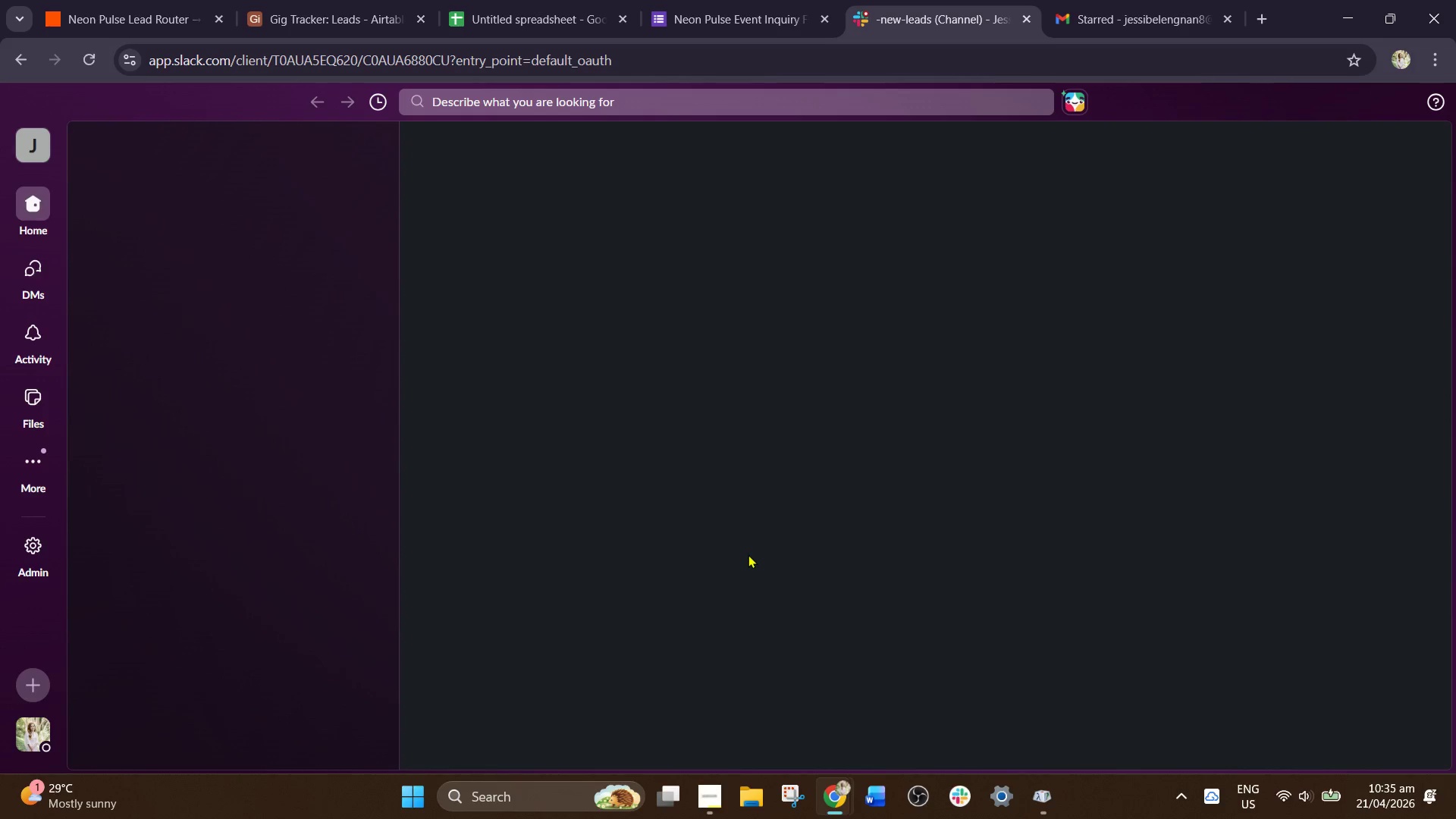 
wait(7.84)
 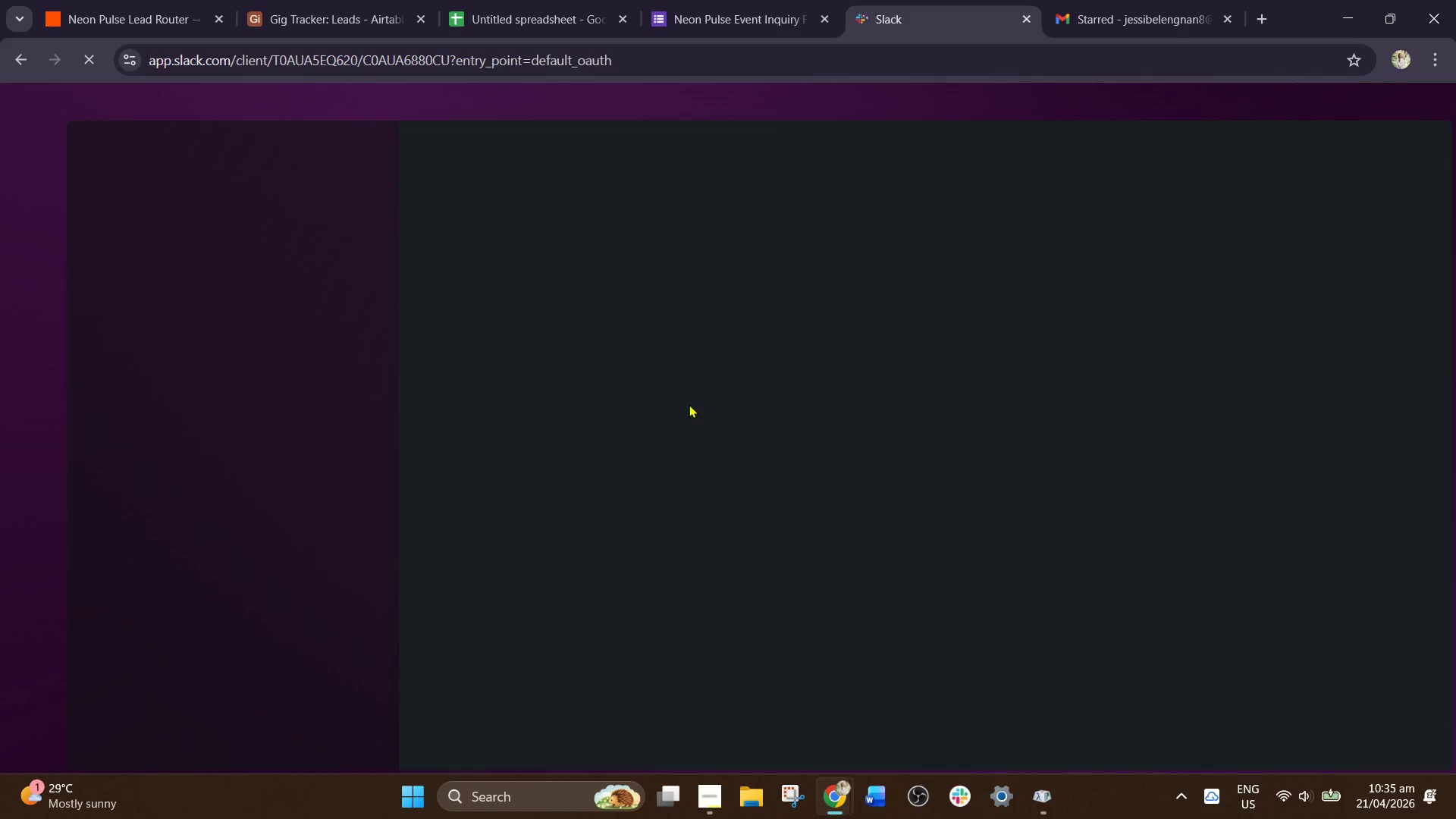 
scroll: coordinate [664, 452], scroll_direction: down, amount: 3.0
 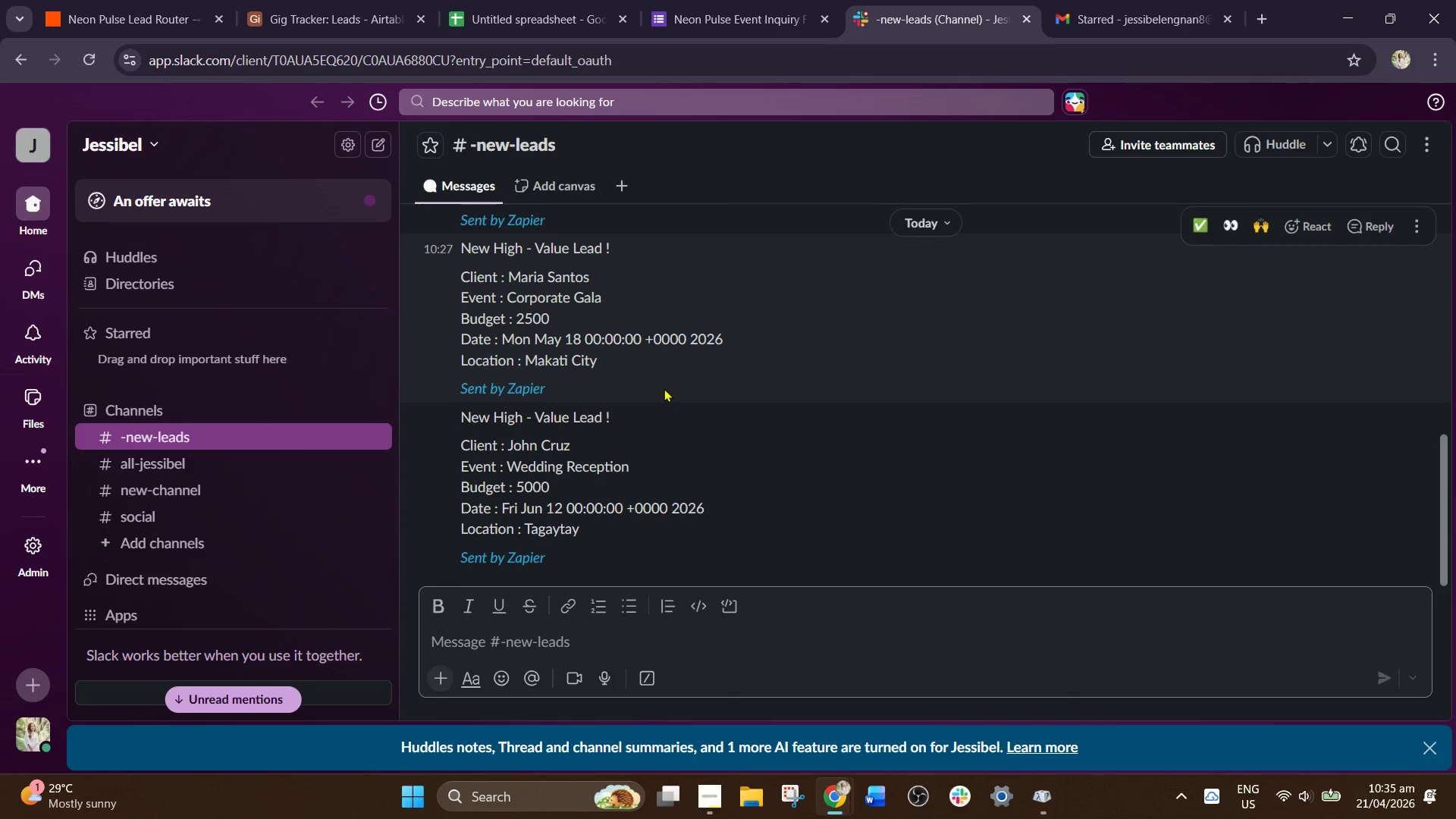 
scroll: coordinate [652, 390], scroll_direction: up, amount: 2.0
 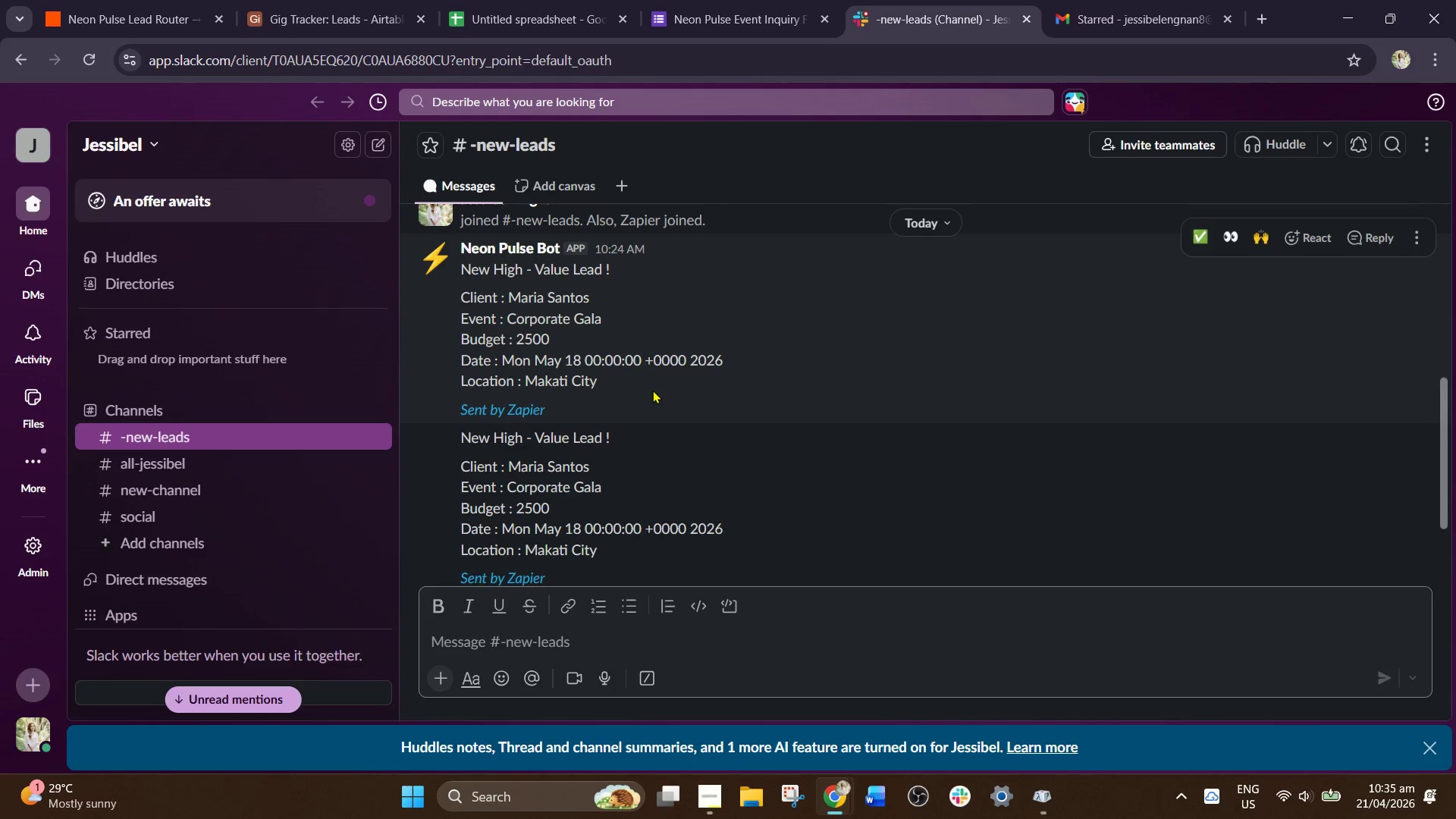 
scroll: coordinate [677, 496], scroll_direction: down, amount: 6.0
 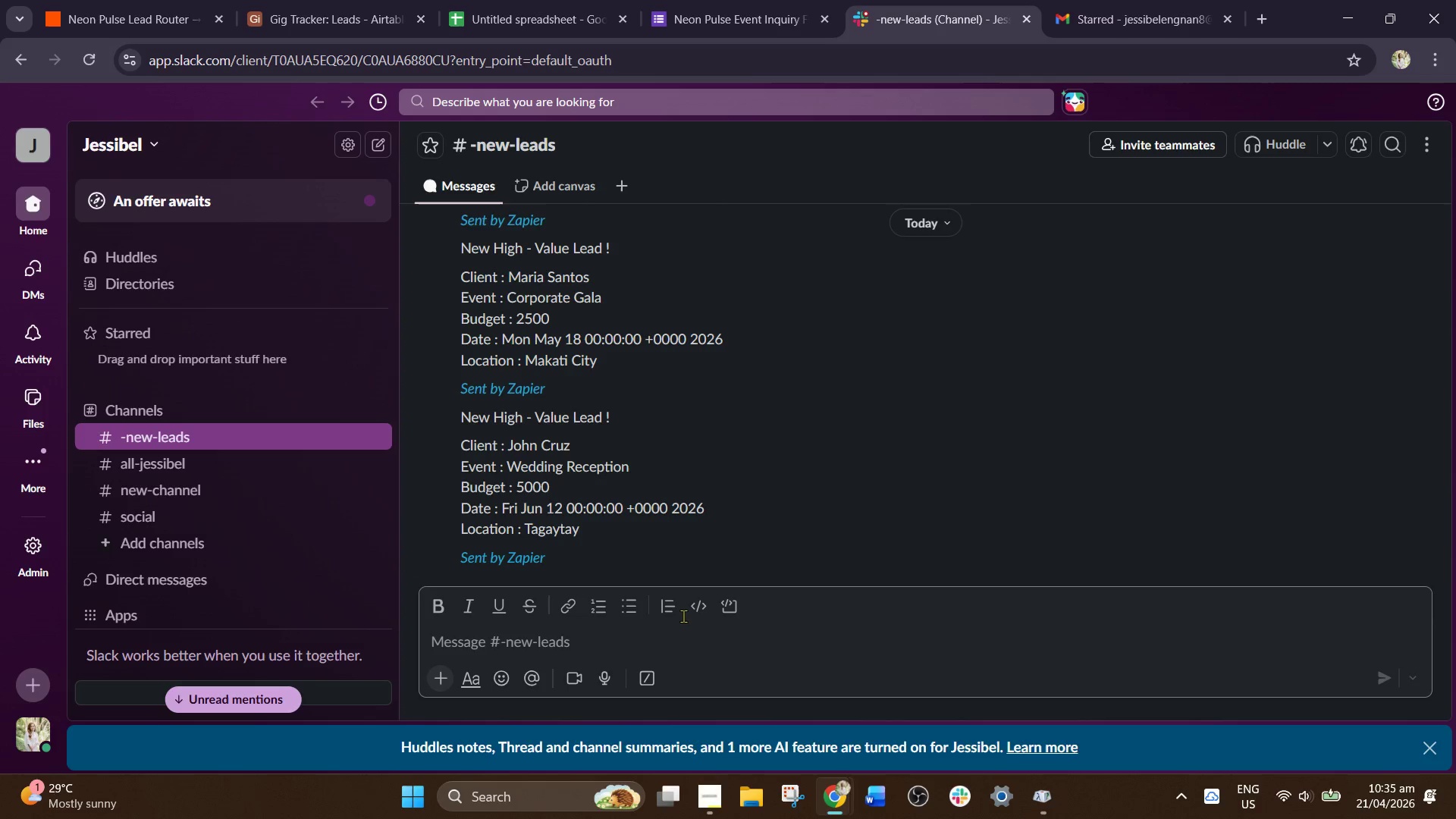 
scroll: coordinate [691, 313], scroll_direction: up, amount: 3.0
 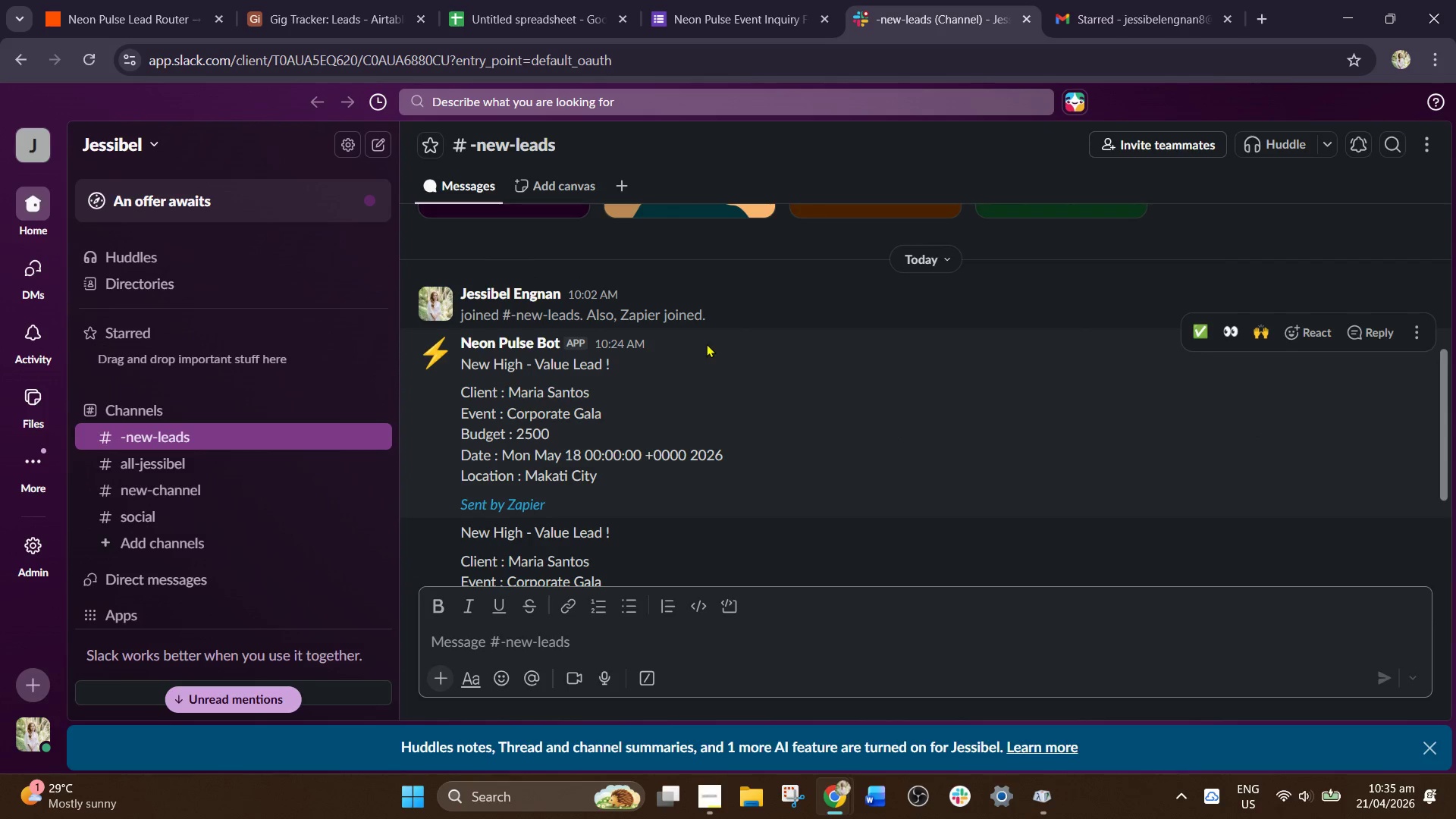 
scroll: coordinate [687, 479], scroll_direction: down, amount: 7.0
 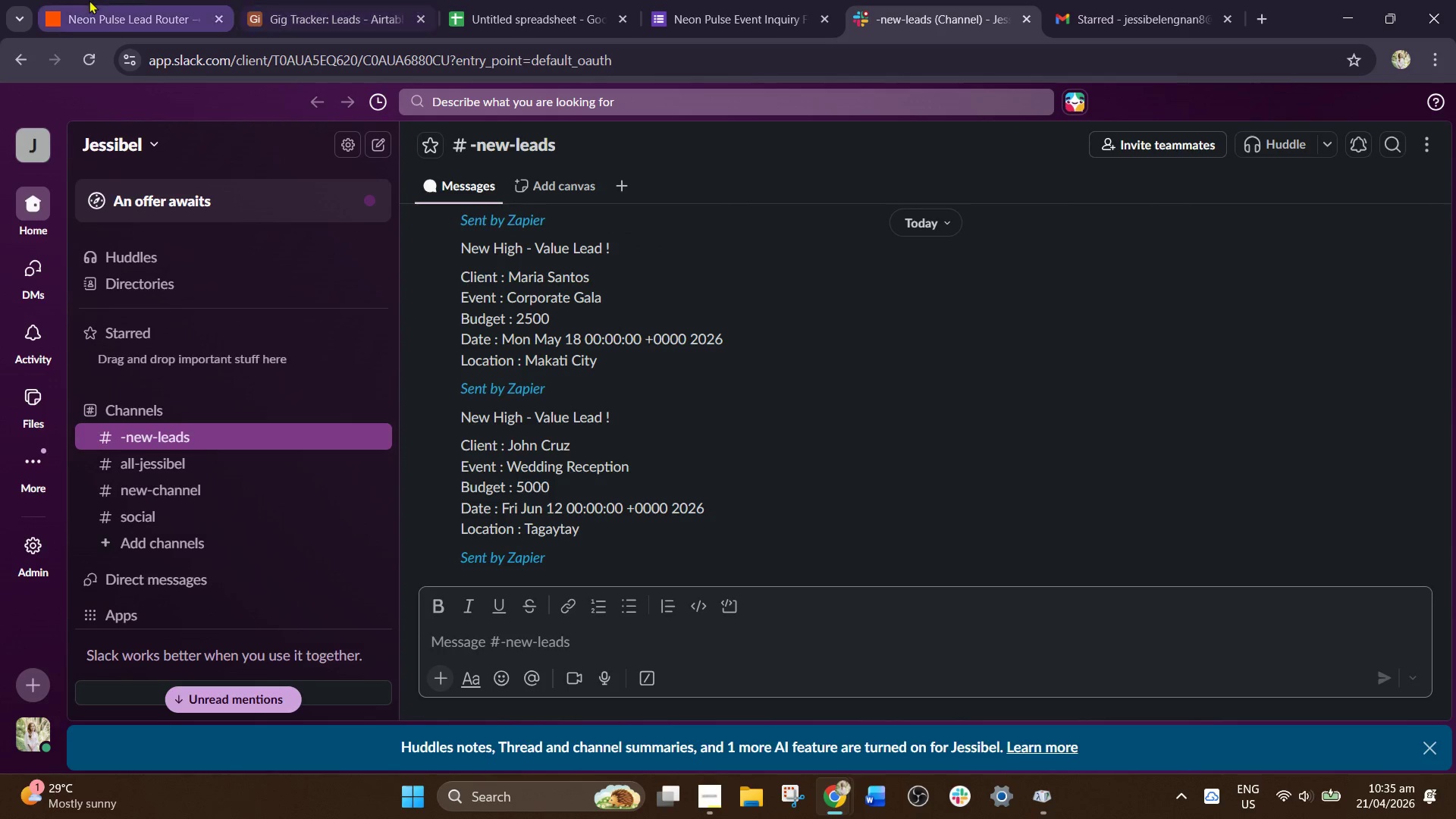 
left_click([152, 0])
 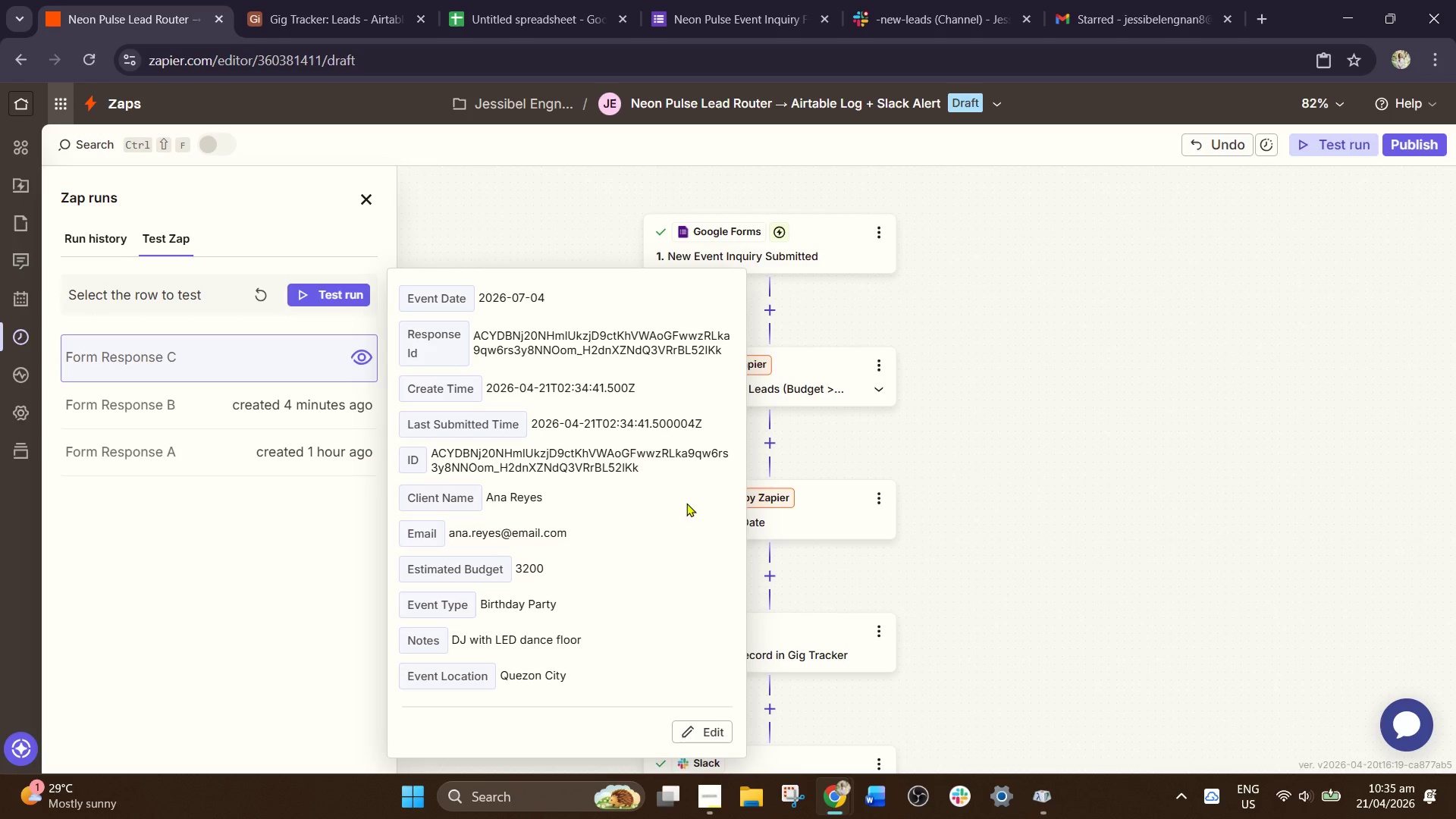 
wait(5.26)
 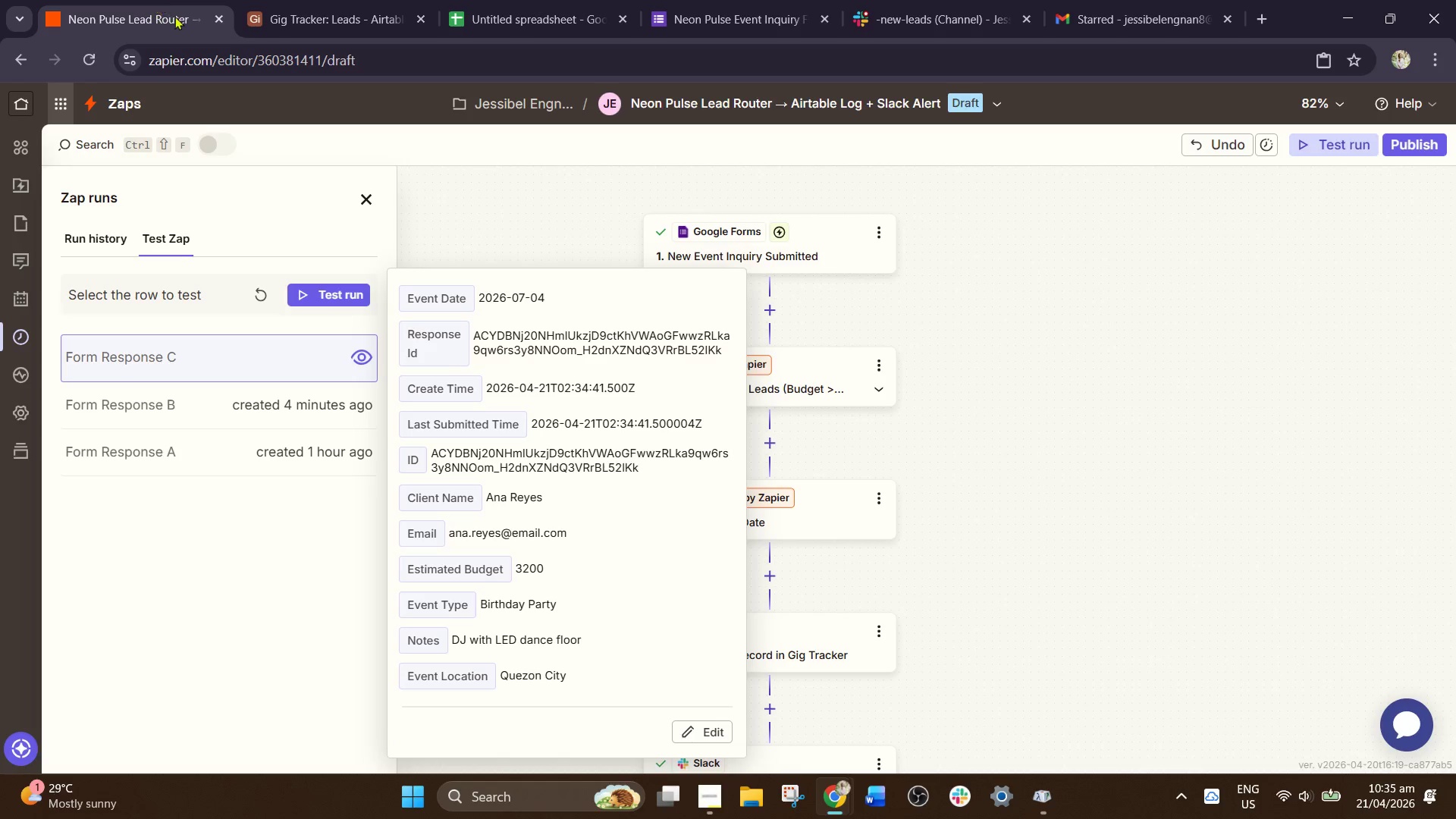 
scroll: coordinate [1358, 483], scroll_direction: down, amount: 1.0
 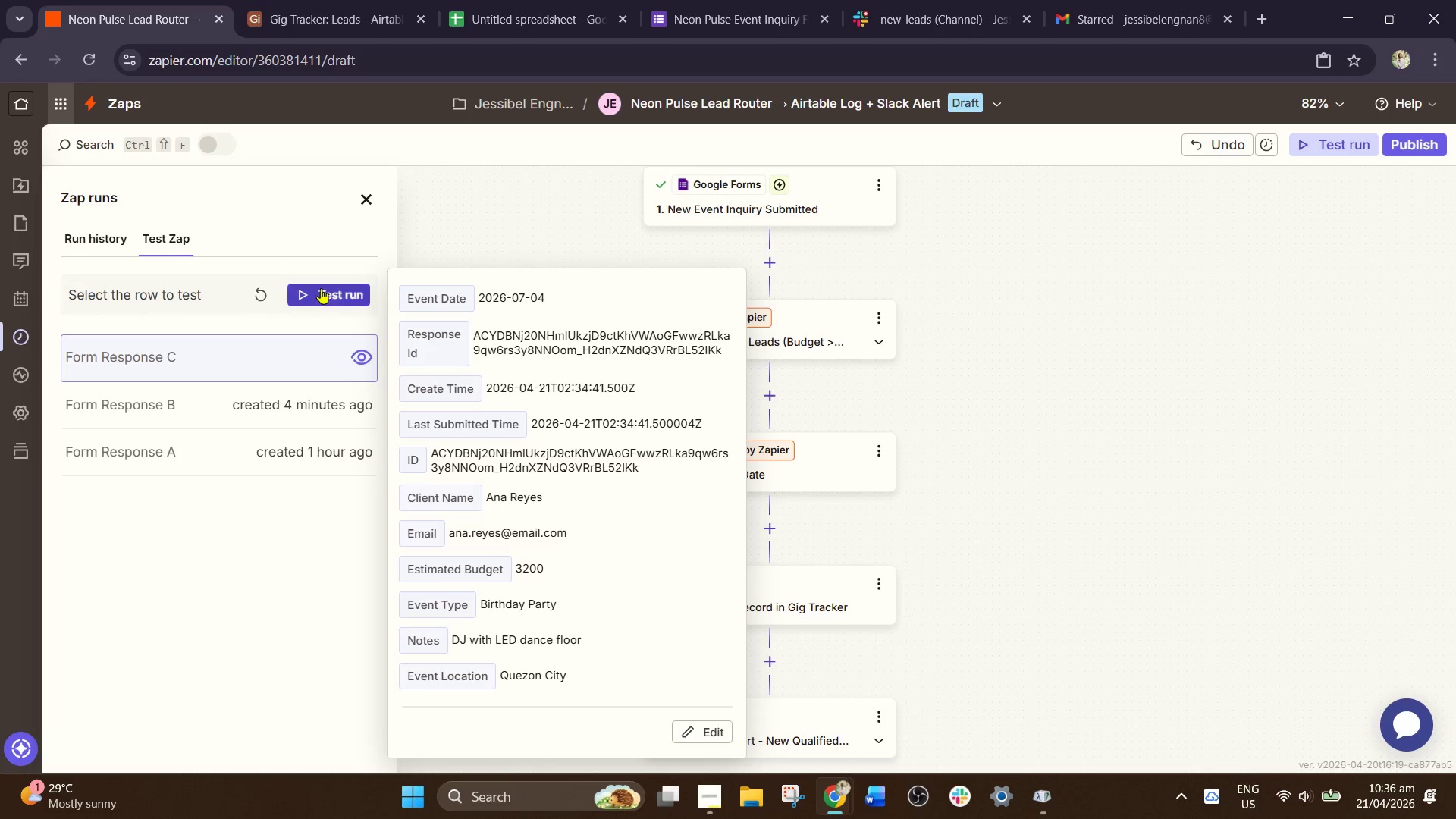 
left_click([319, 290])
 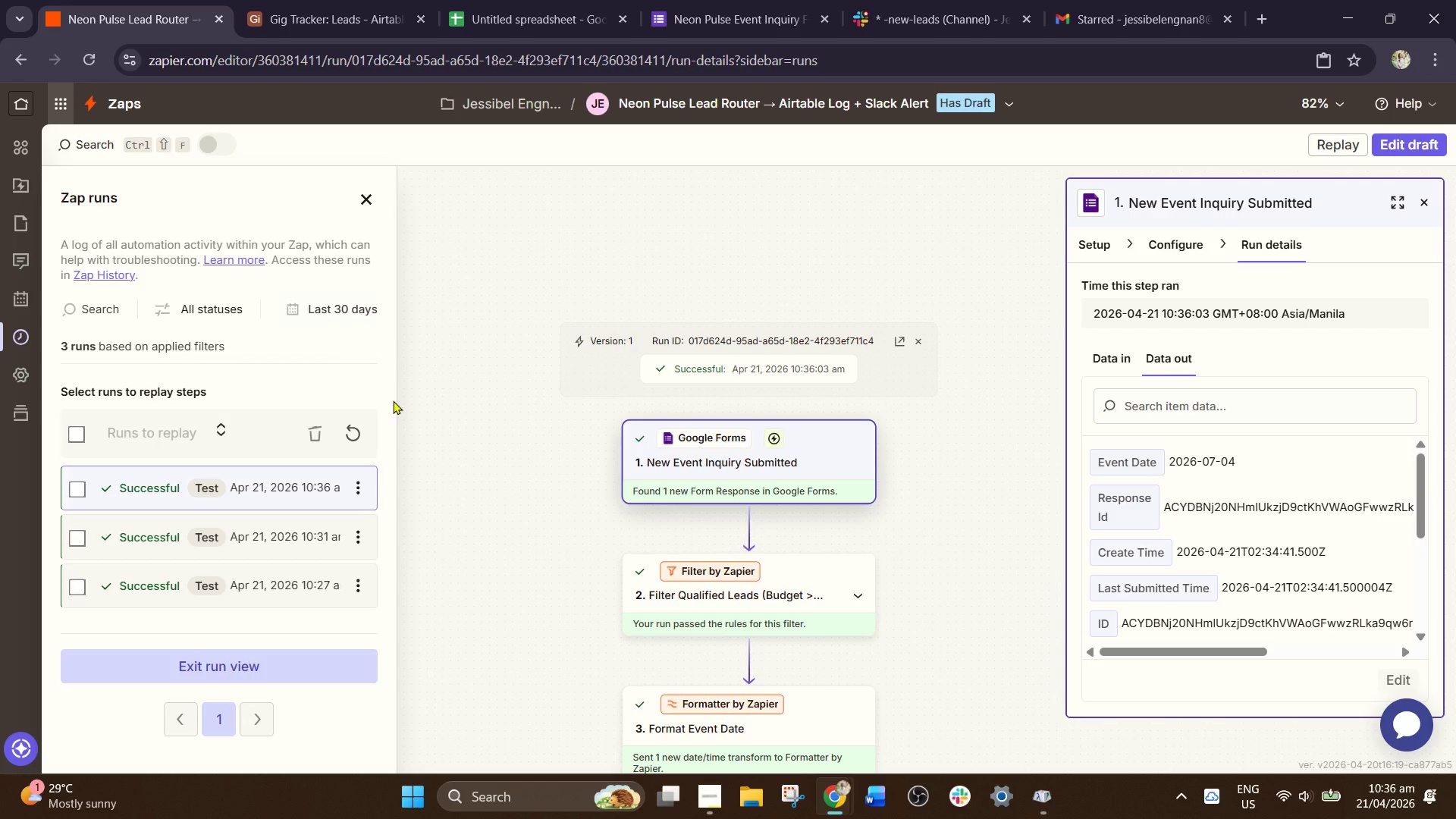 
wait(30.09)
 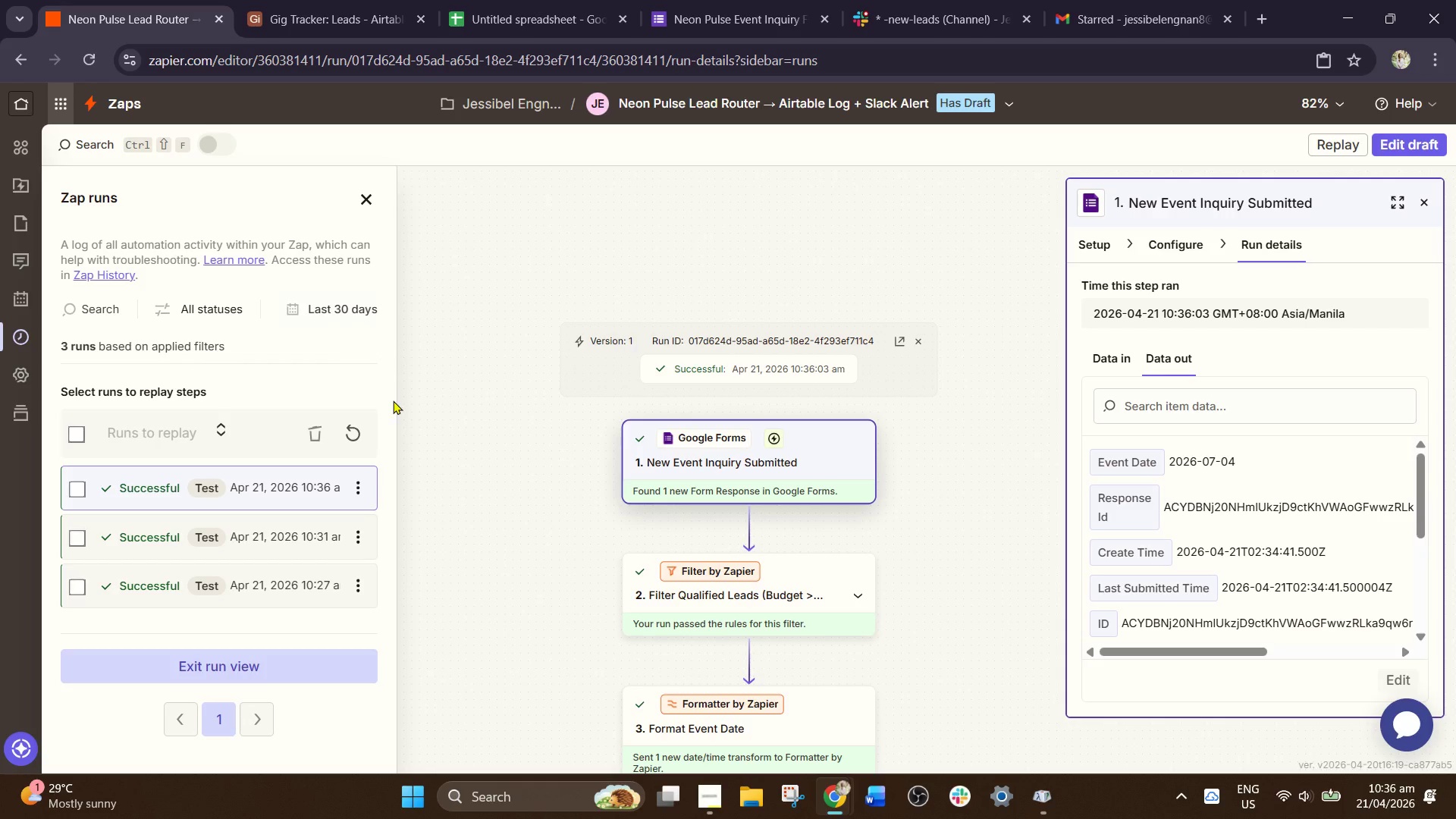 
scroll: coordinate [558, 391], scroll_direction: down, amount: 3.0
 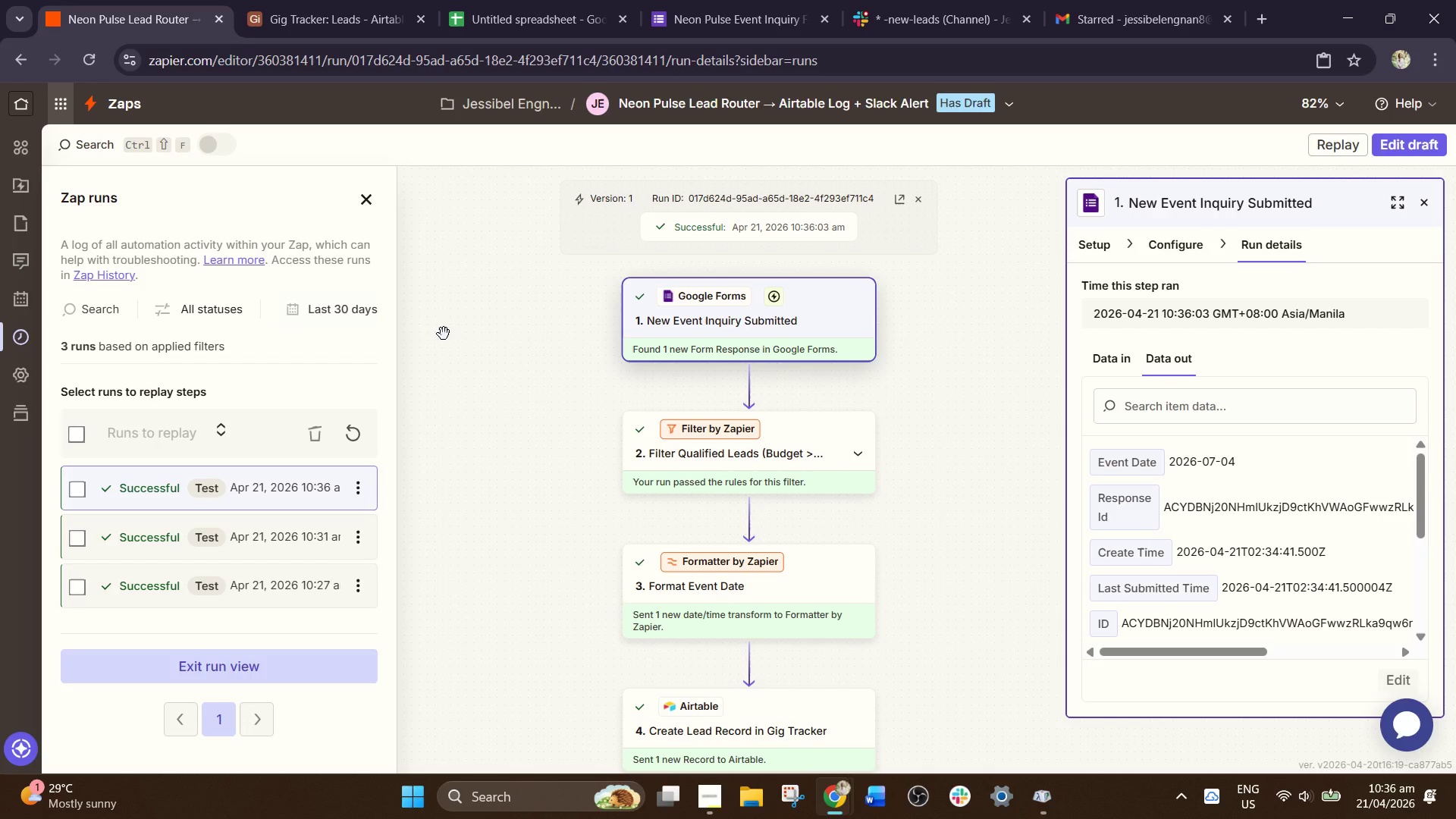 
wait(5.62)
 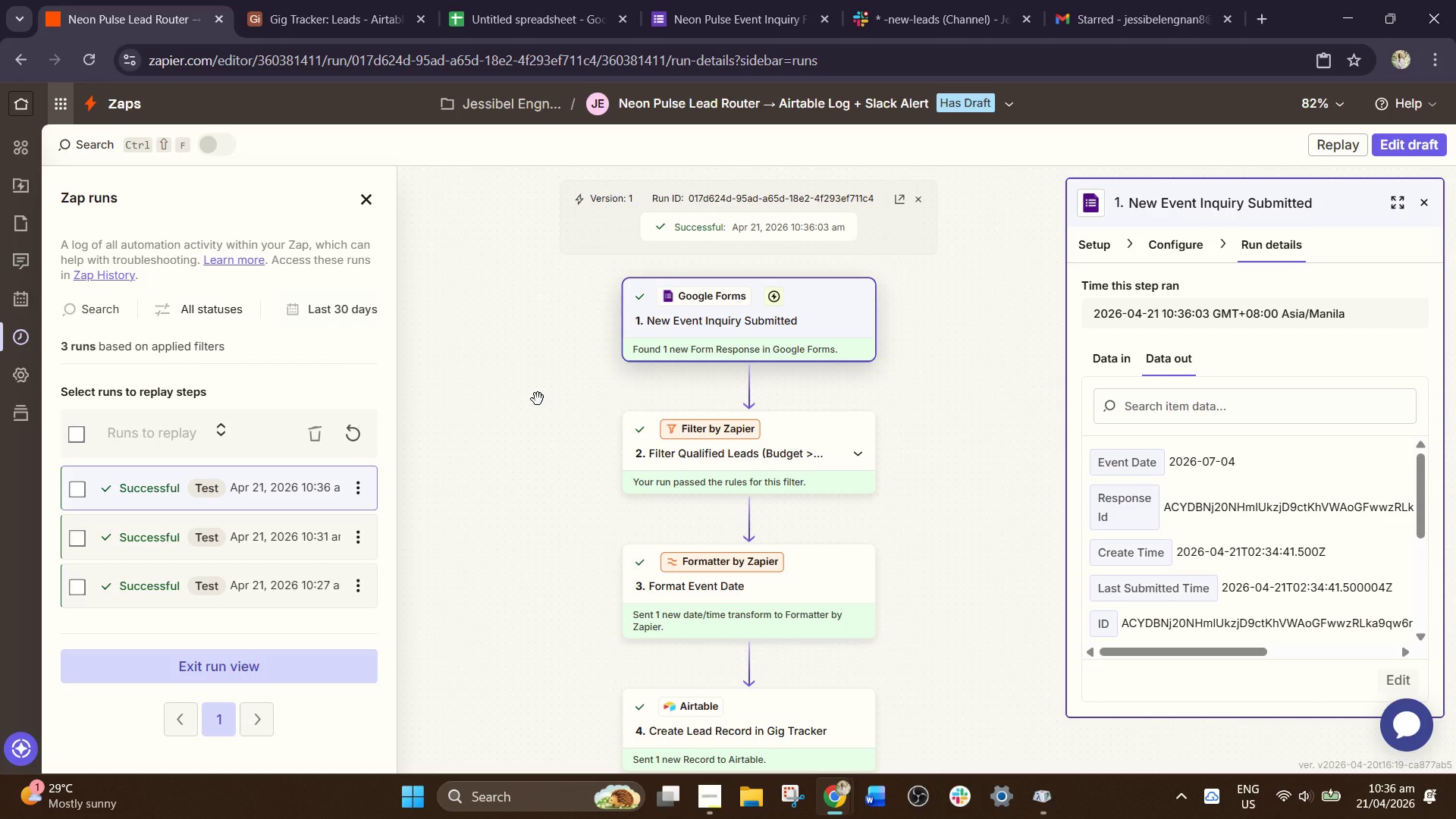 
scroll: coordinate [538, 455], scroll_direction: down, amount: 6.0
 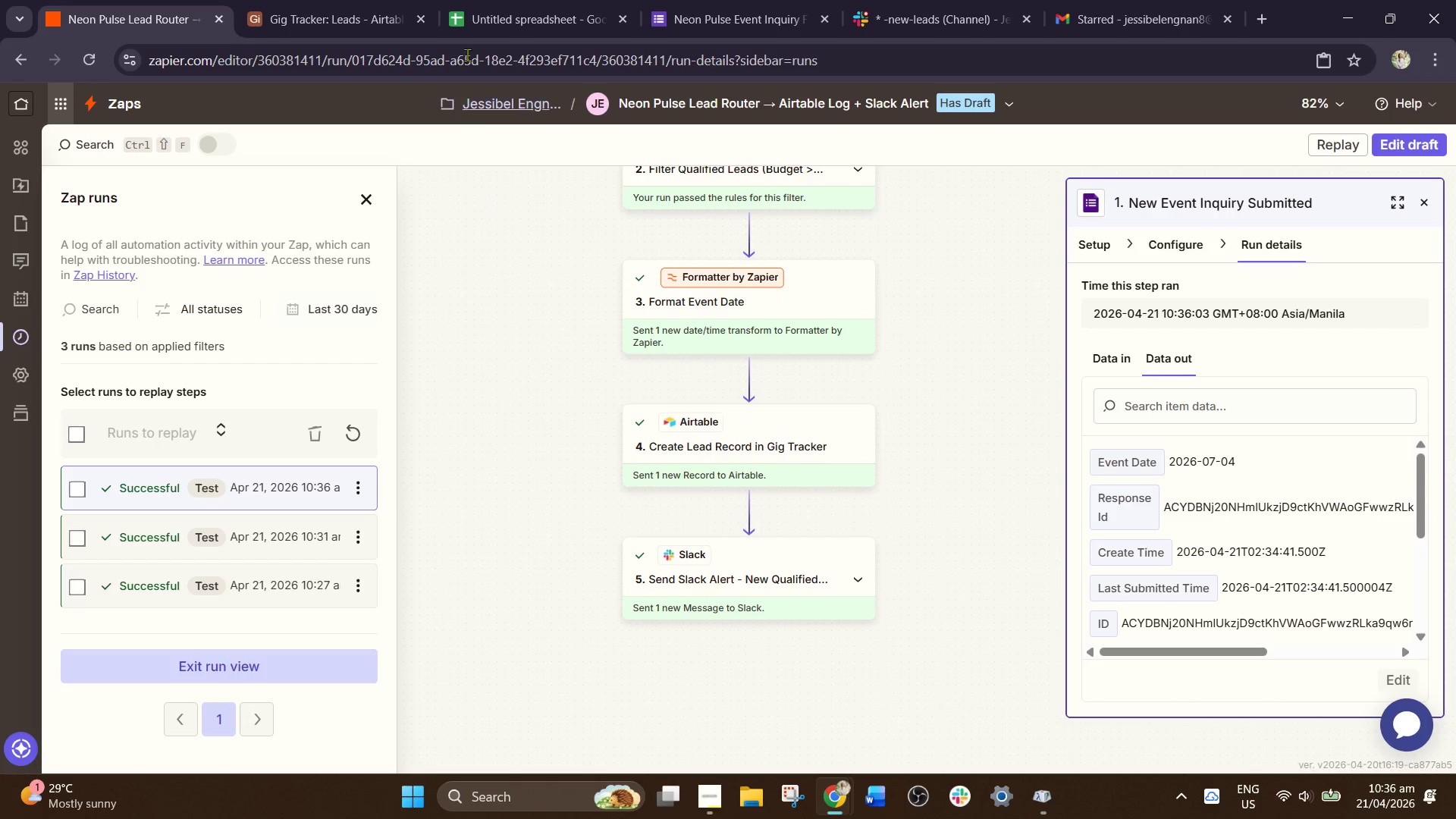 
left_click([532, 0])
 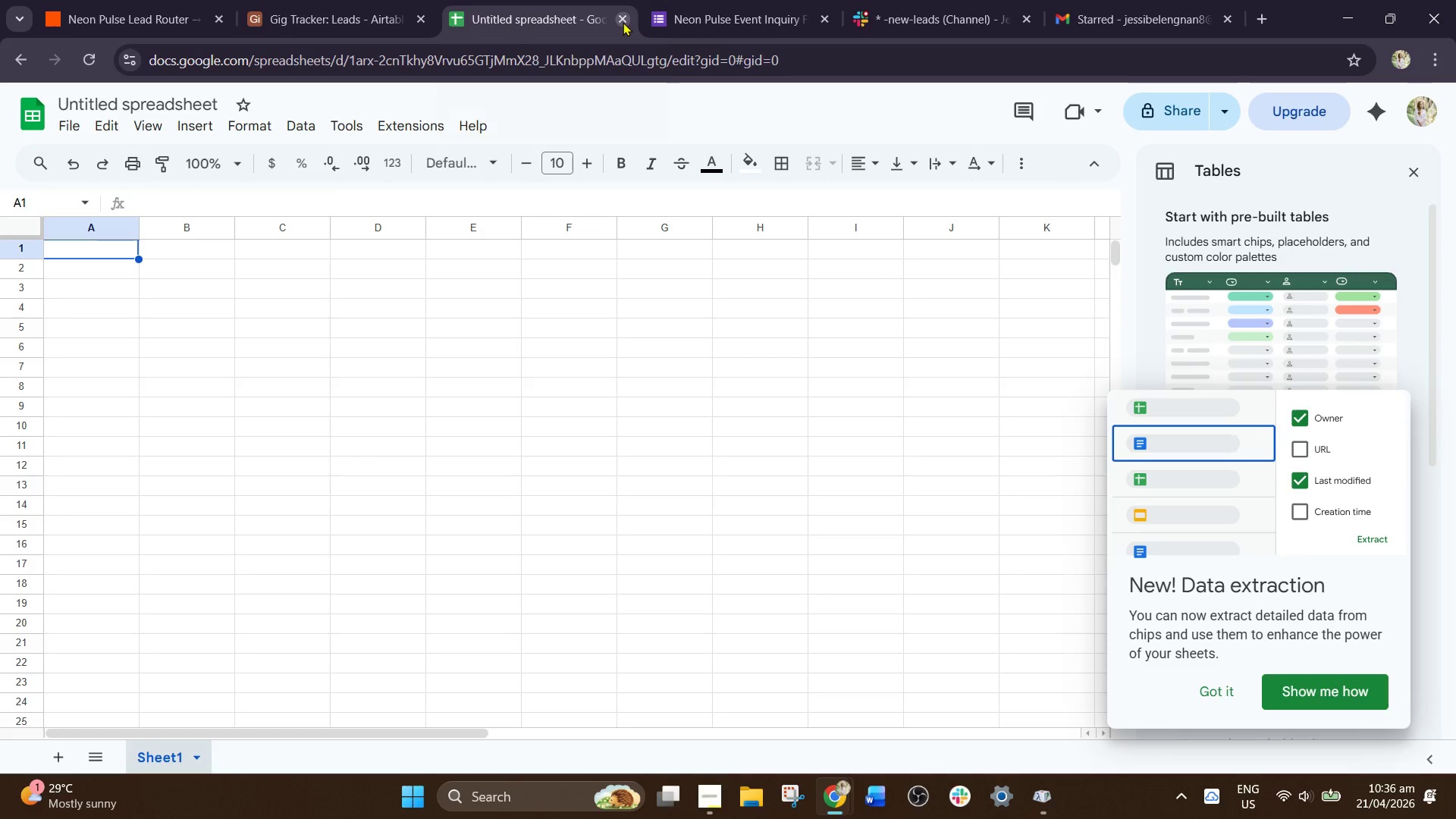 
left_click([623, 22])
 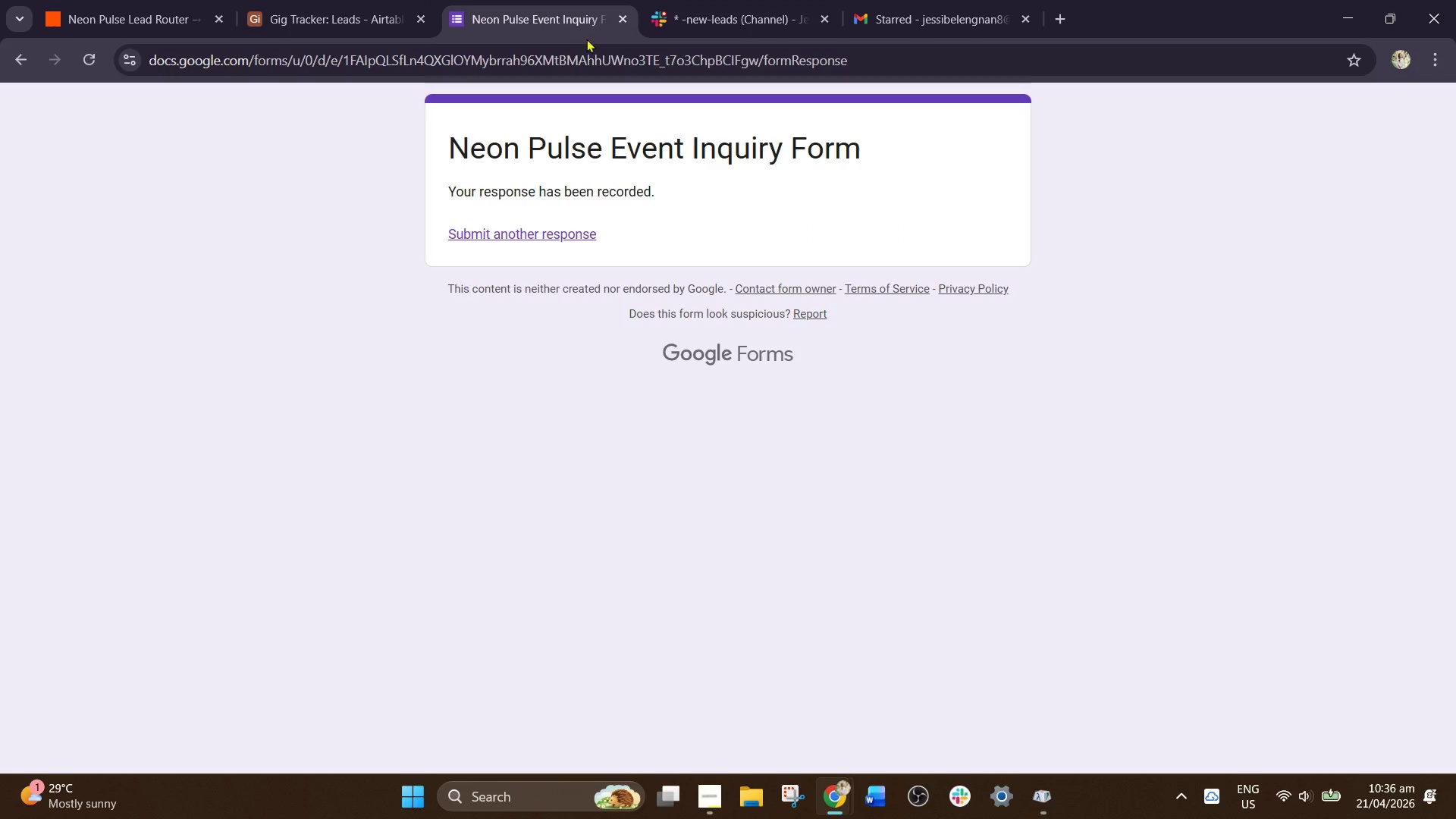 
left_click([706, 0])
 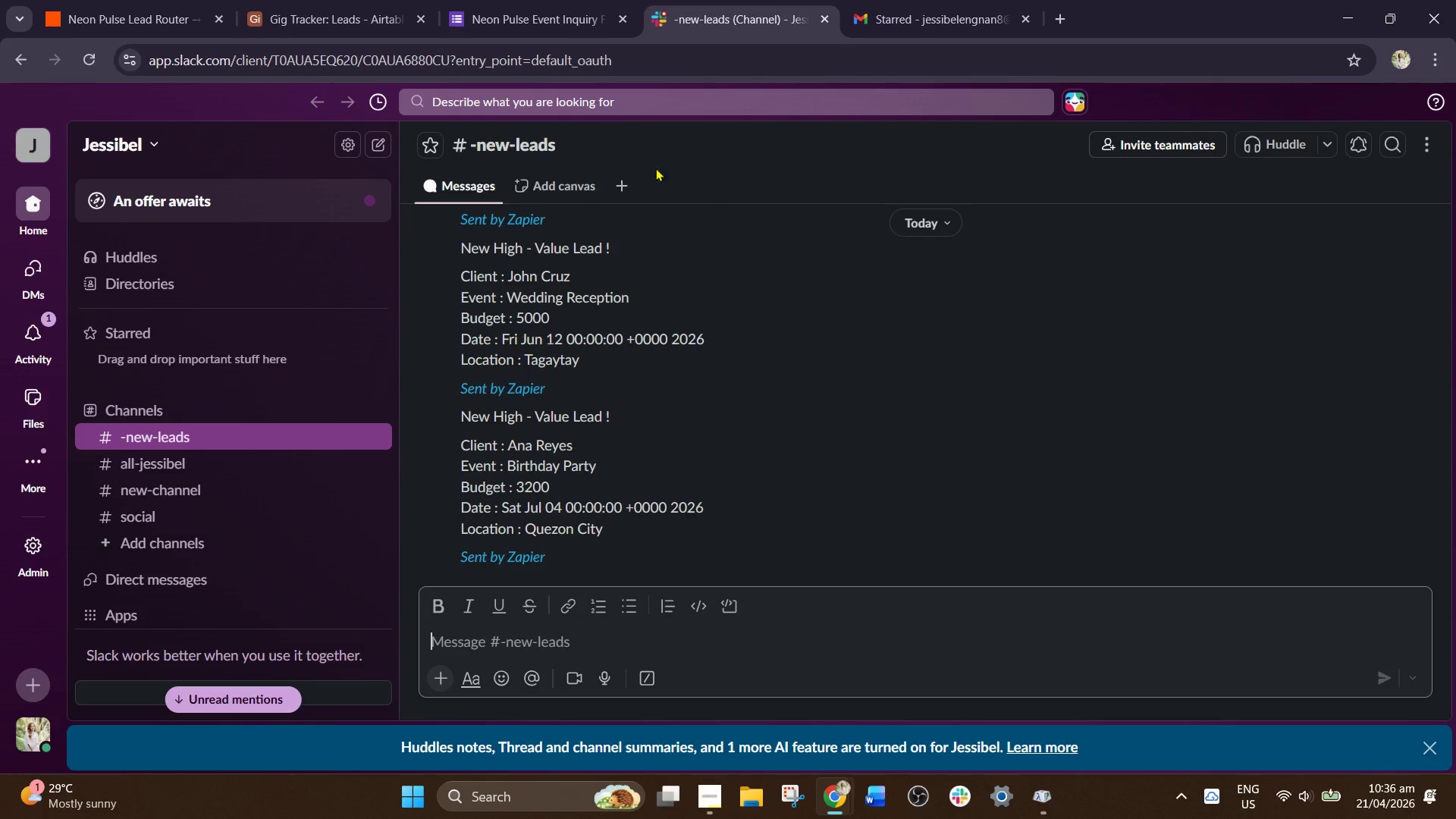 
scroll: coordinate [582, 414], scroll_direction: down, amount: 3.0
 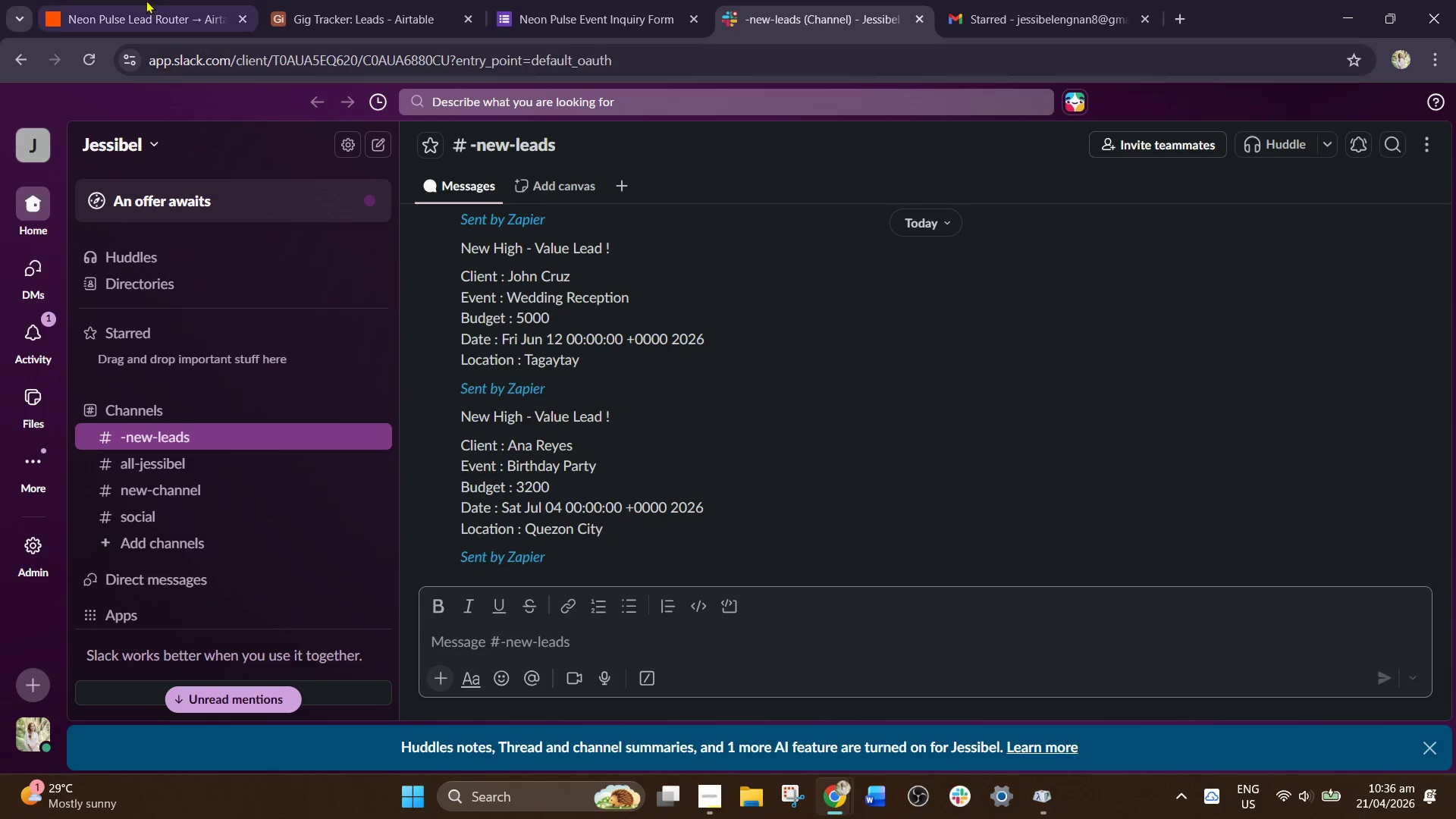 
left_click([129, 0])
 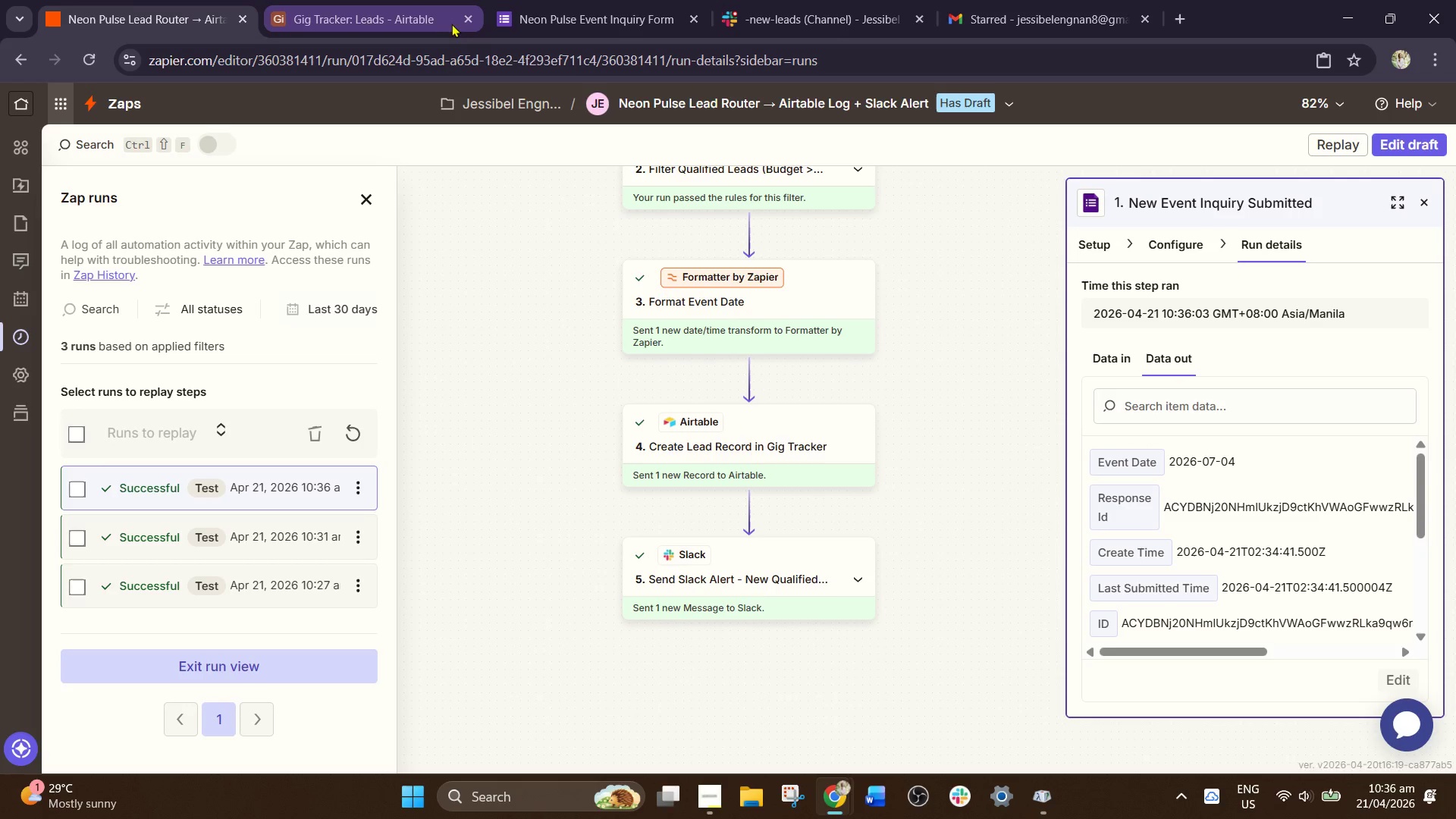 
left_click([410, 11])
 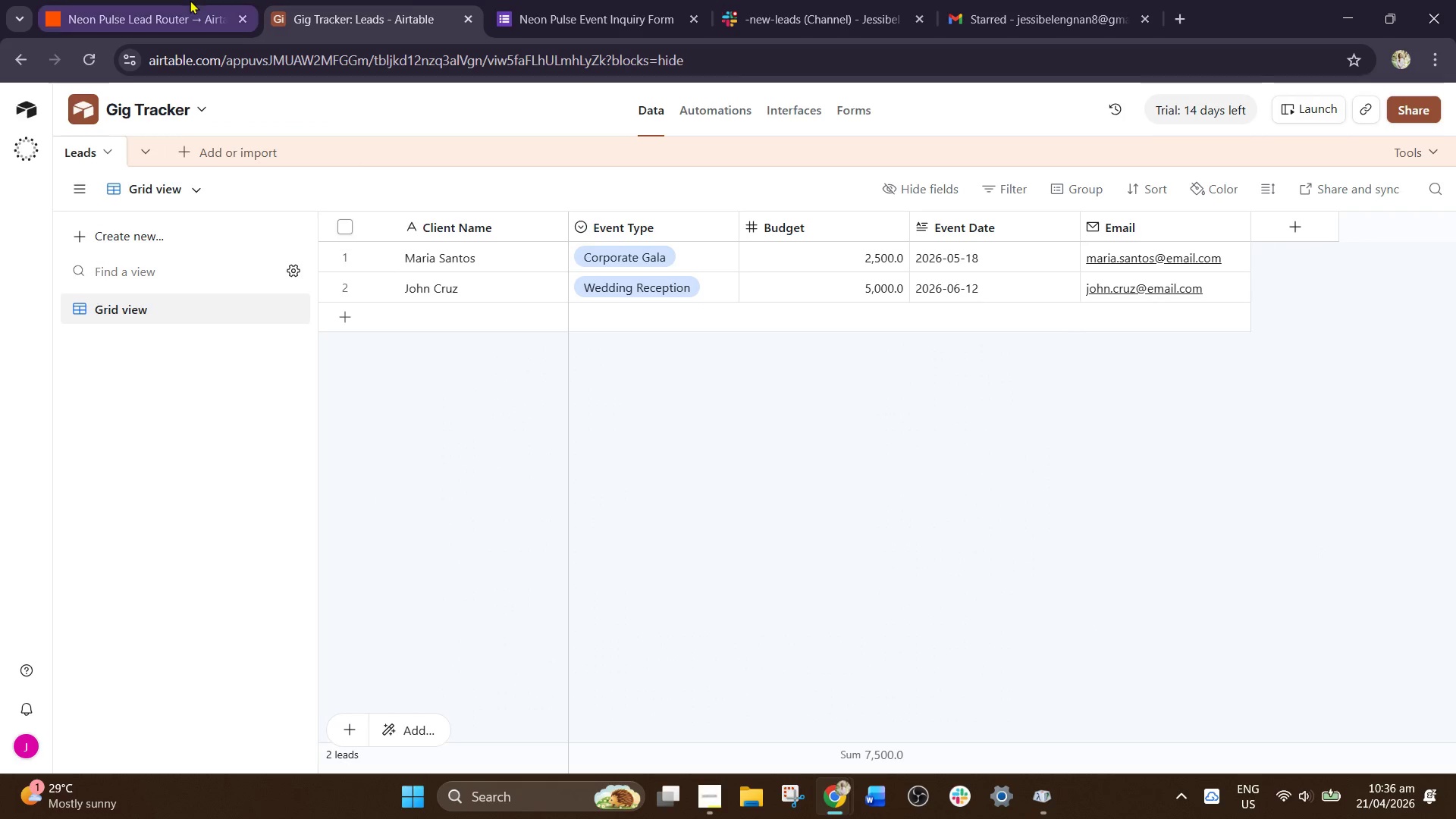 
left_click([190, 0])
 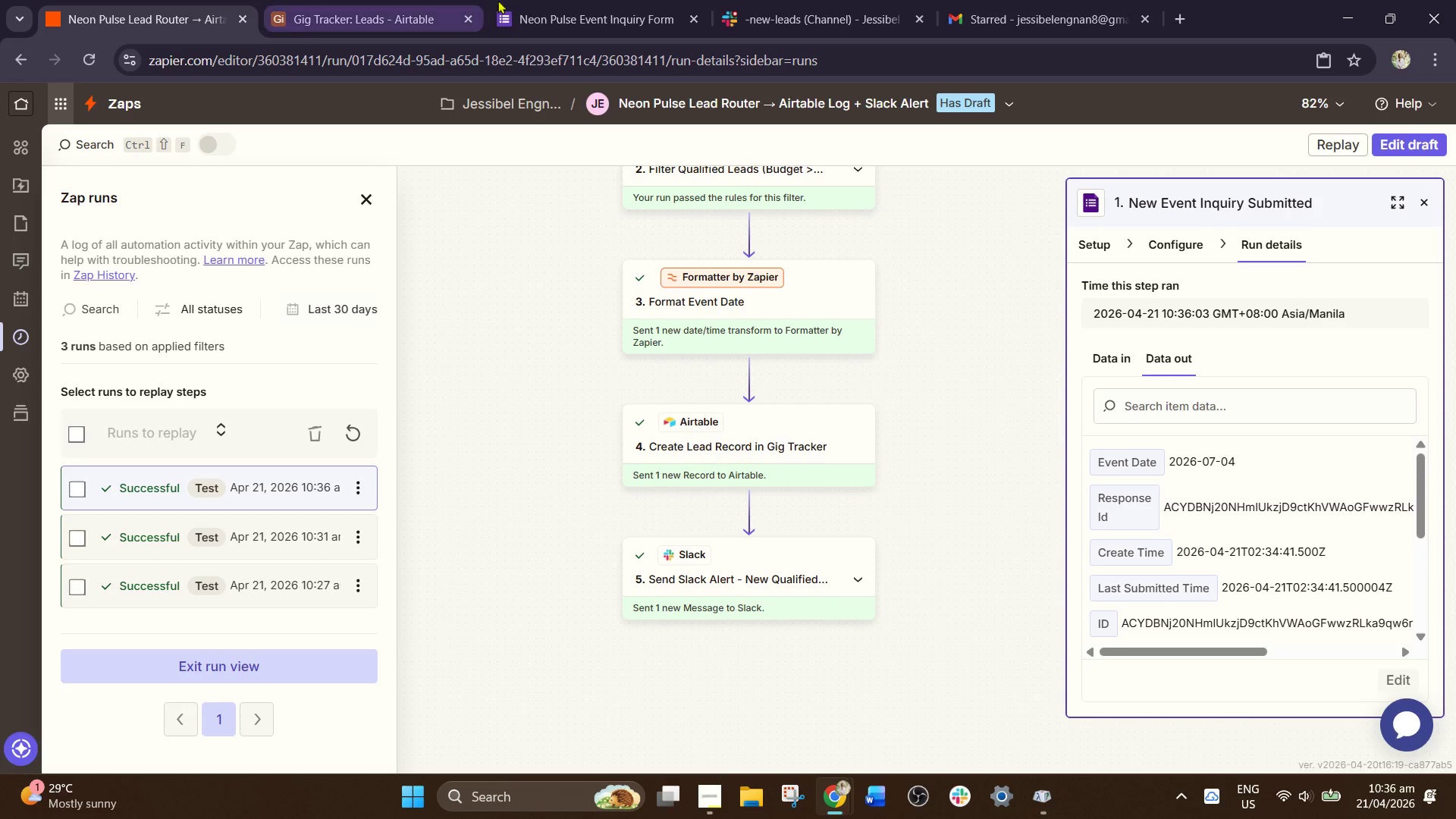 
left_click([566, 0])
 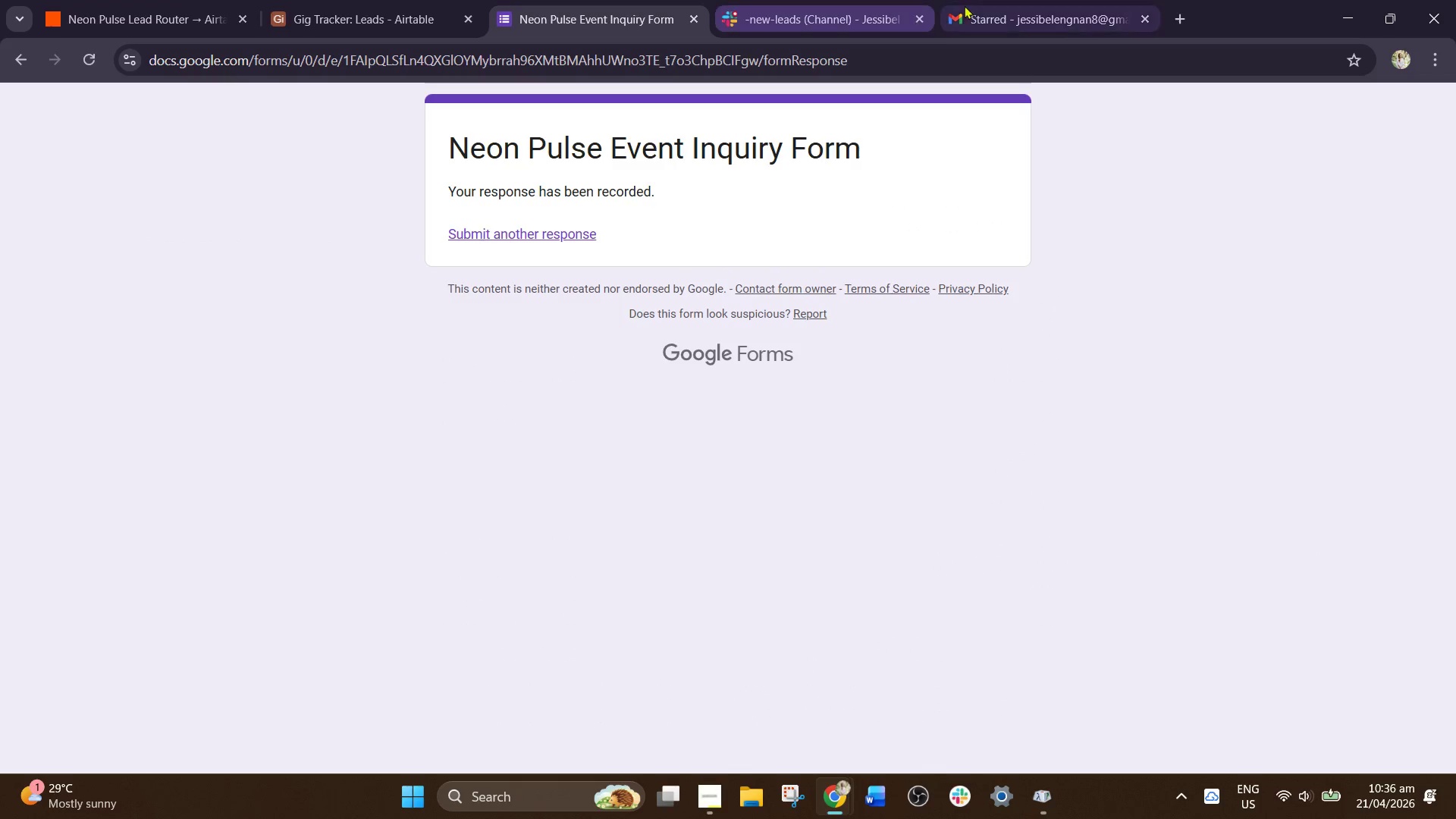 
left_click([1007, 0])
 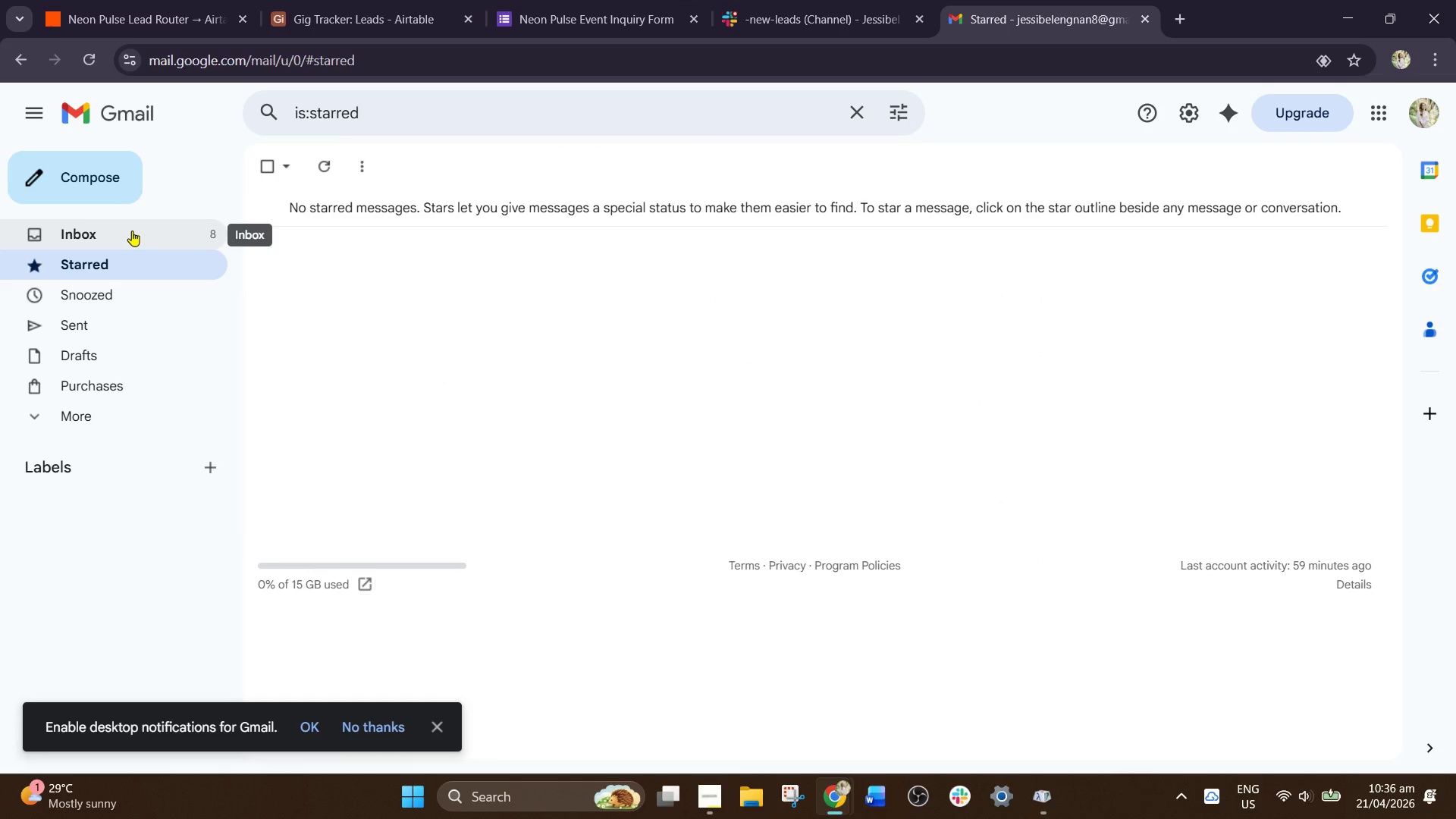 
left_click([105, 0])
 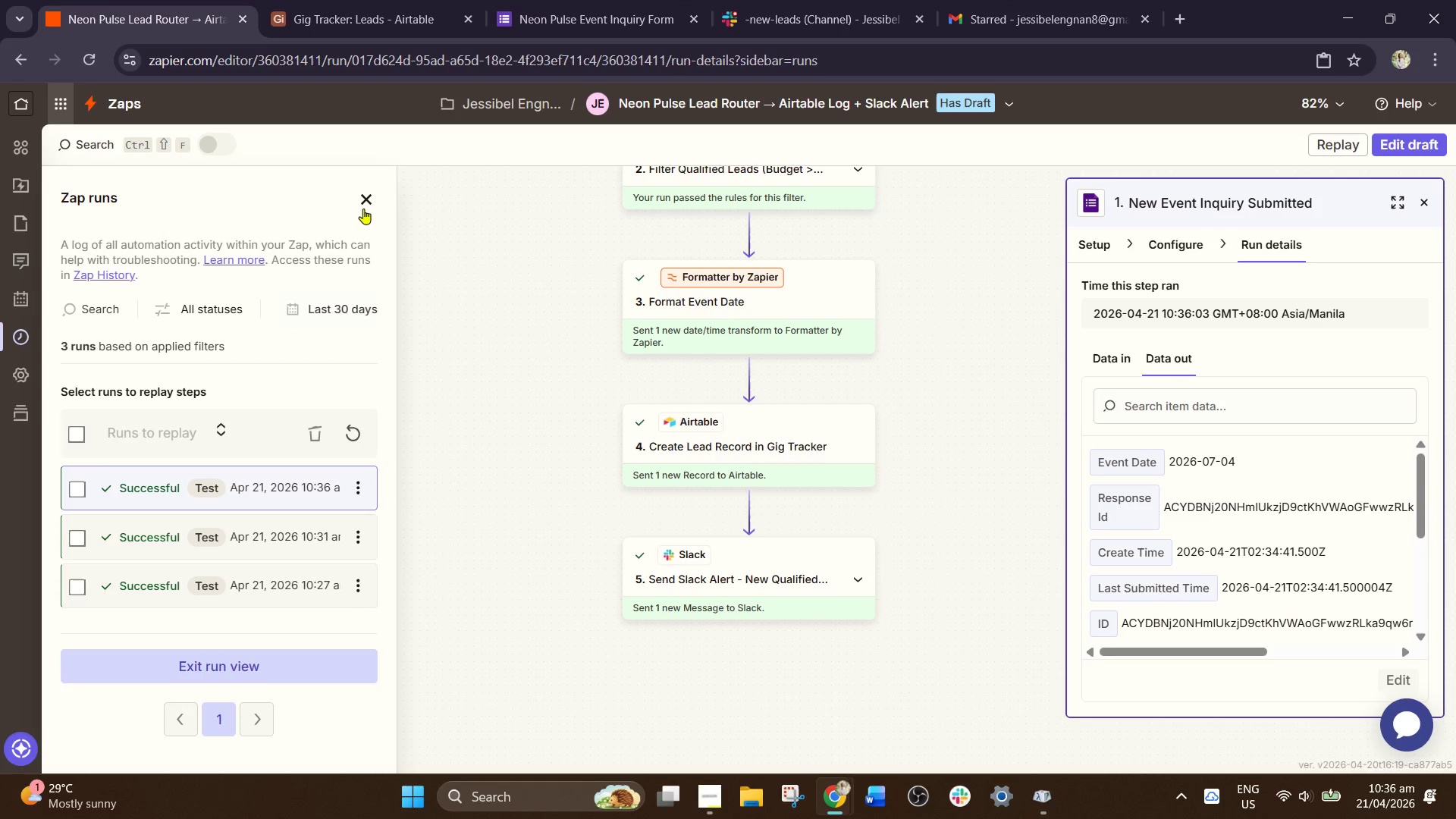 
left_click([368, 202])
 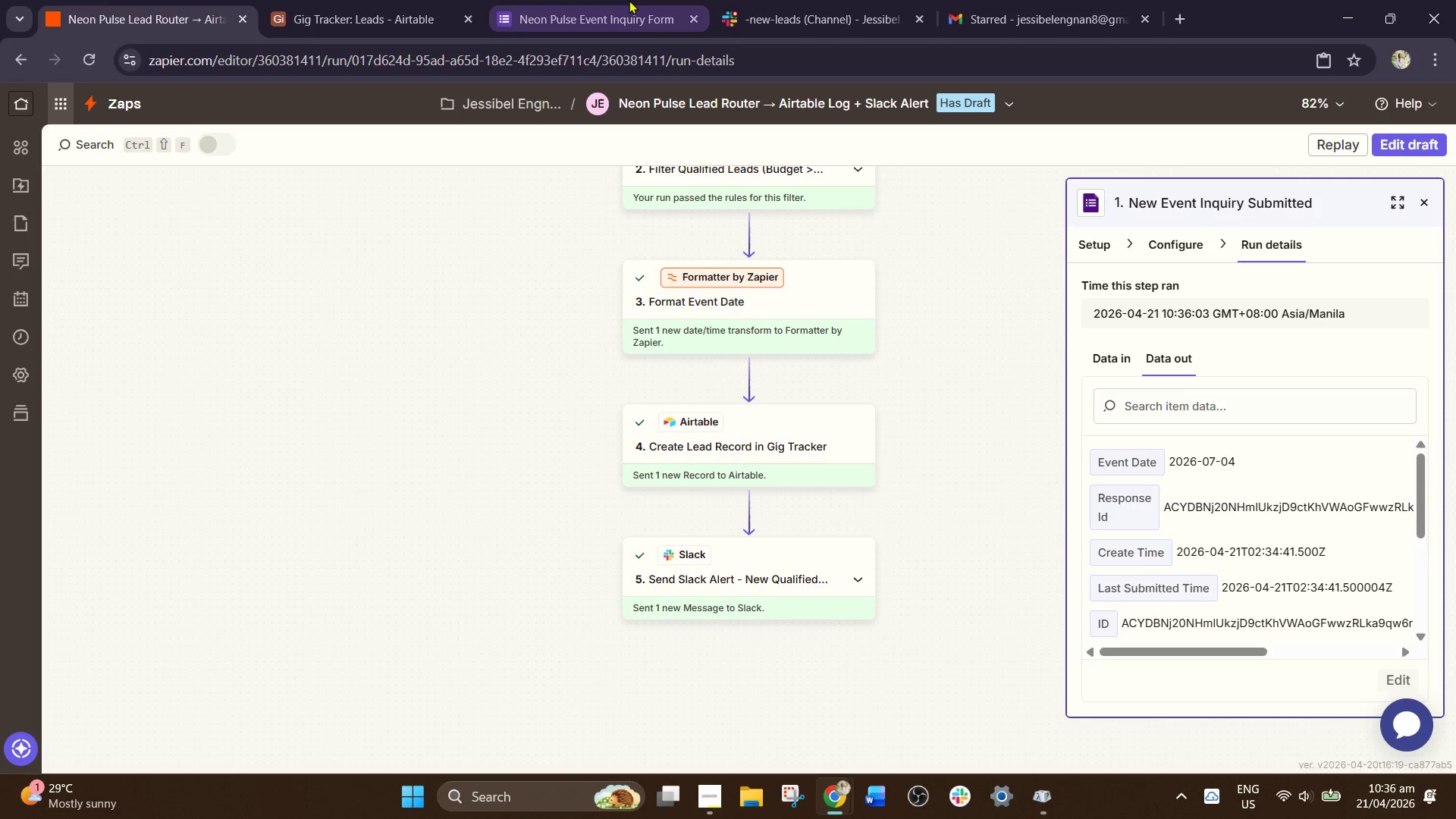 
left_click([631, 0])
 